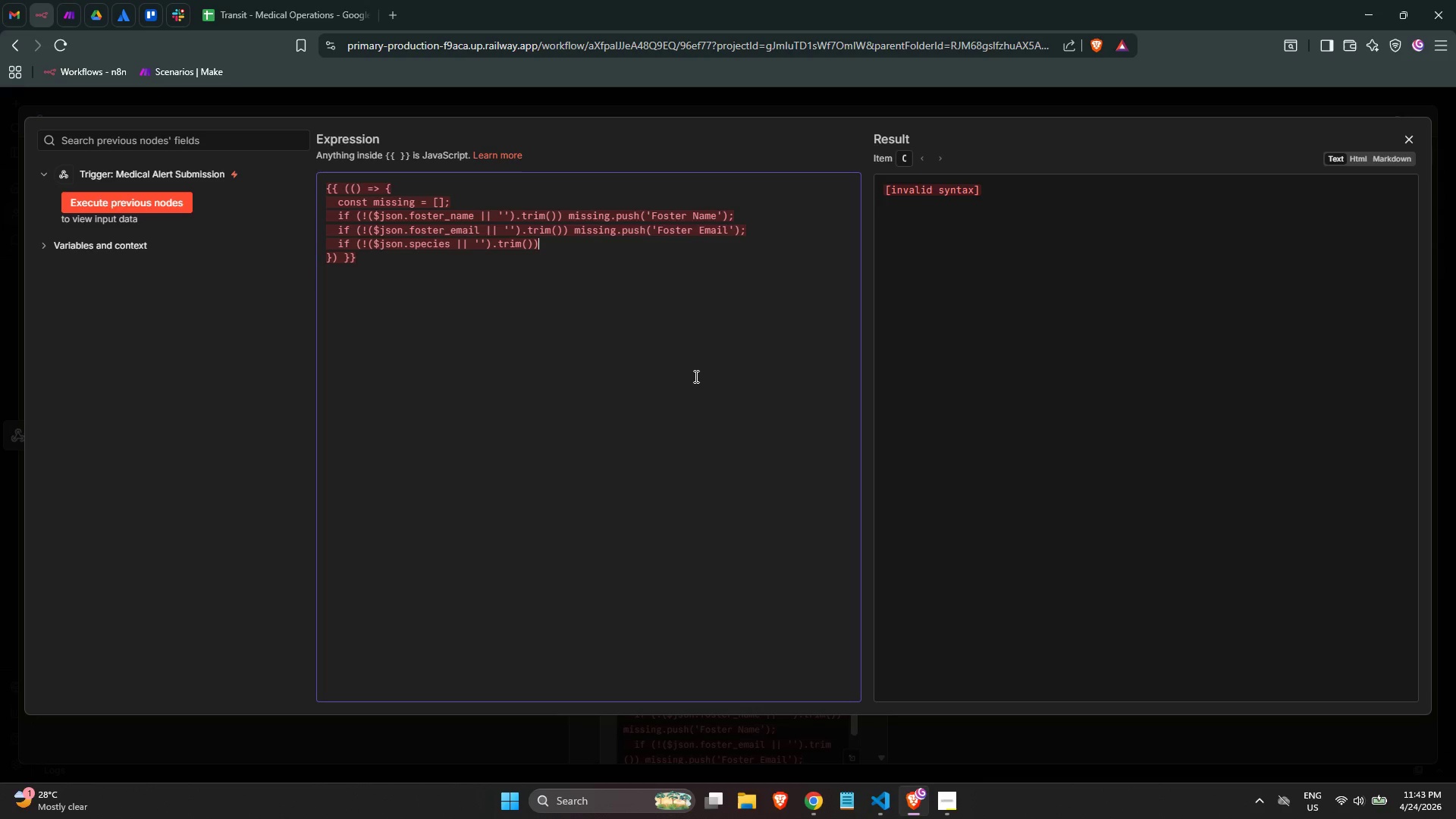 
type( missing.push('Species)
 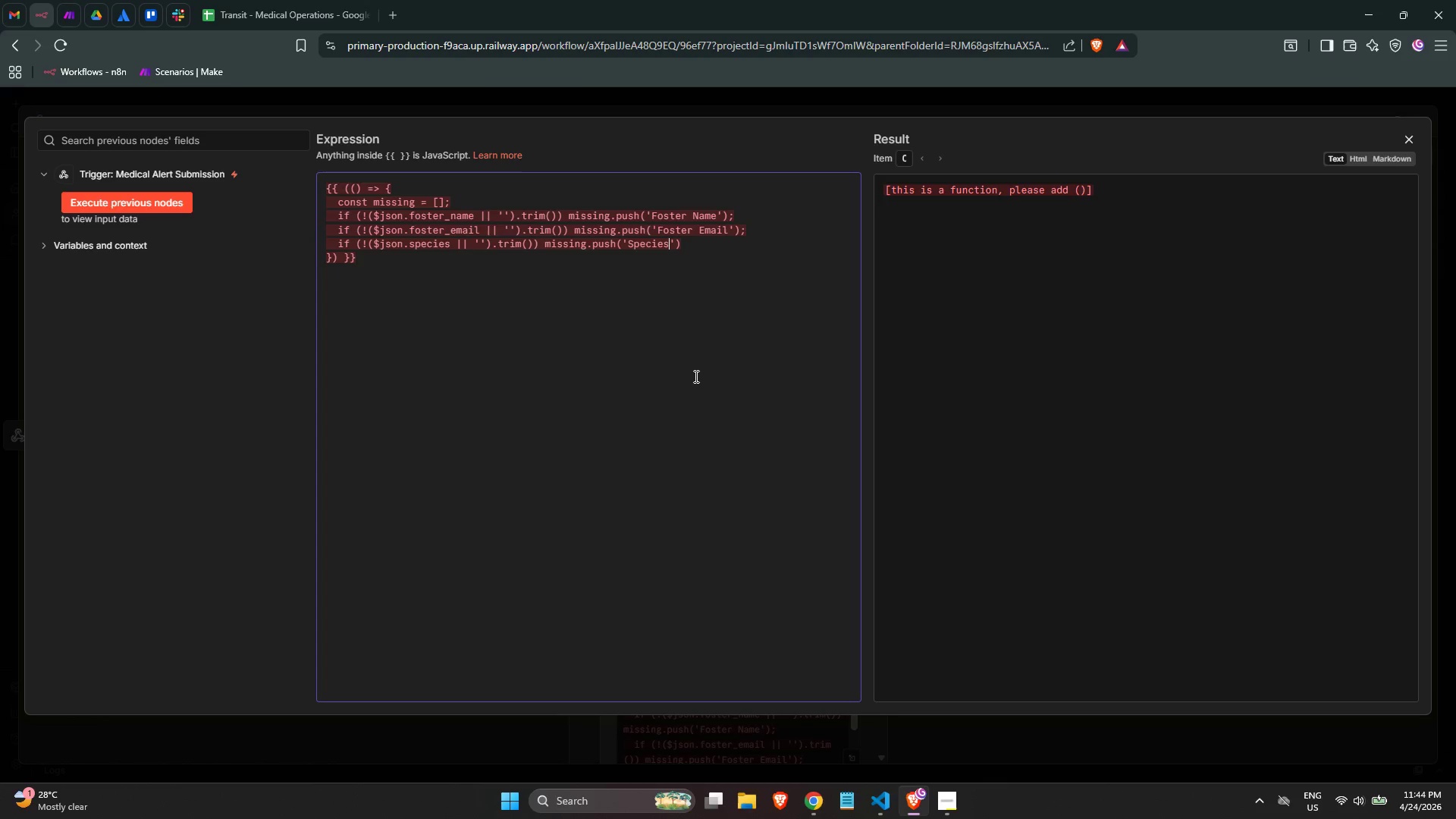 
key(ArrowRight)
 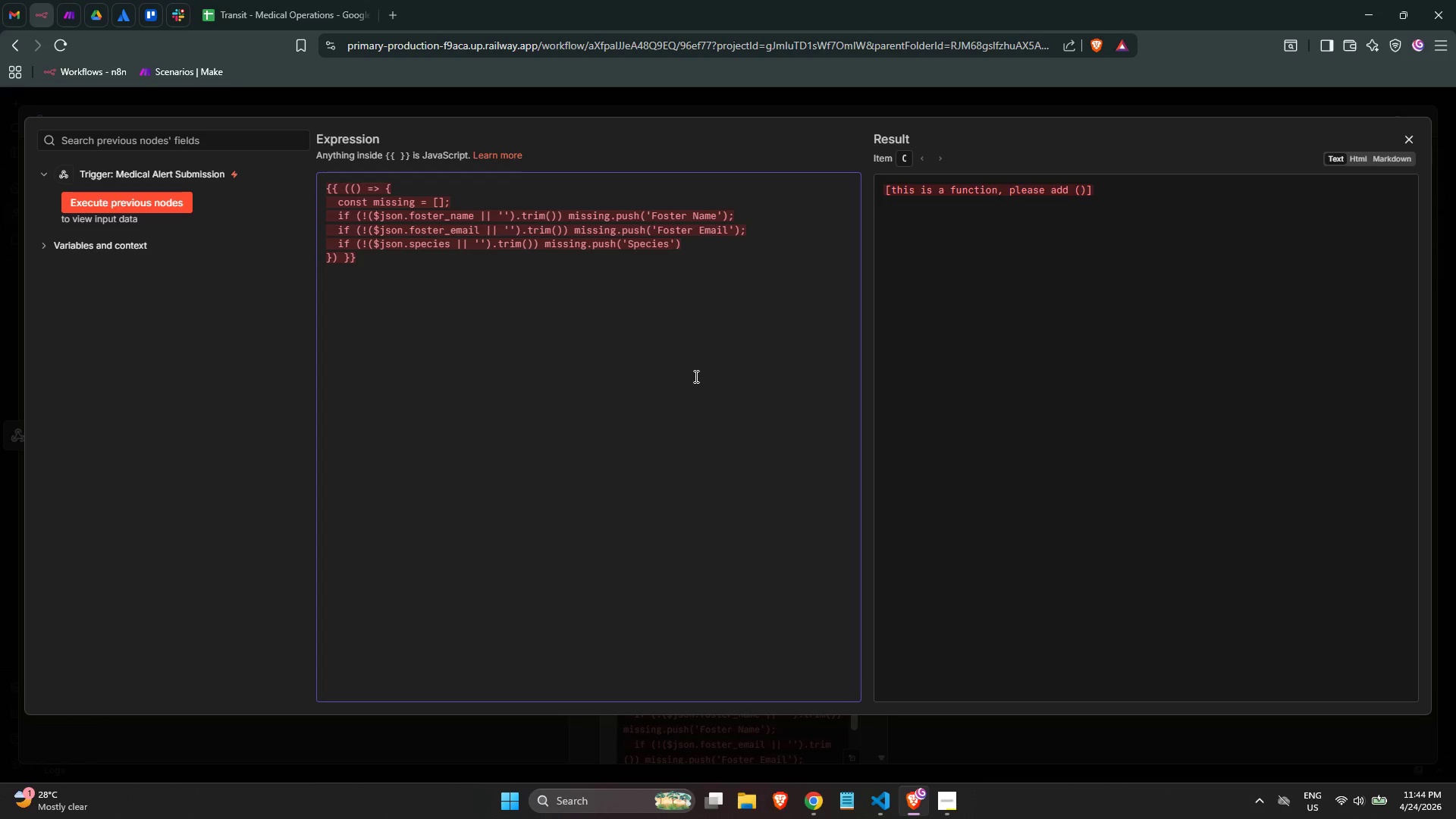 
key(ArrowRight)
 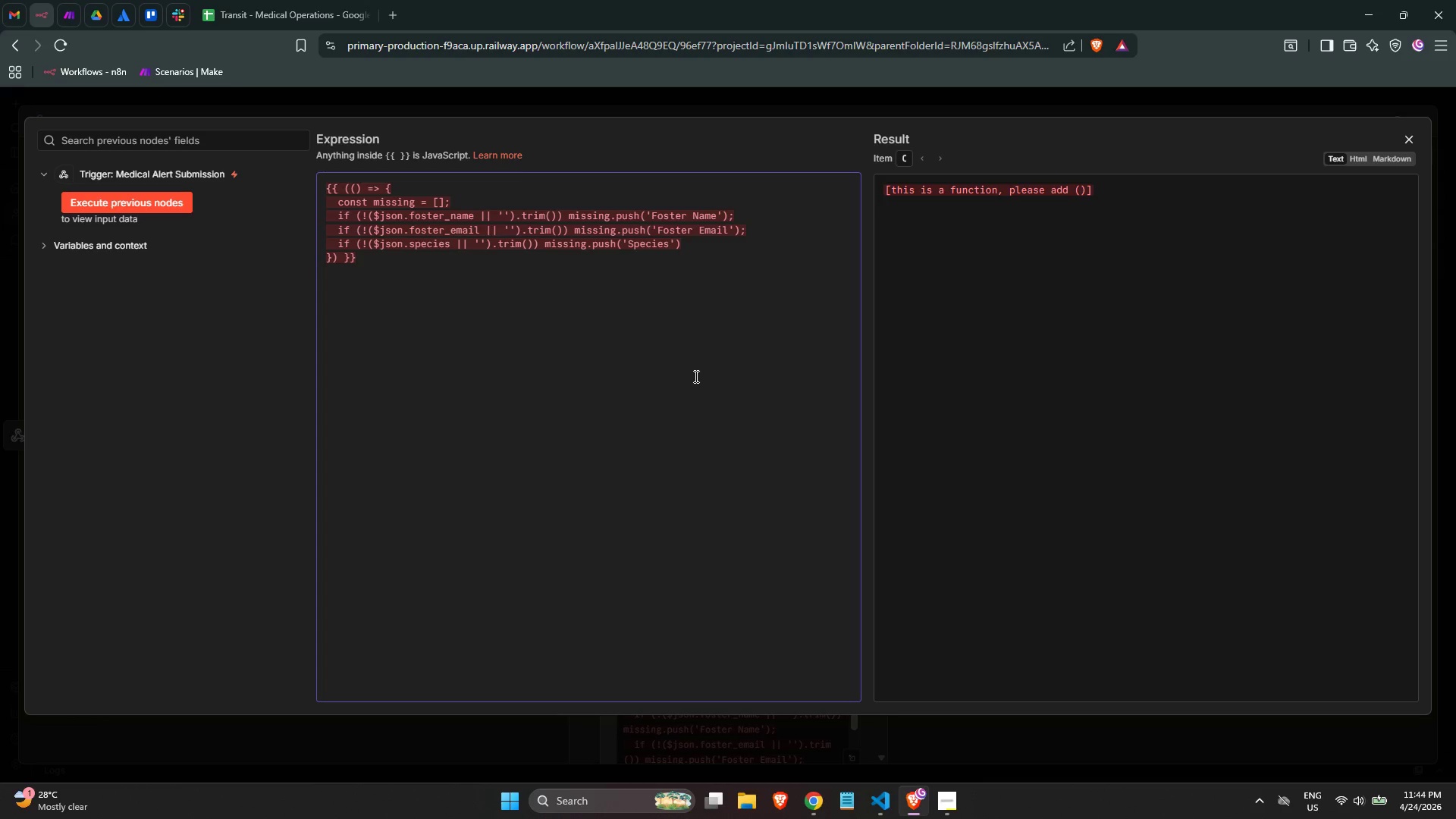 
key(Semicolon)
 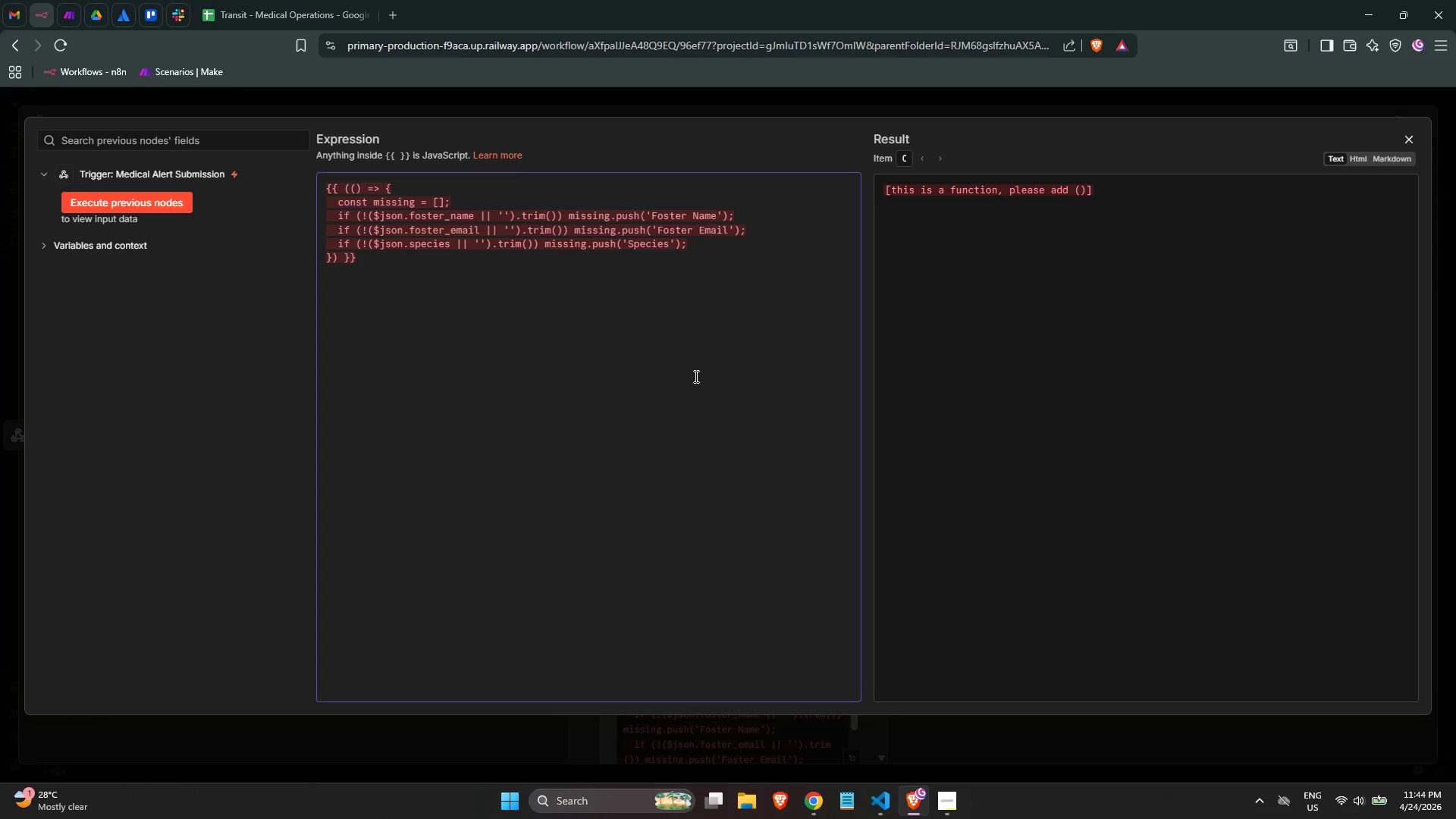 
key(Enter)
 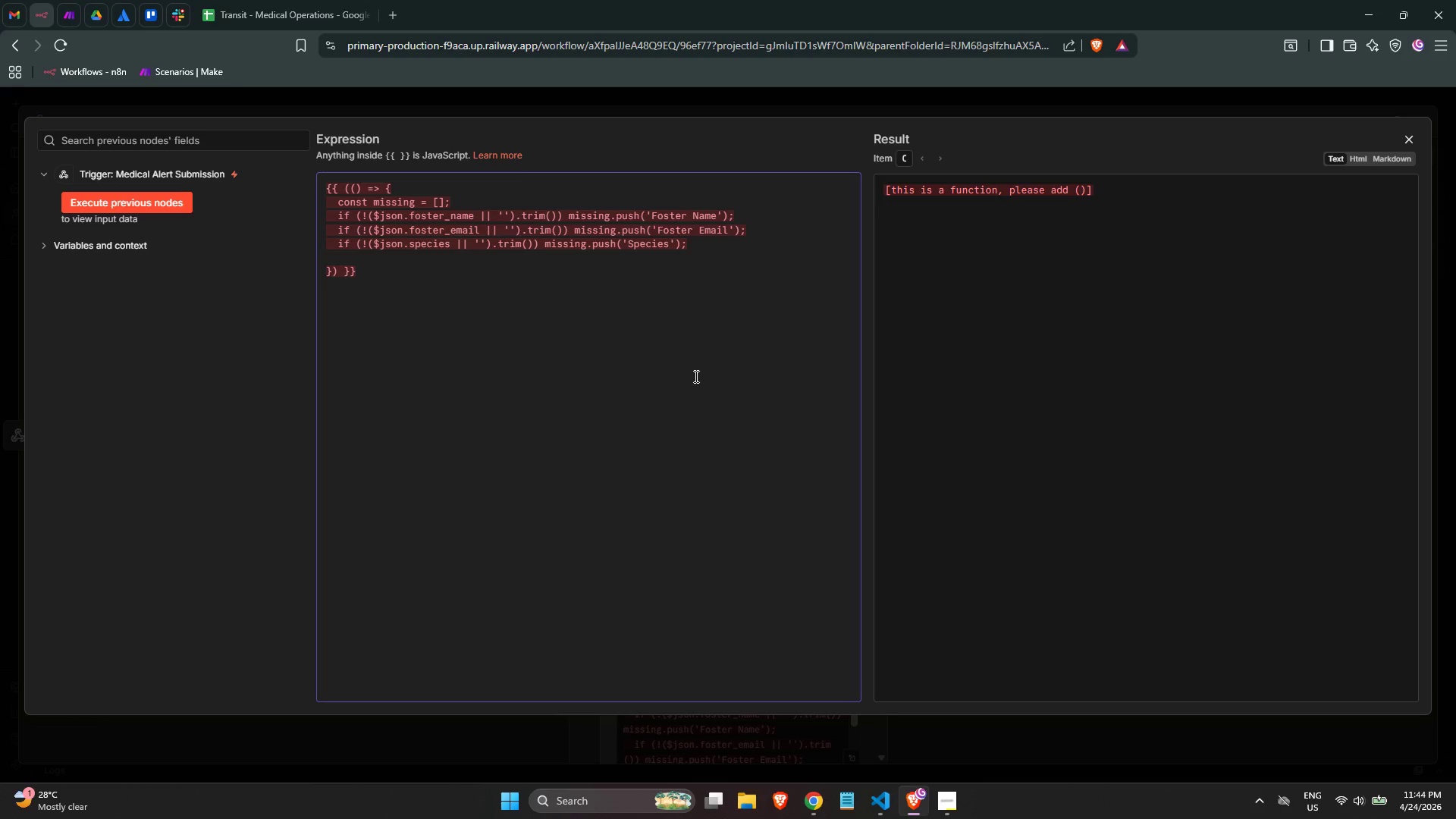 
key(Tab)
 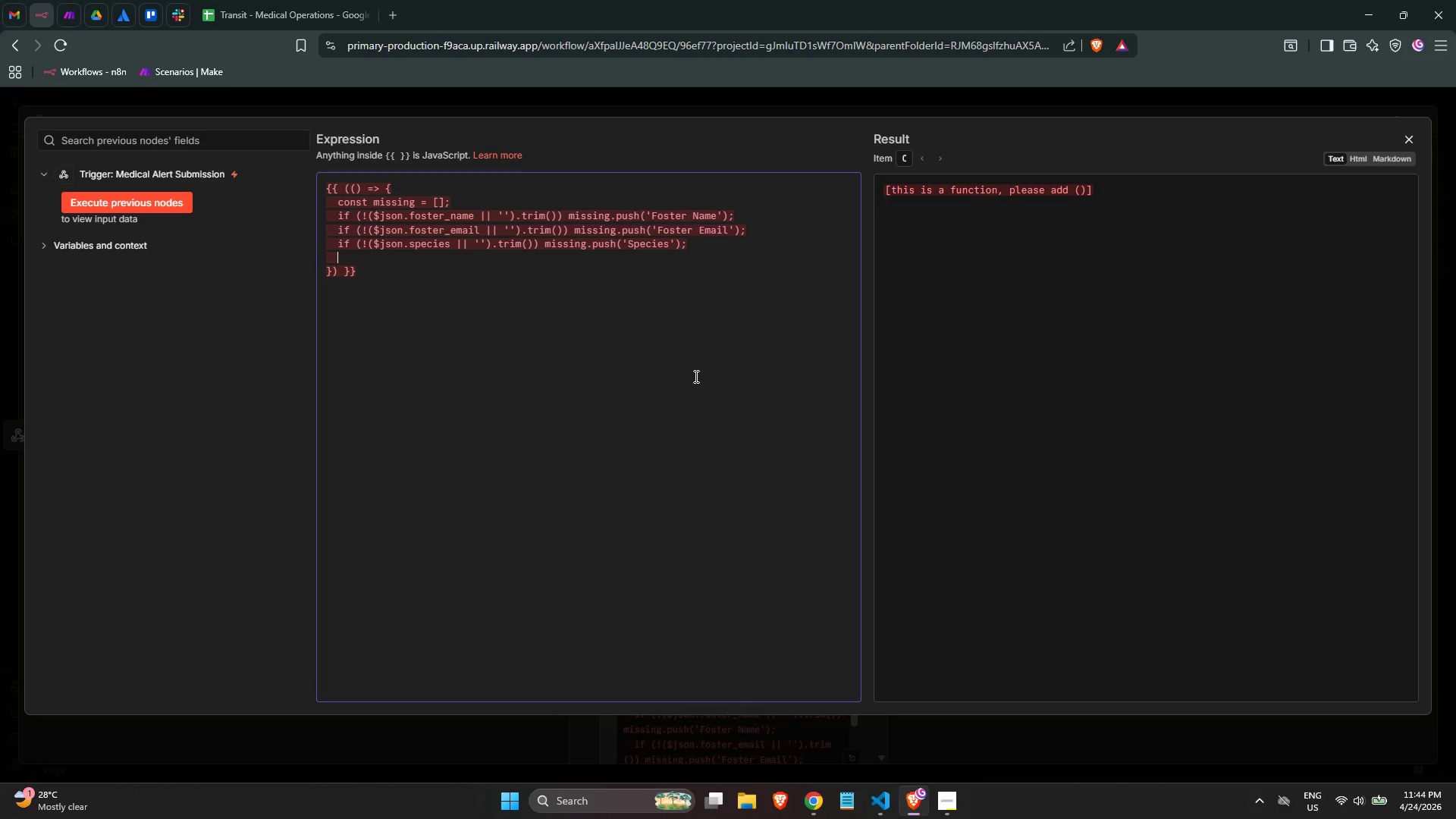 
type(const urgency)
 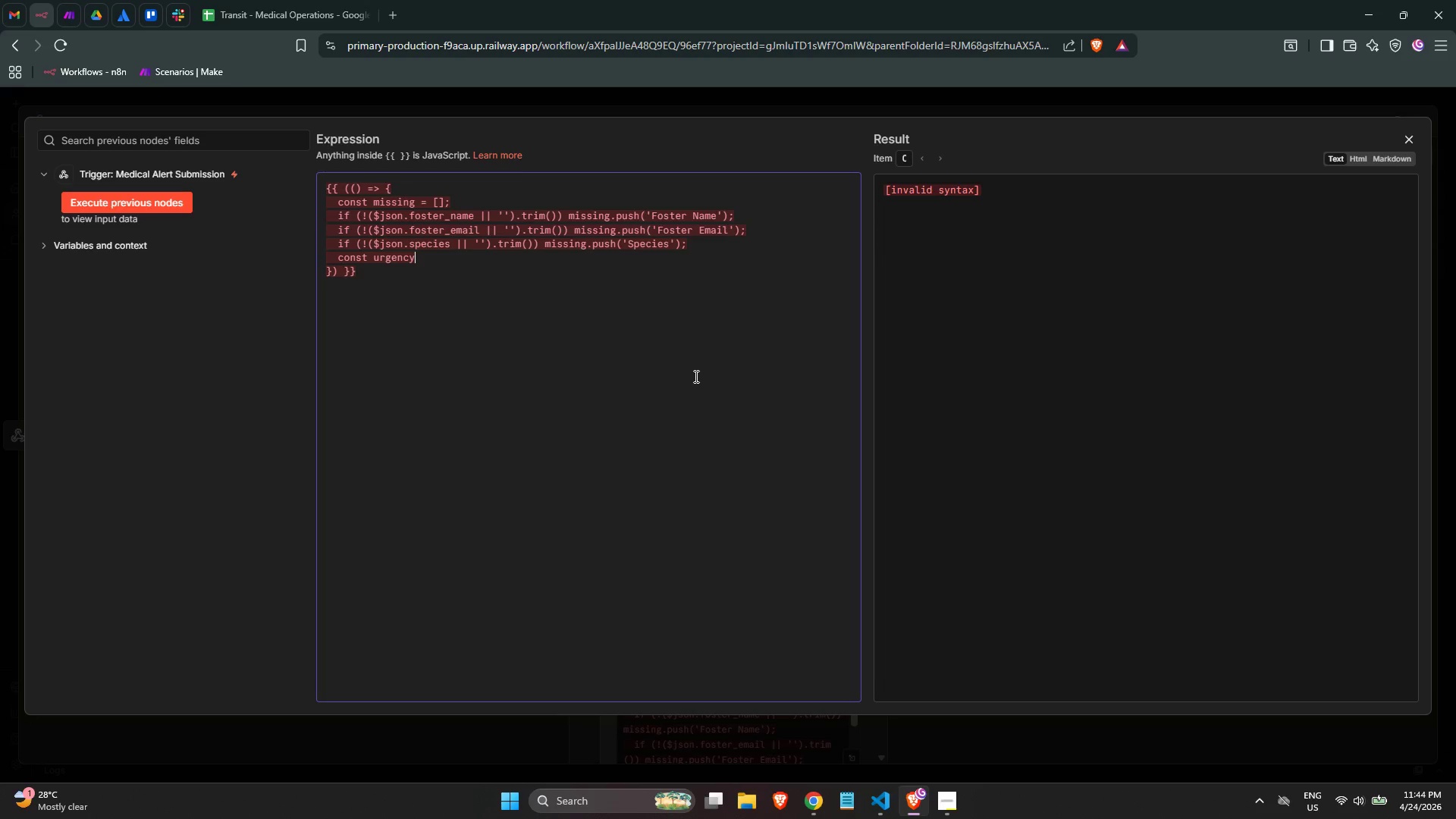 
wait(5.09)
 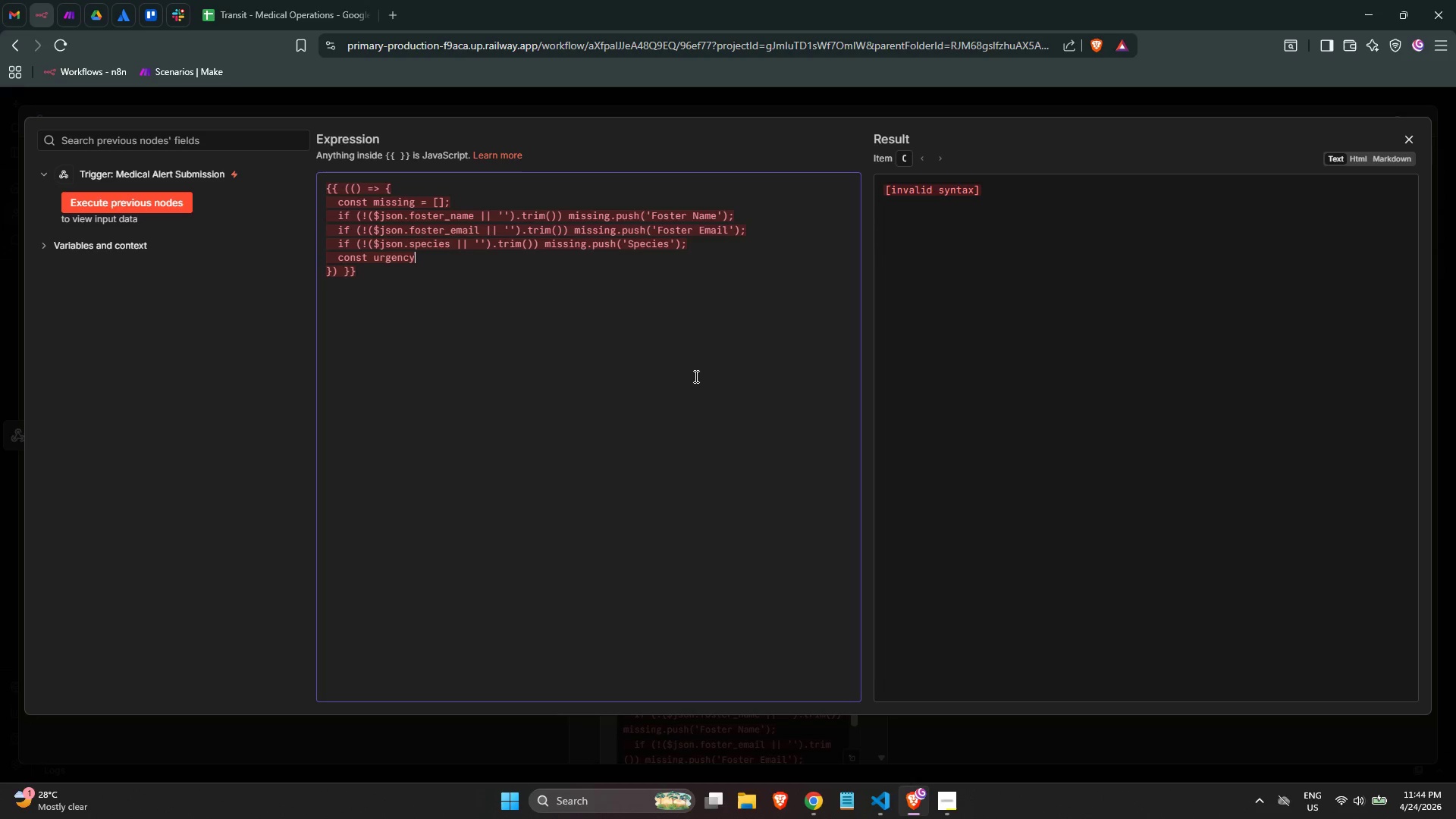 
type( = ($)
 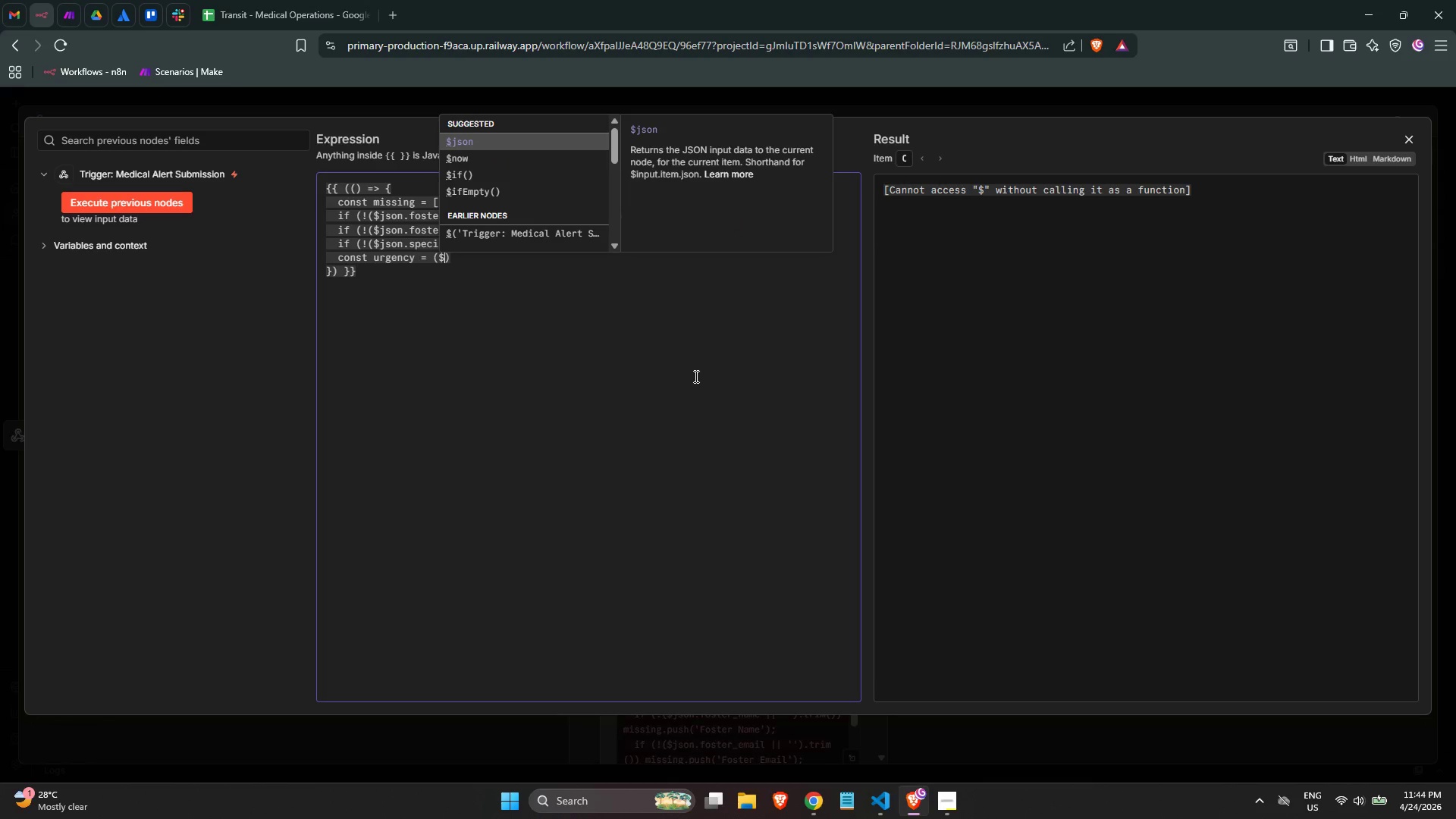 
key(Enter)
 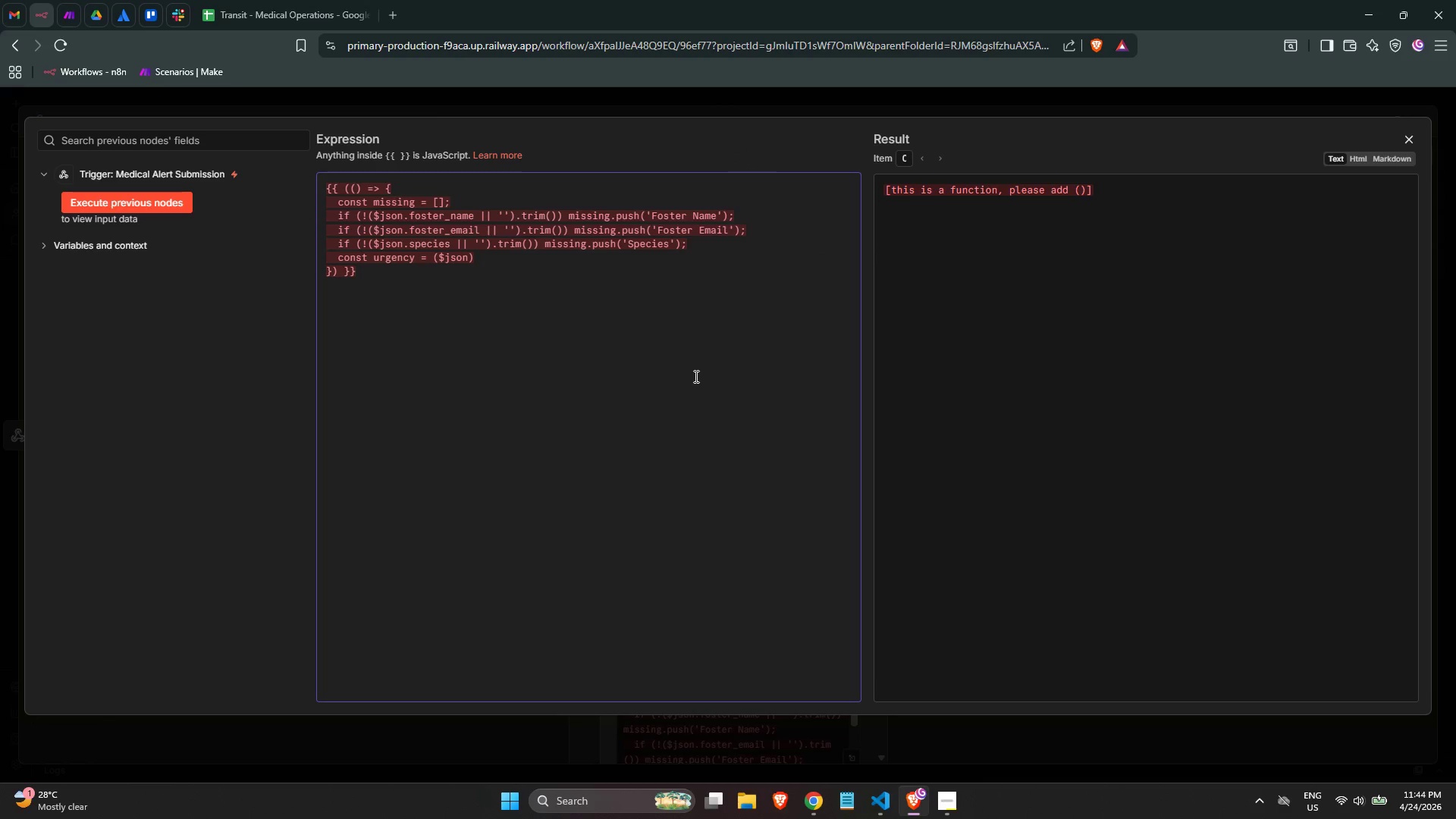 
type(.i)
key(Backspace)
type(urgency || '')
 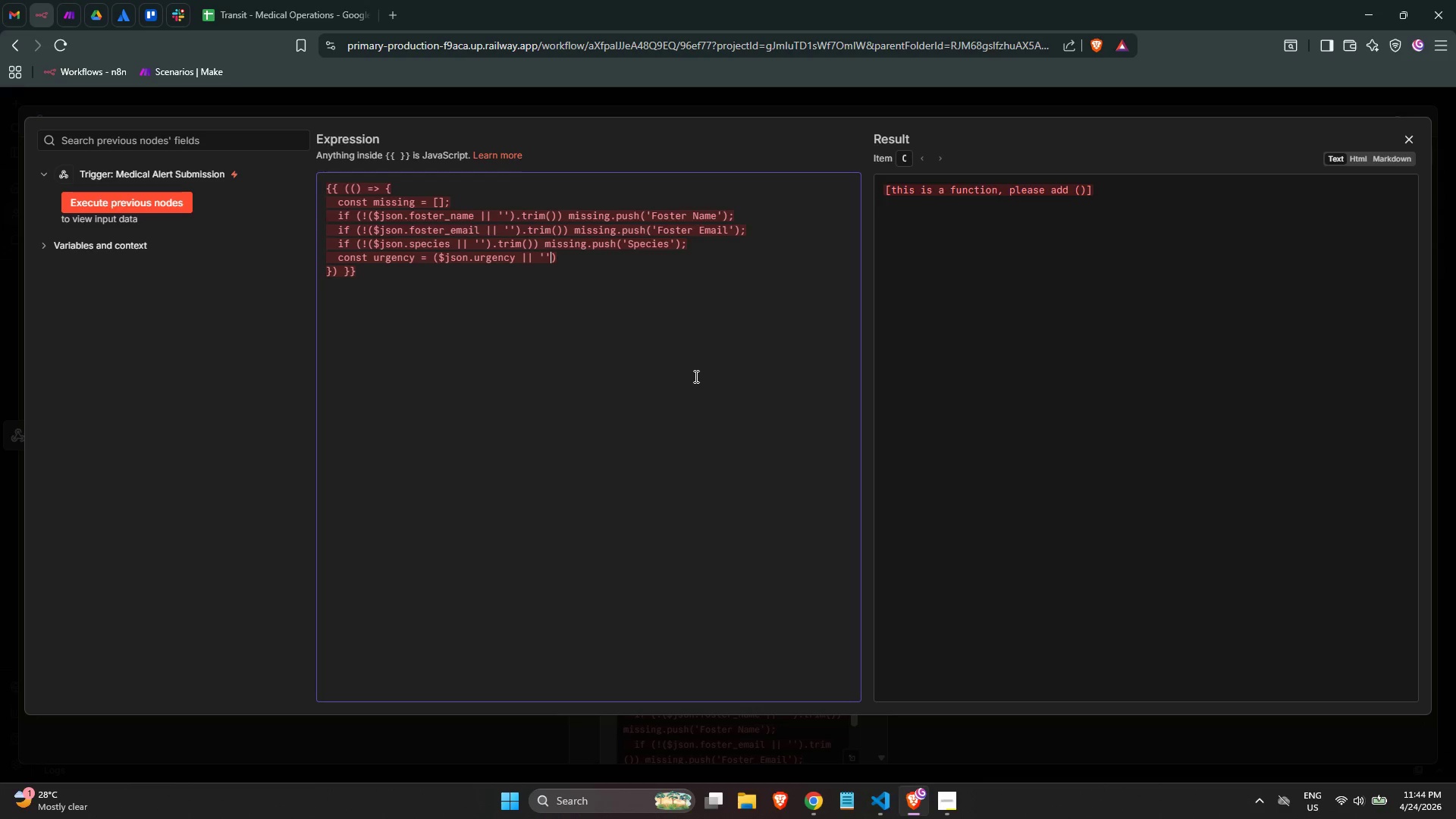 
key(ArrowRight)
 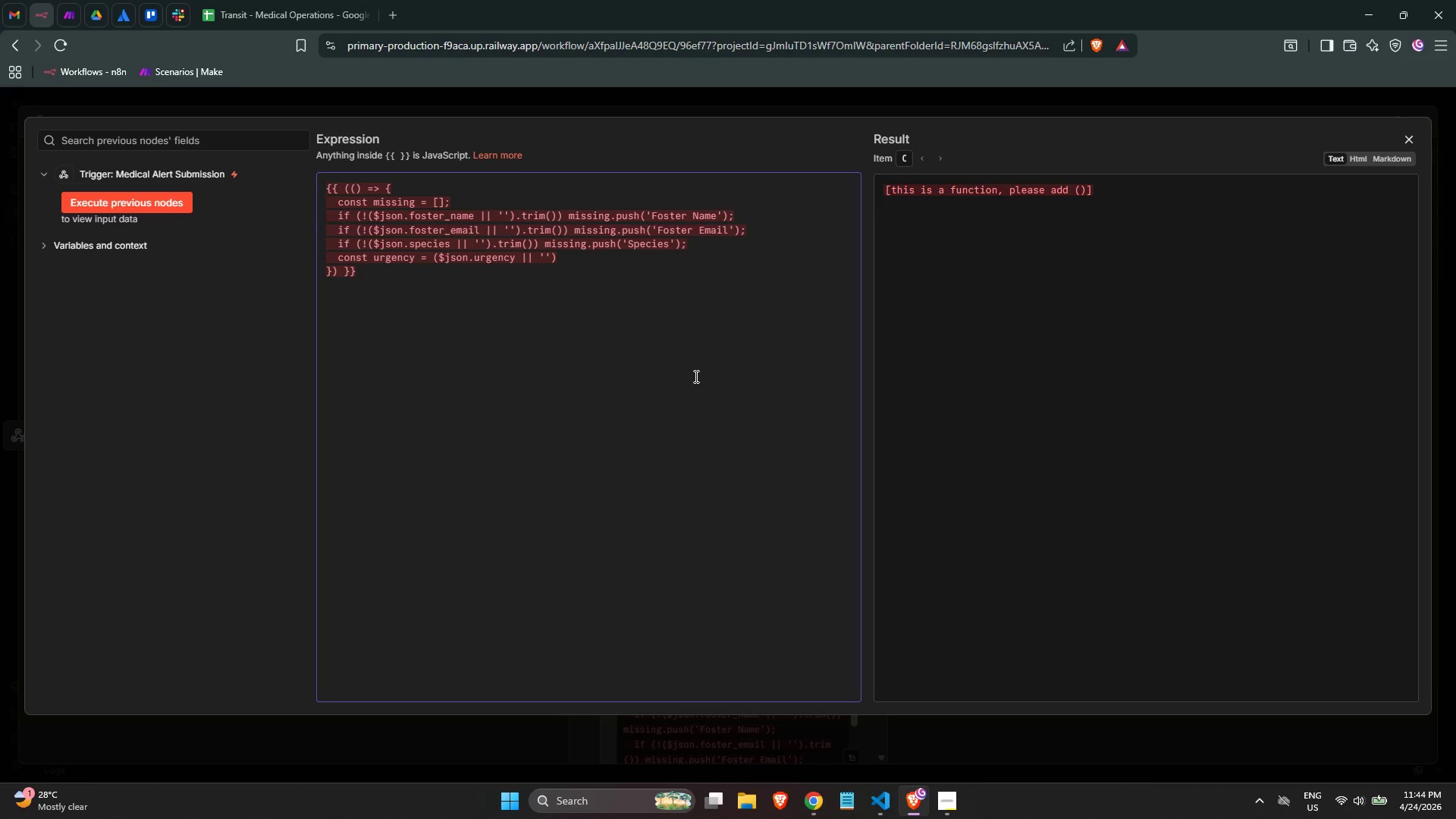 
type(.trim()/)
key(Backspace)
type(.toLowerCase())
 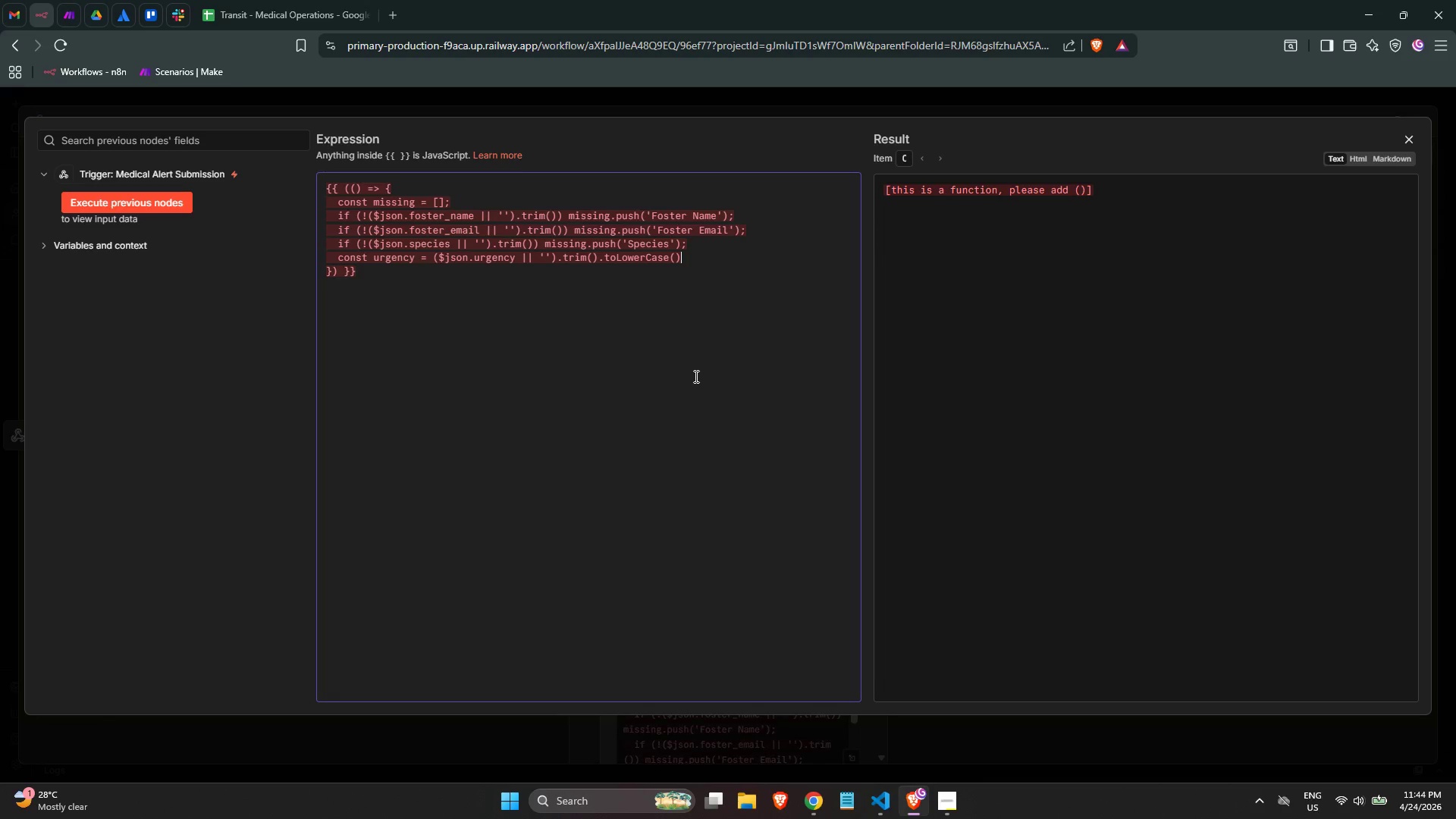 
key(ArrowRight)
 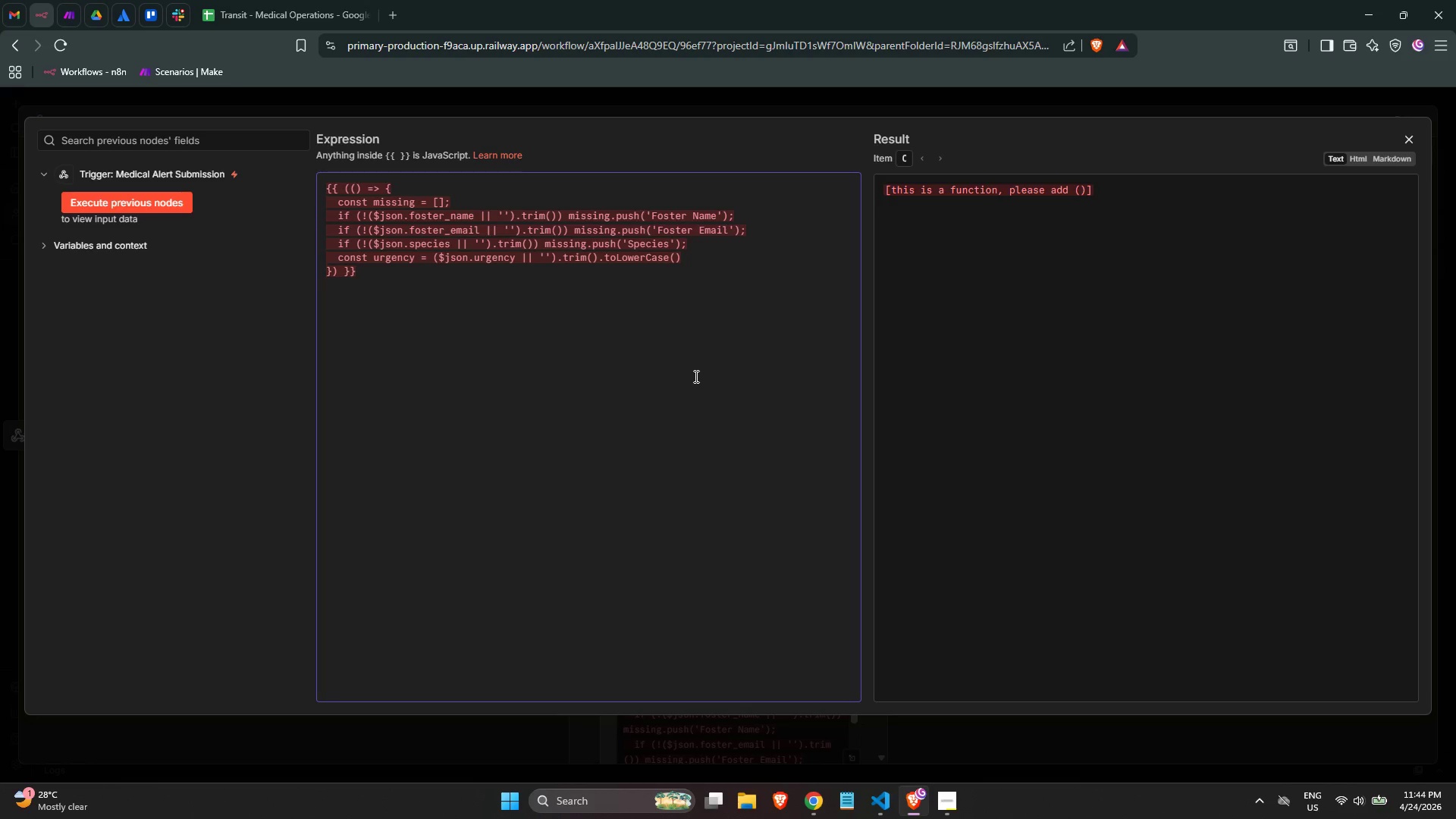 
key(ArrowLeft)
 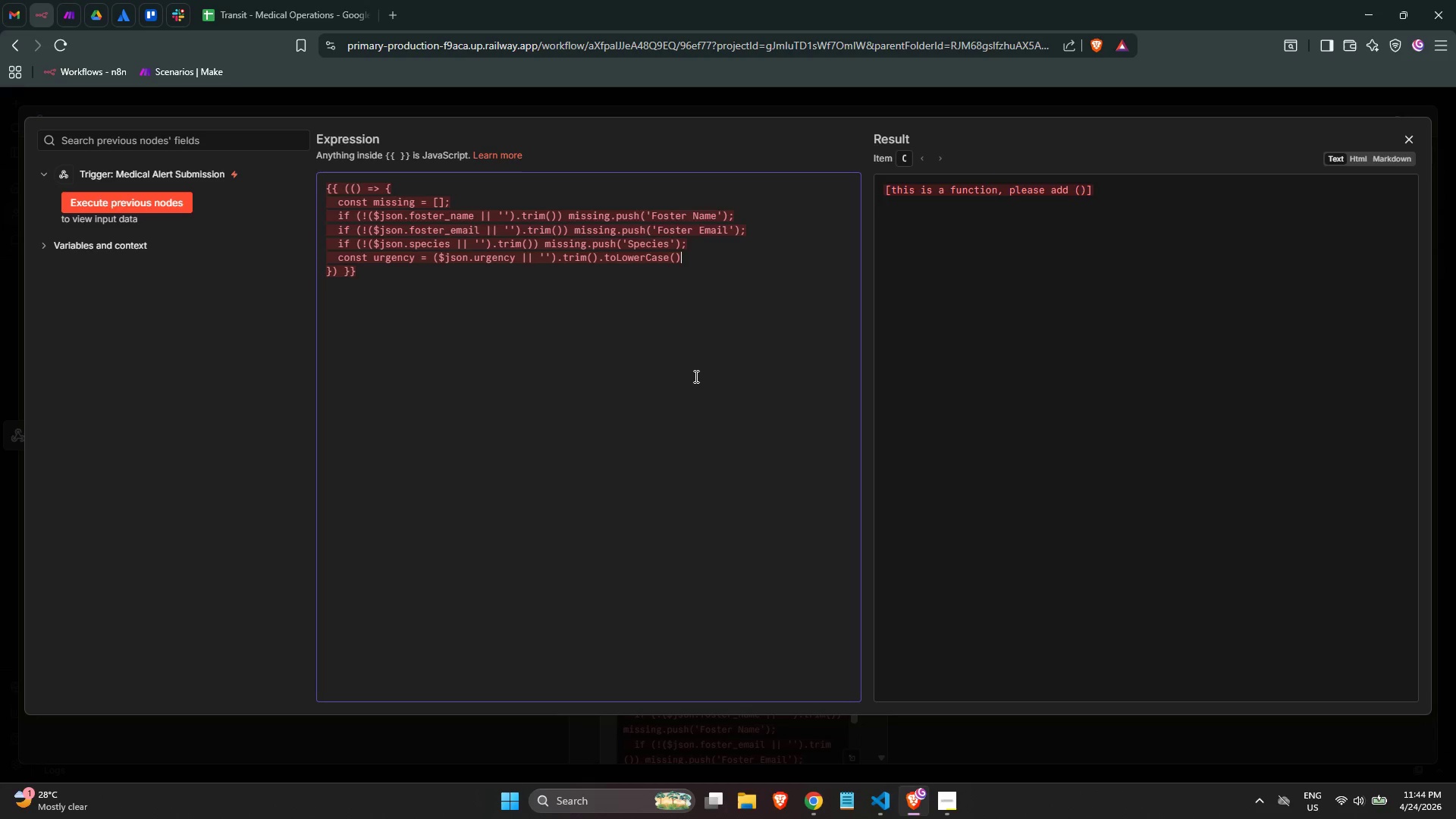 
key(Semicolon)
 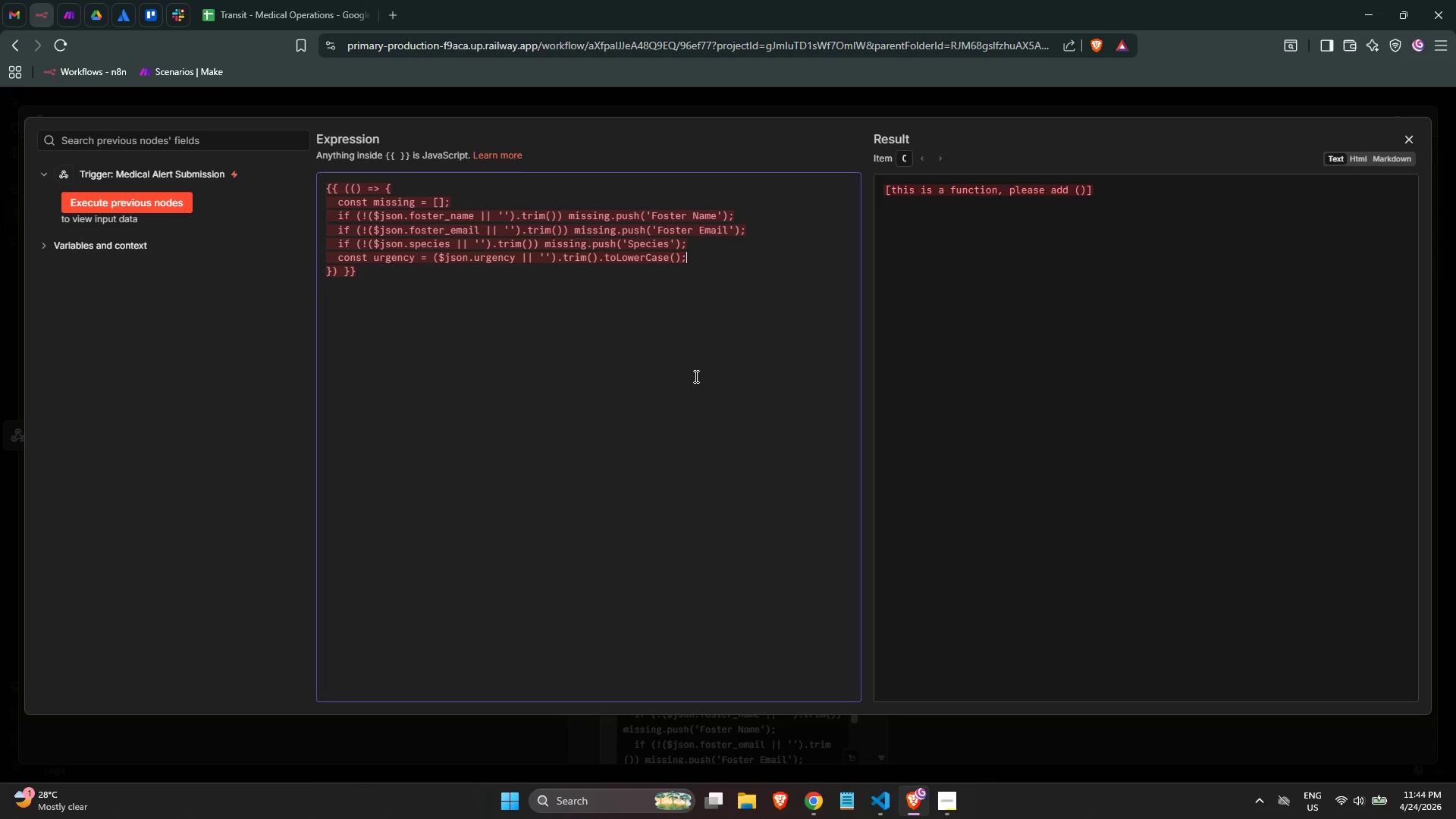 
key(Enter)
 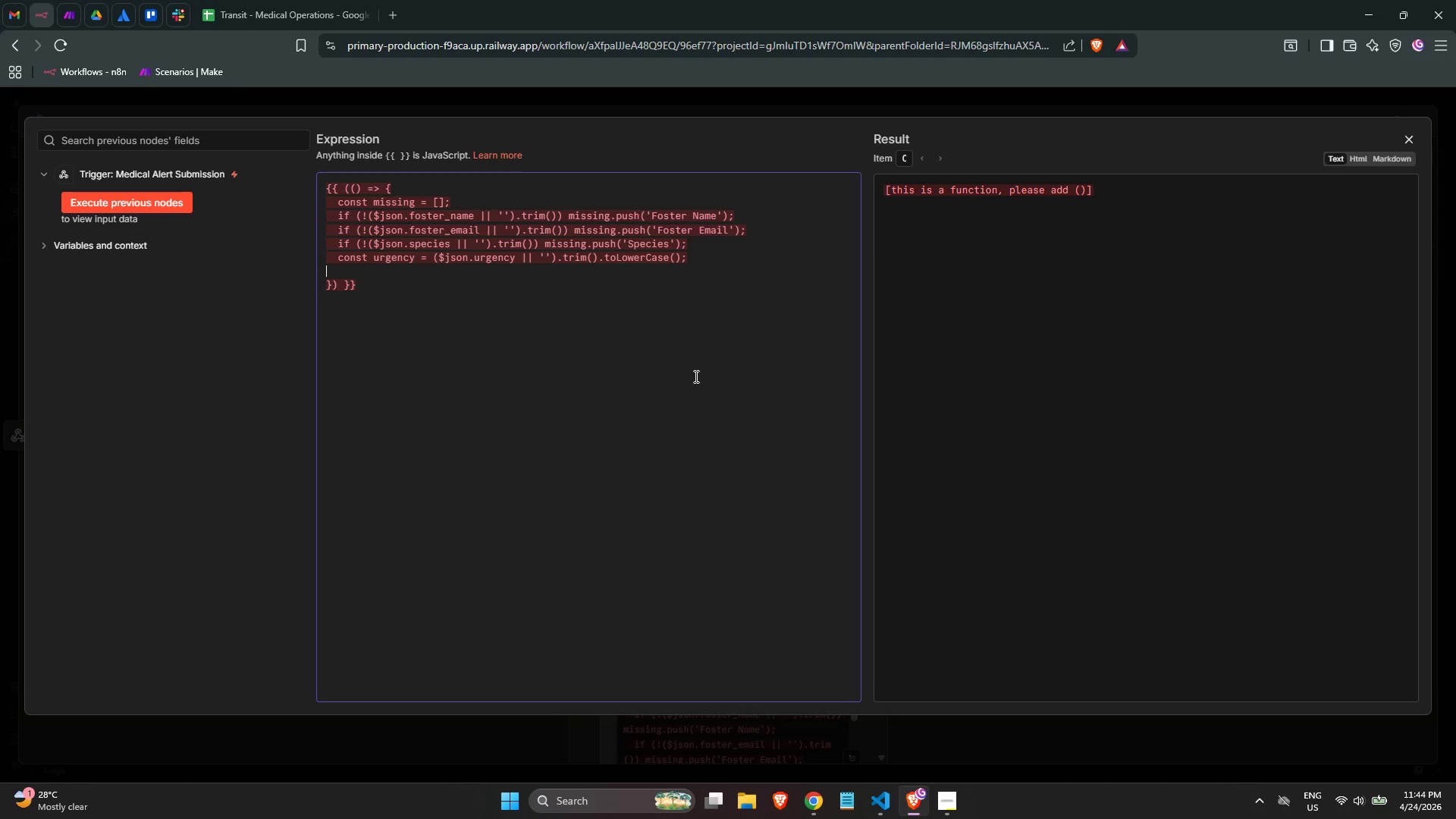 
key(Tab)
type(if (!)
 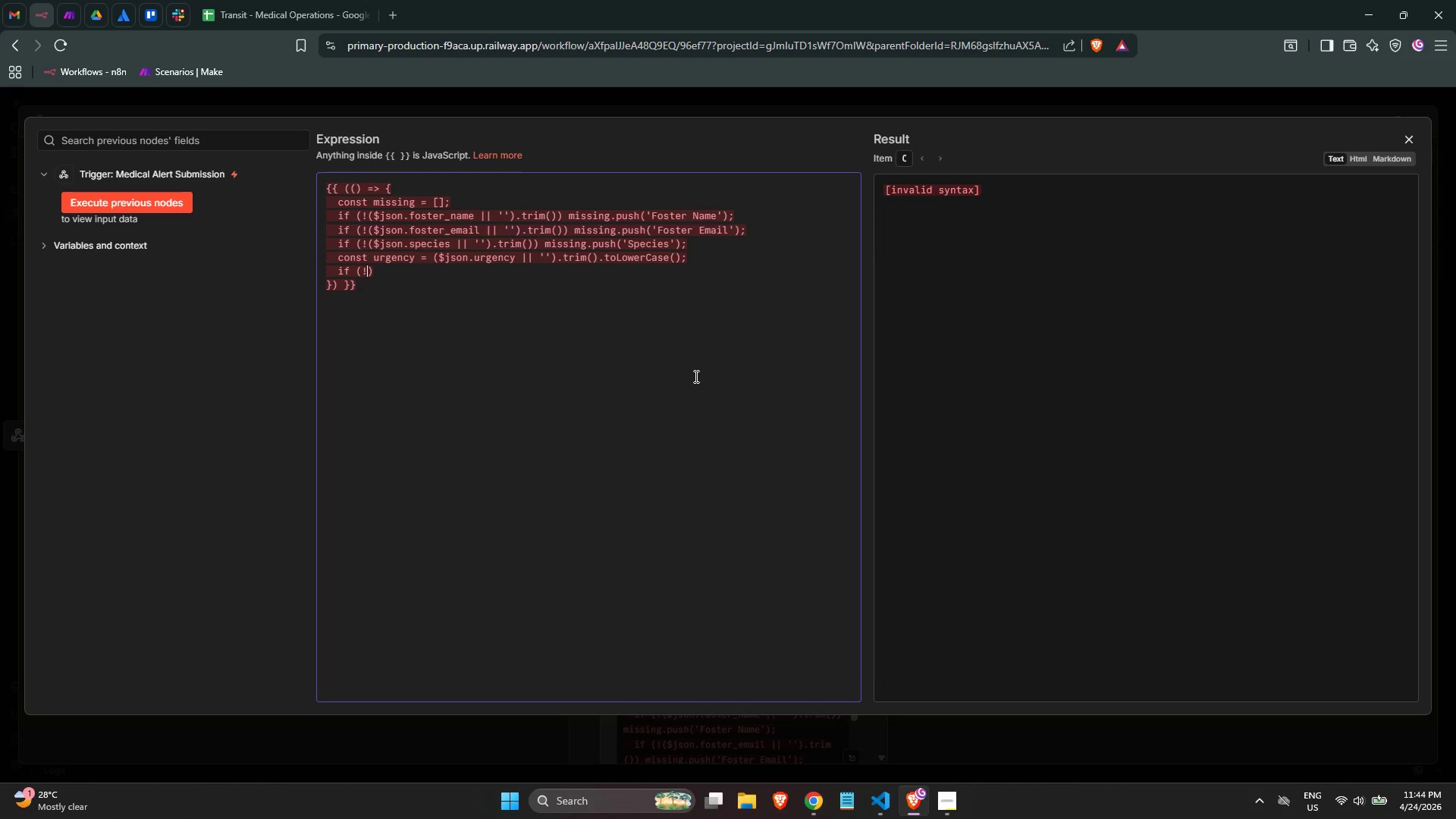 
type(['critical)
 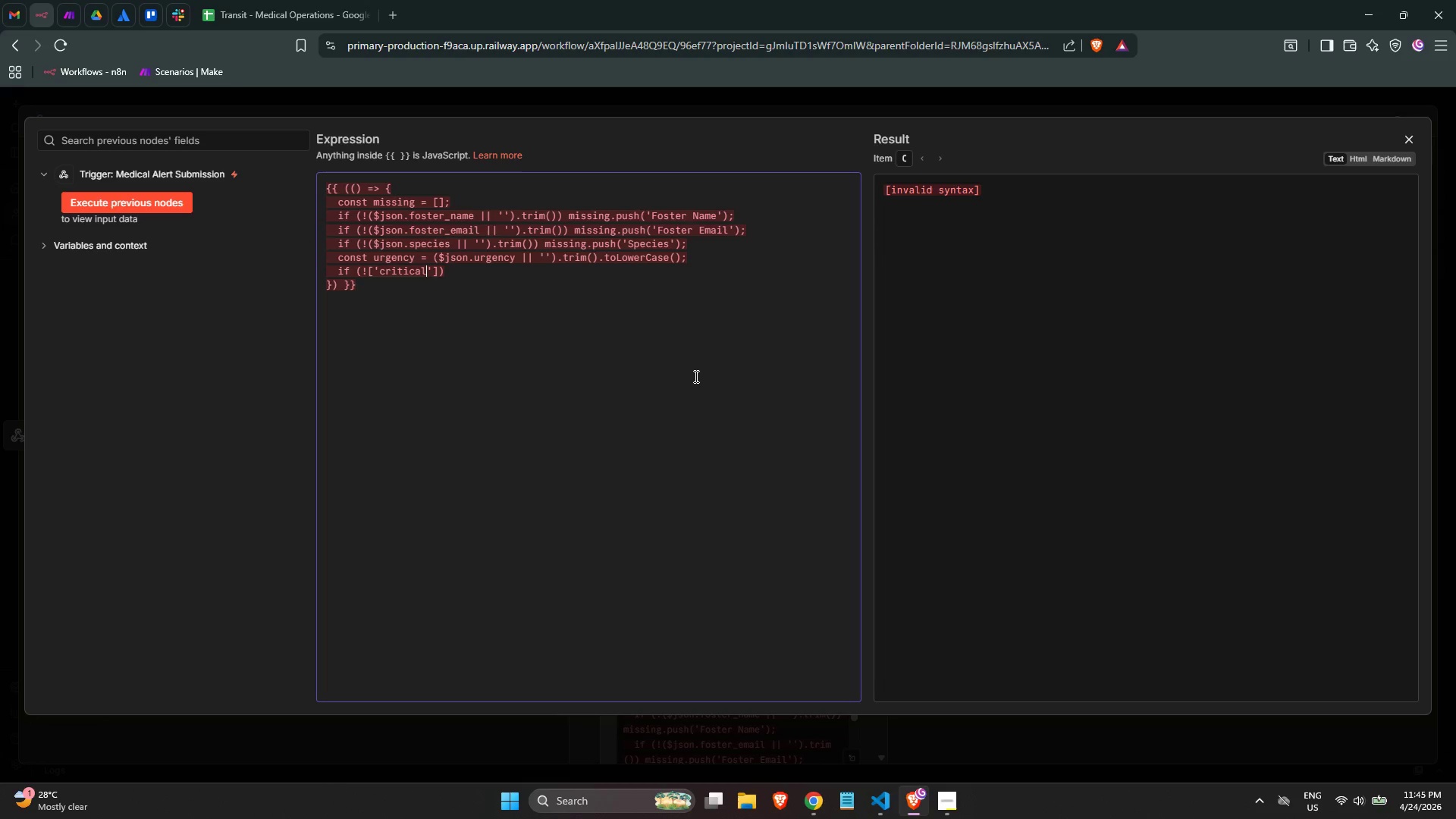 
key(ArrowRight)
 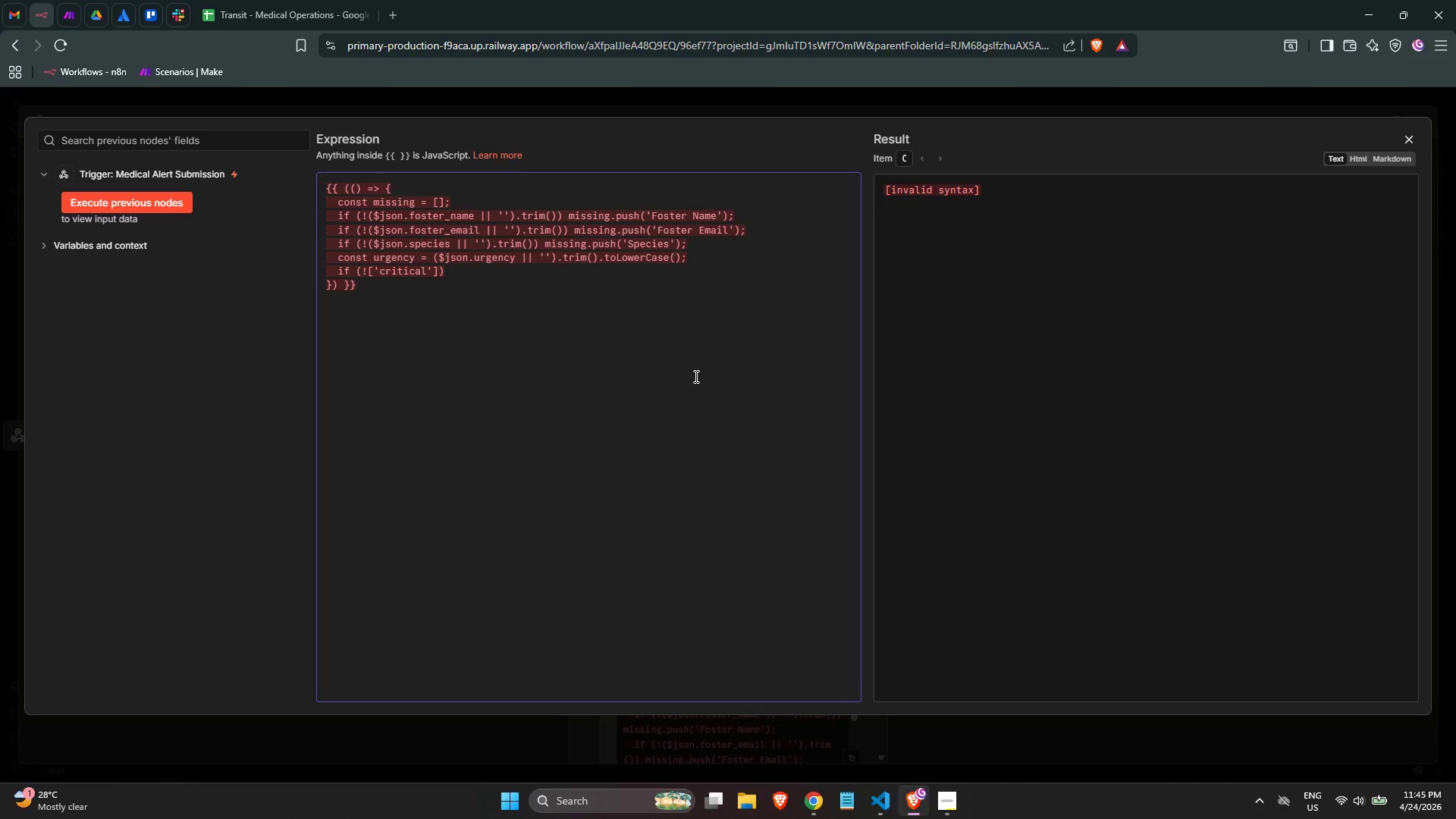 
type(, 'routine)
 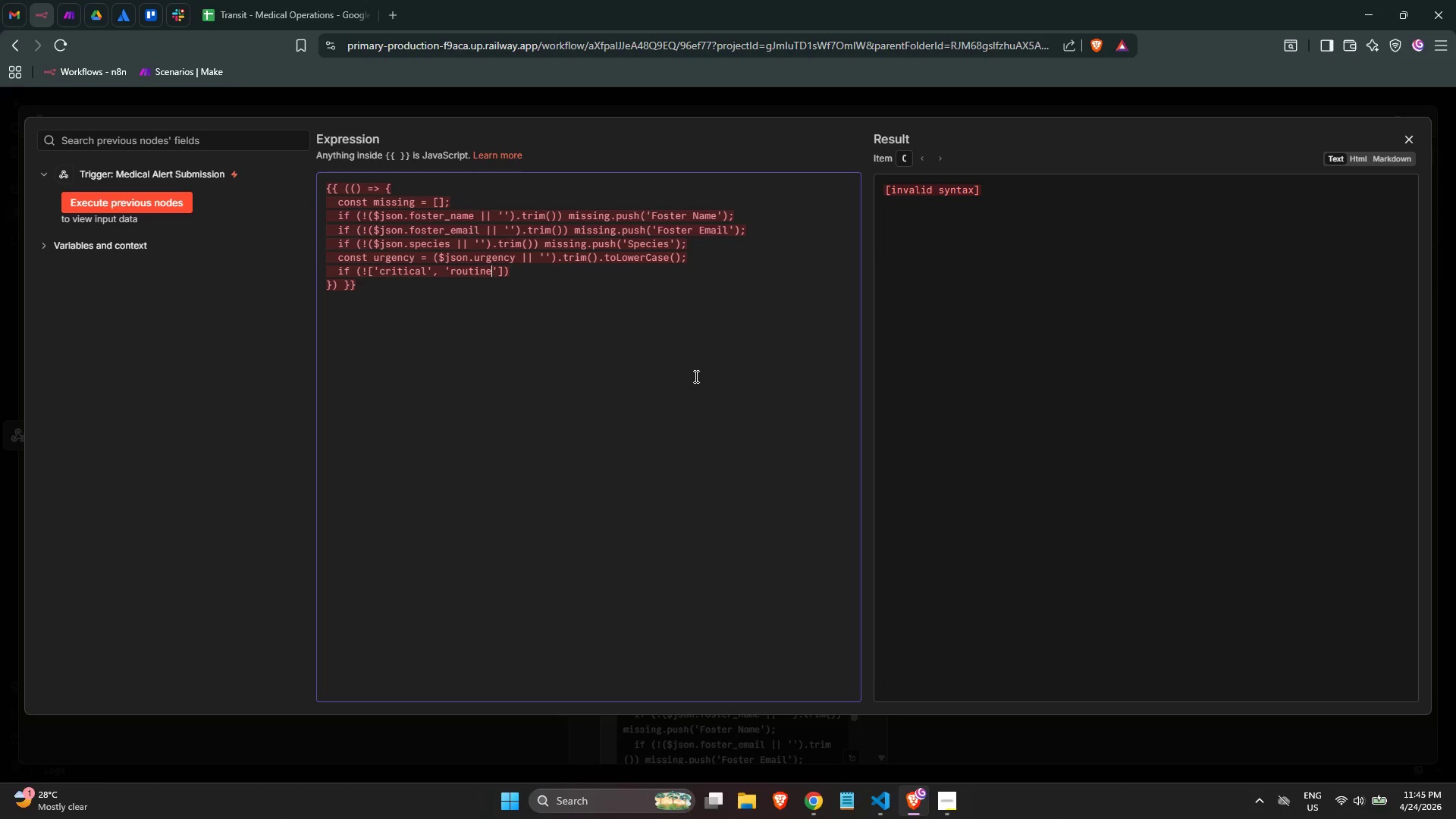 
key(ArrowRight)
 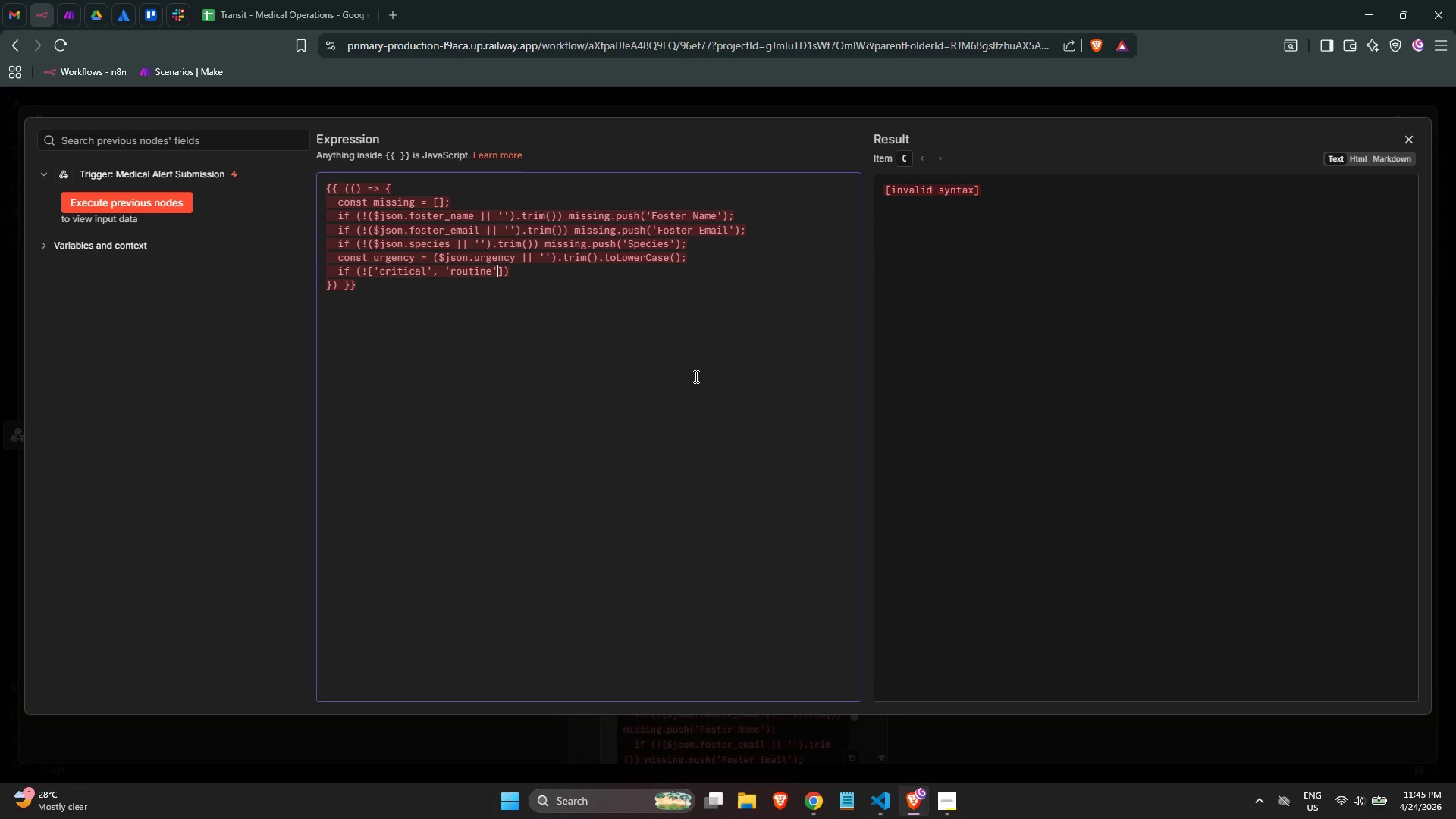 
key(ArrowRight)
 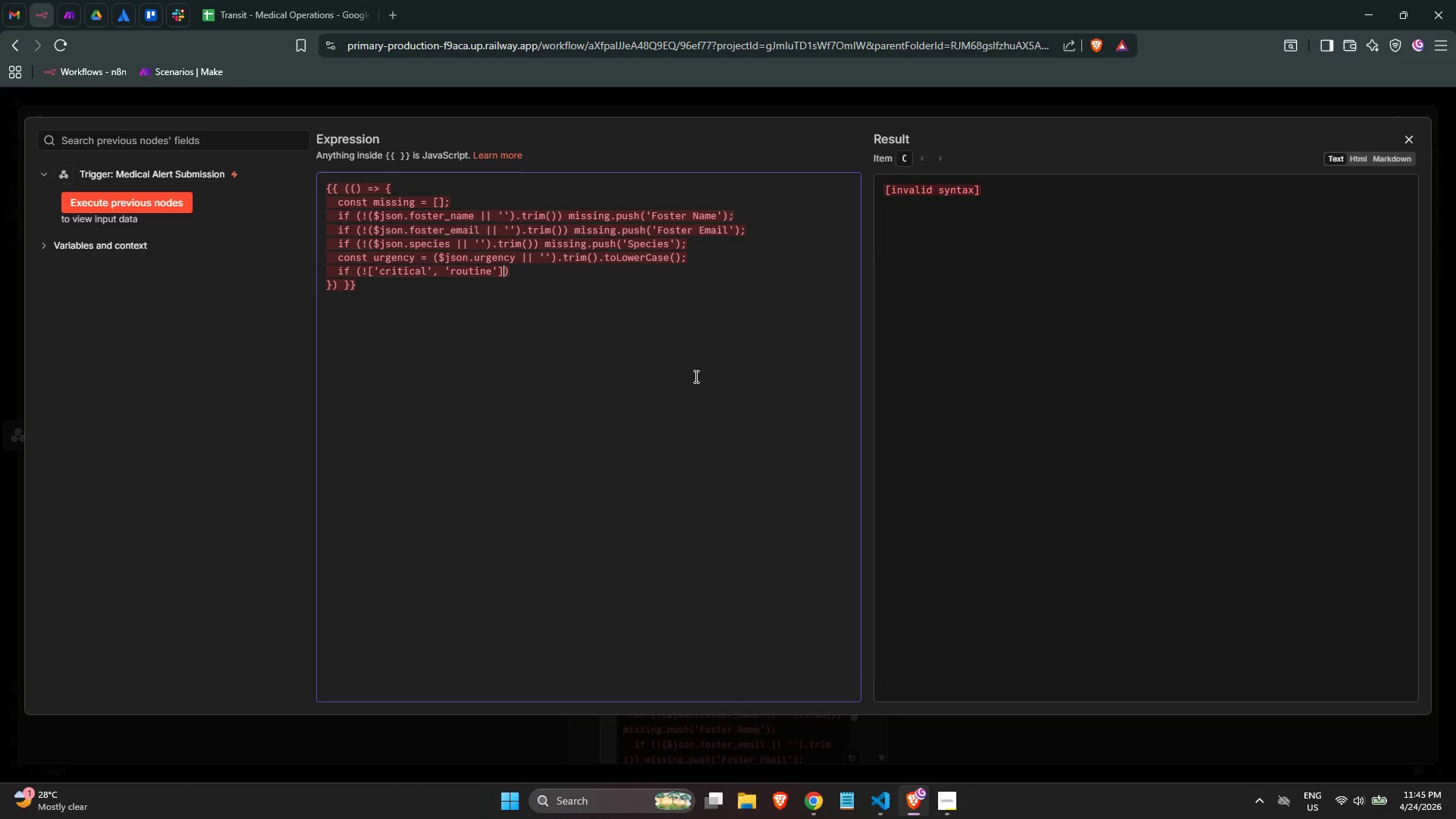 
type(.in)
 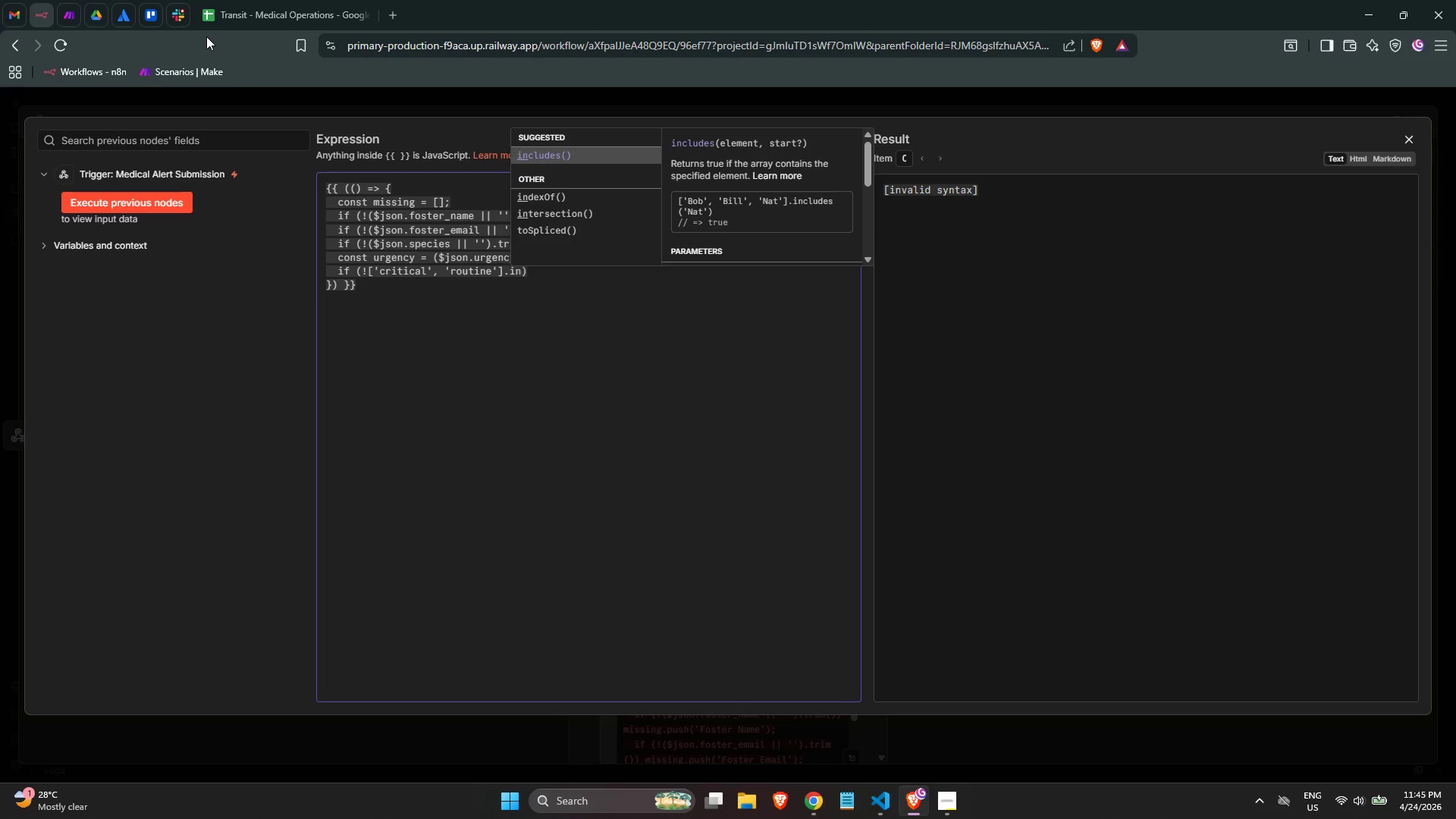 
wait(47.5)
 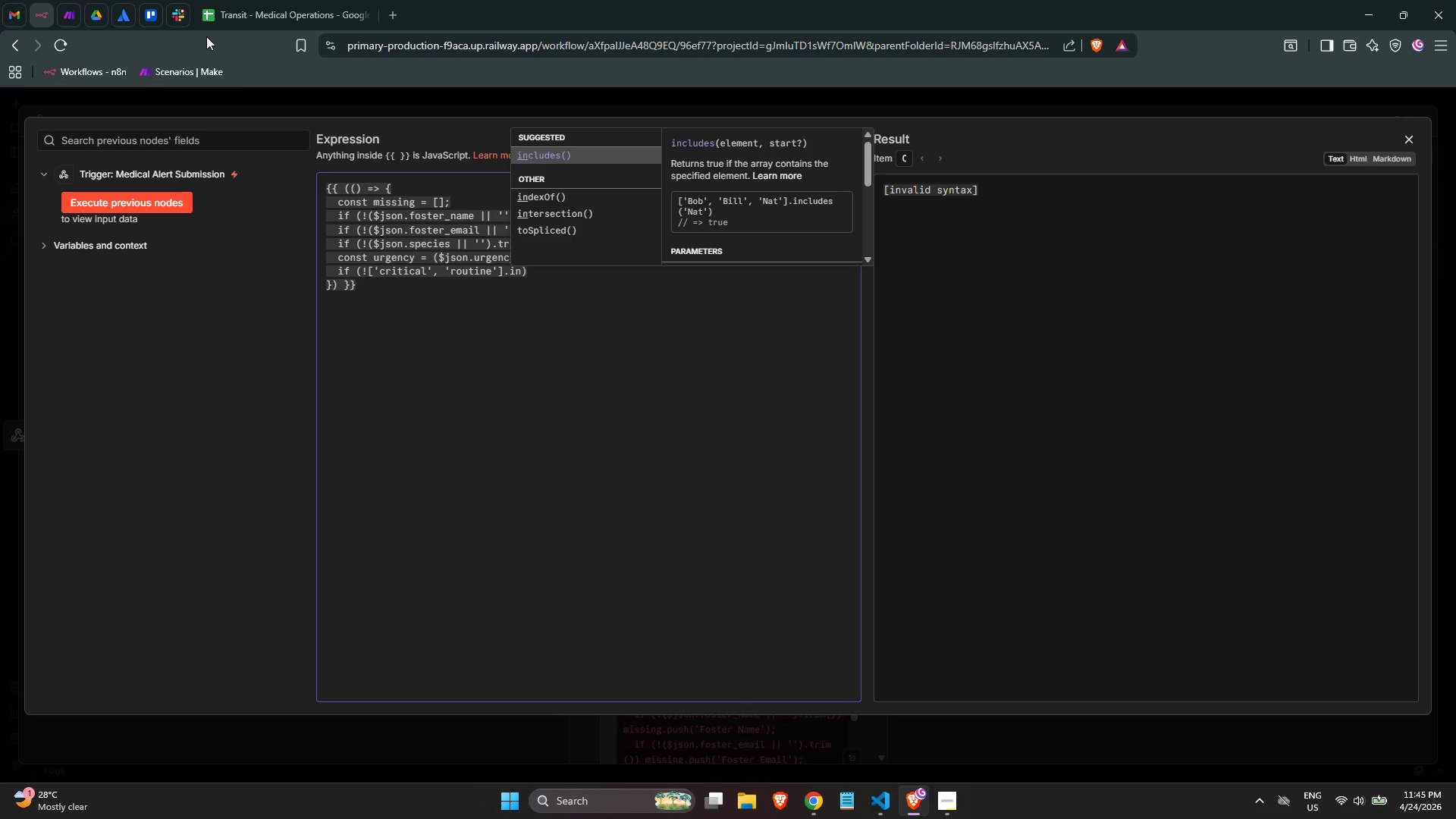 
mouse_move([334, 8])
 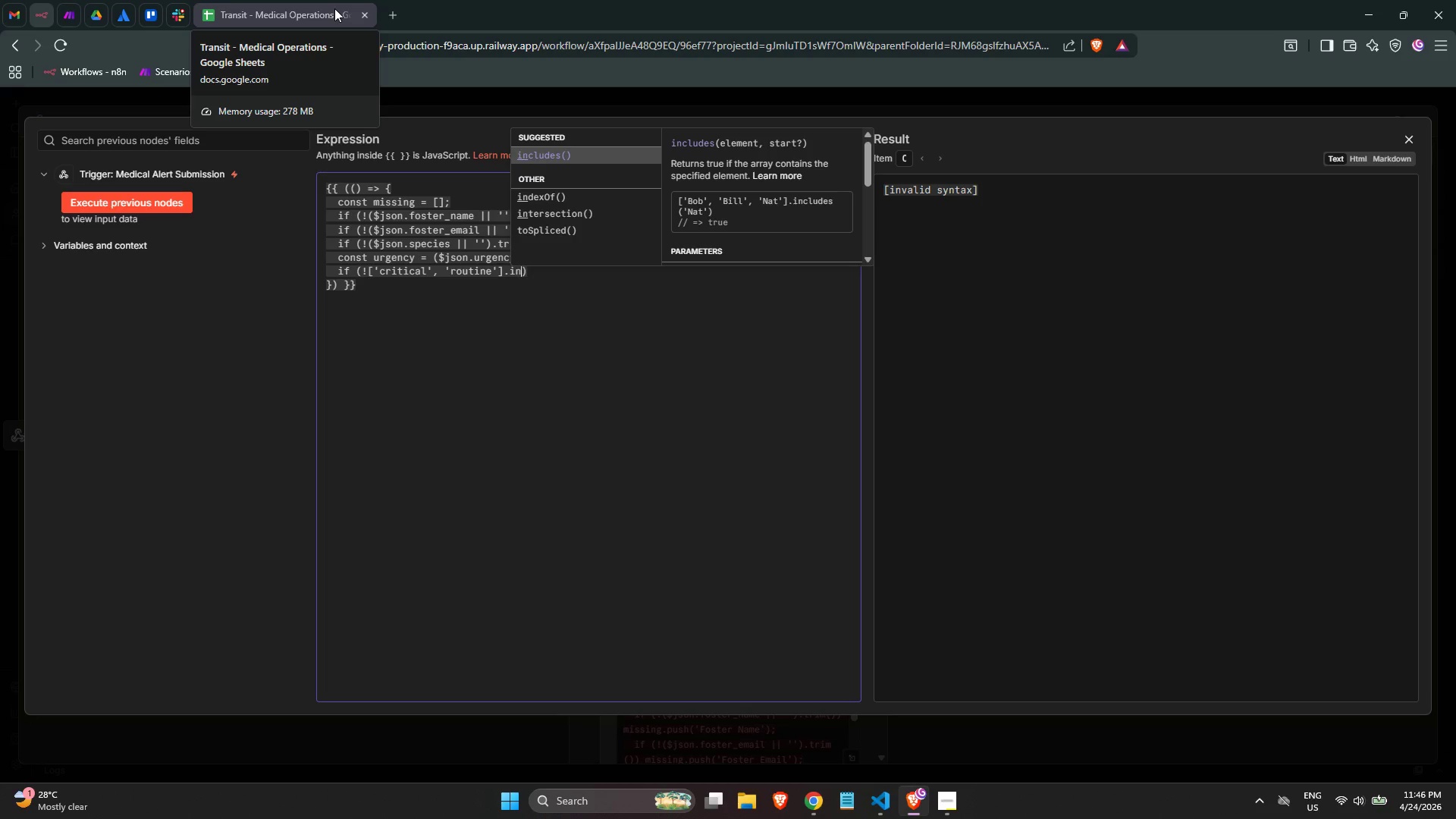 
wait(16.87)
 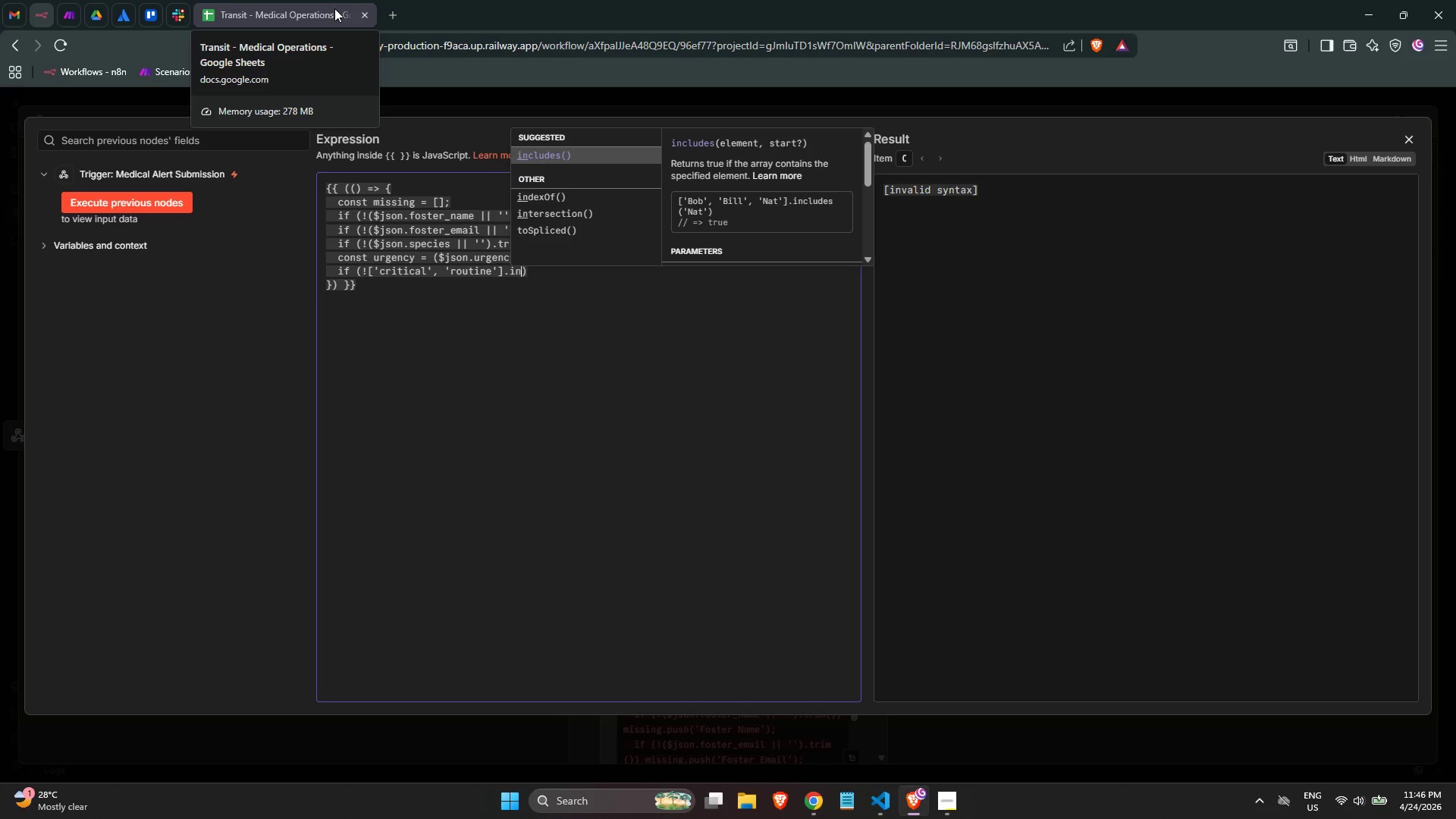 
mouse_move([244, 13])
 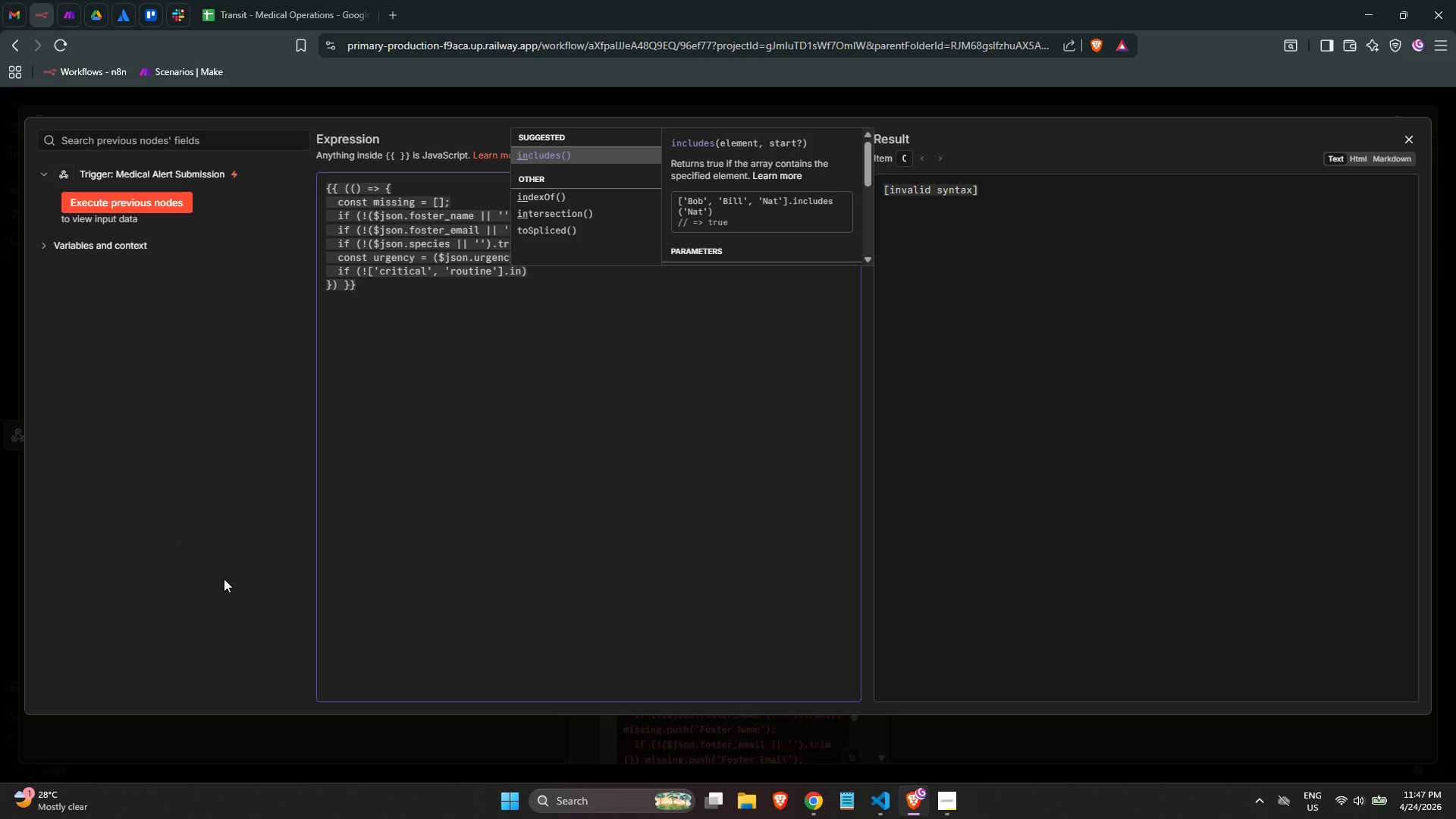 
wait(46.08)
 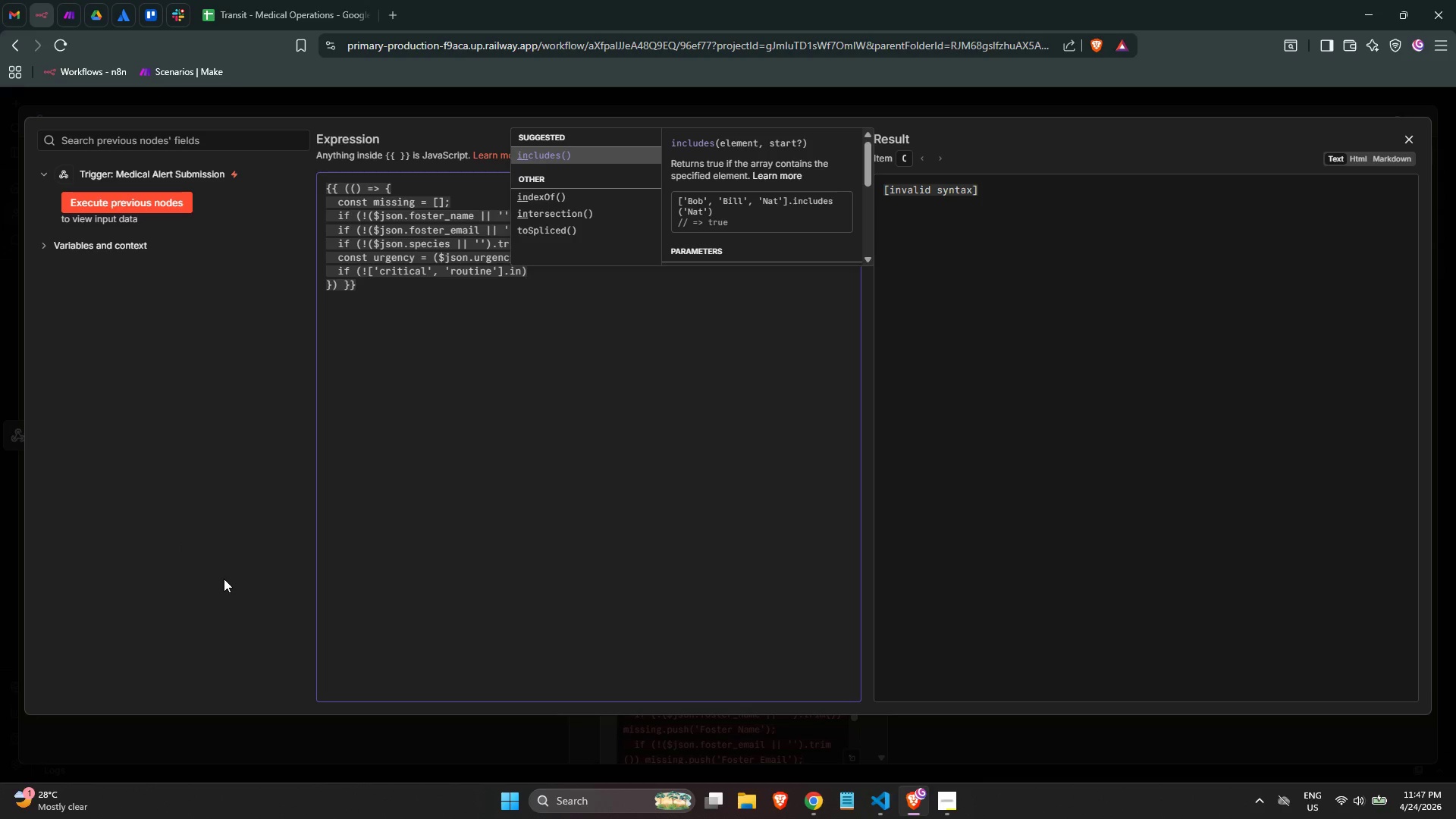 
left_click([582, 146])
 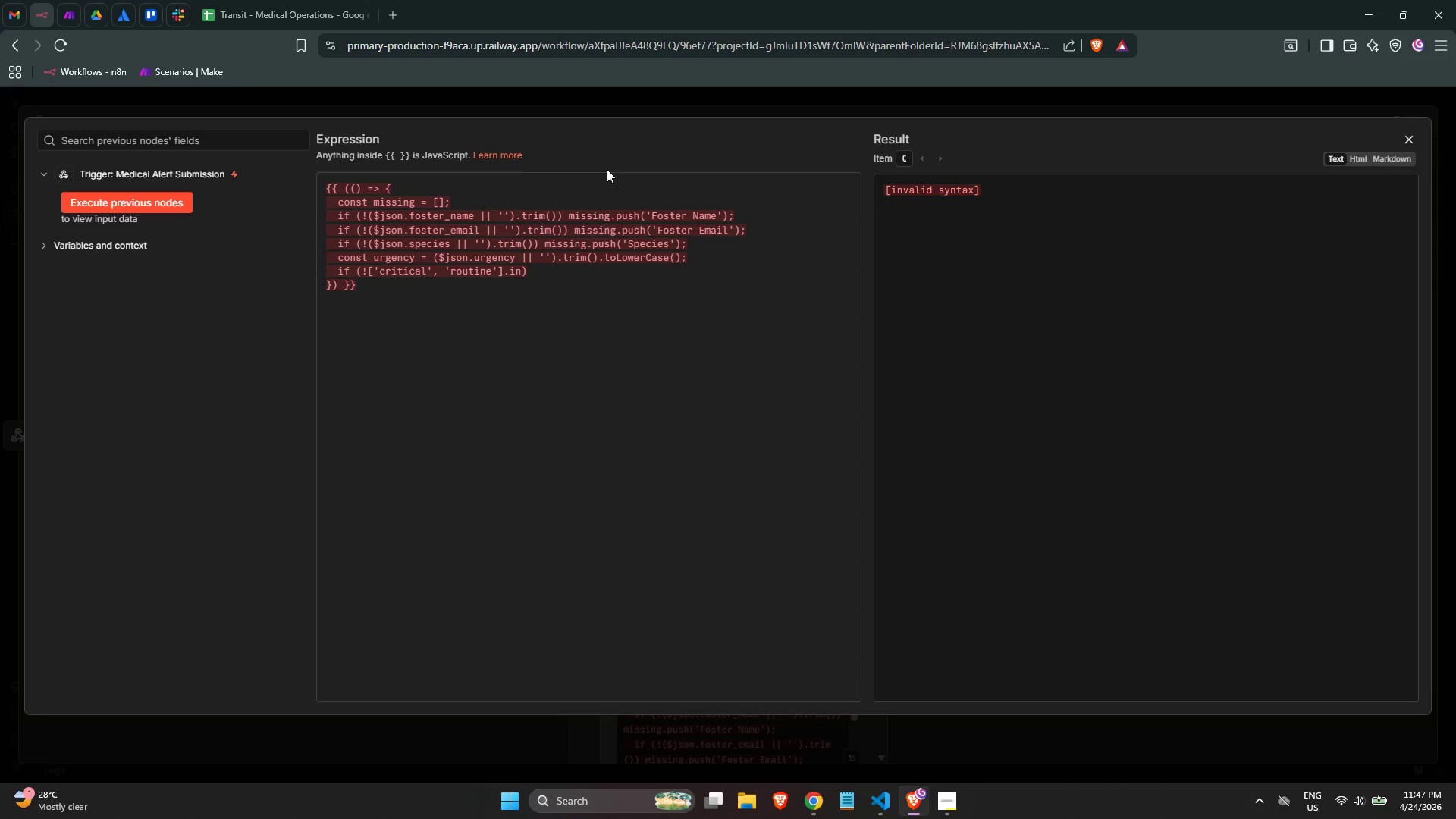 
left_click([518, 269])
 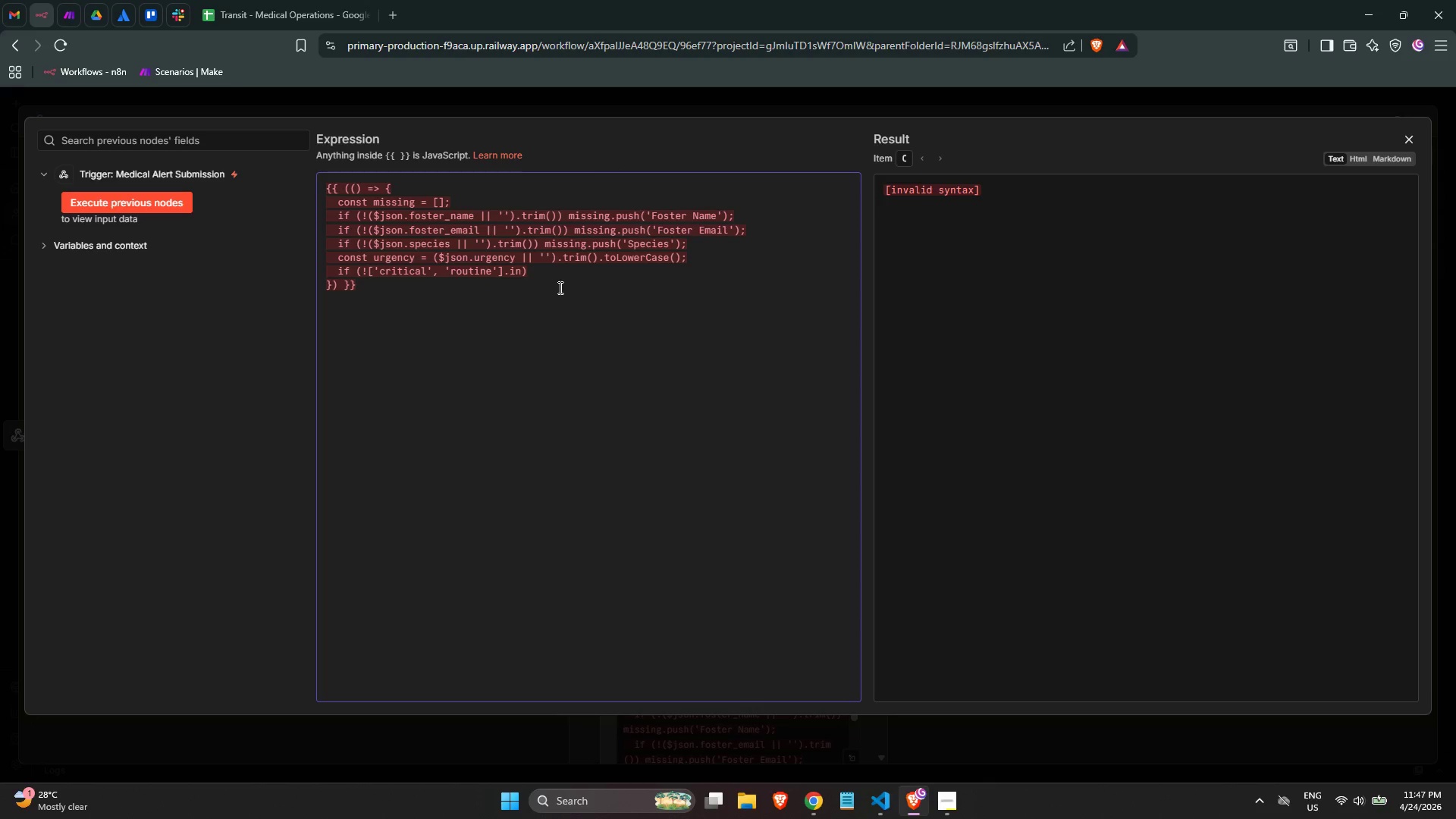 
key(ArrowRight)
 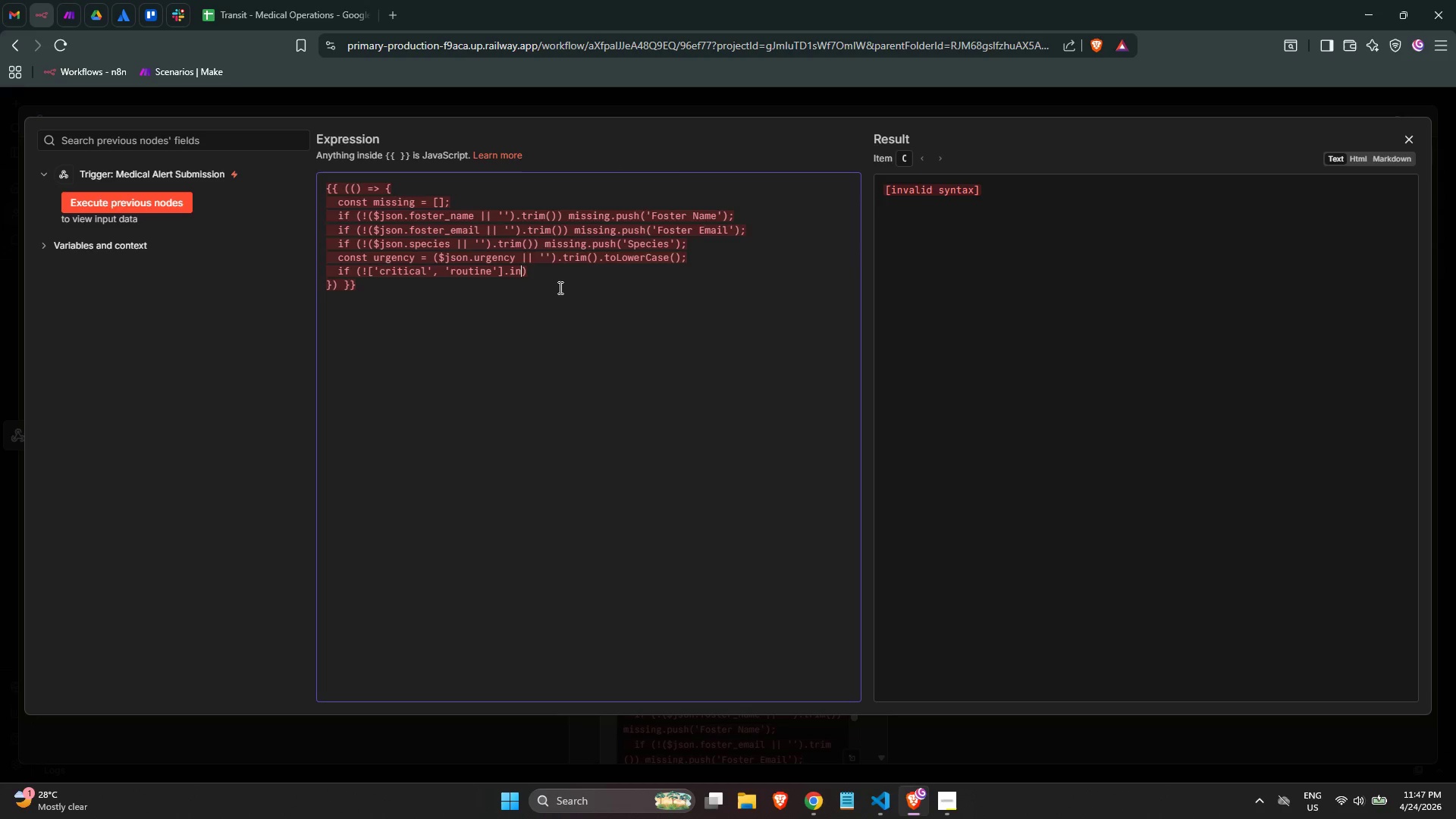 
type(clude)
key(NumpadEnter)
 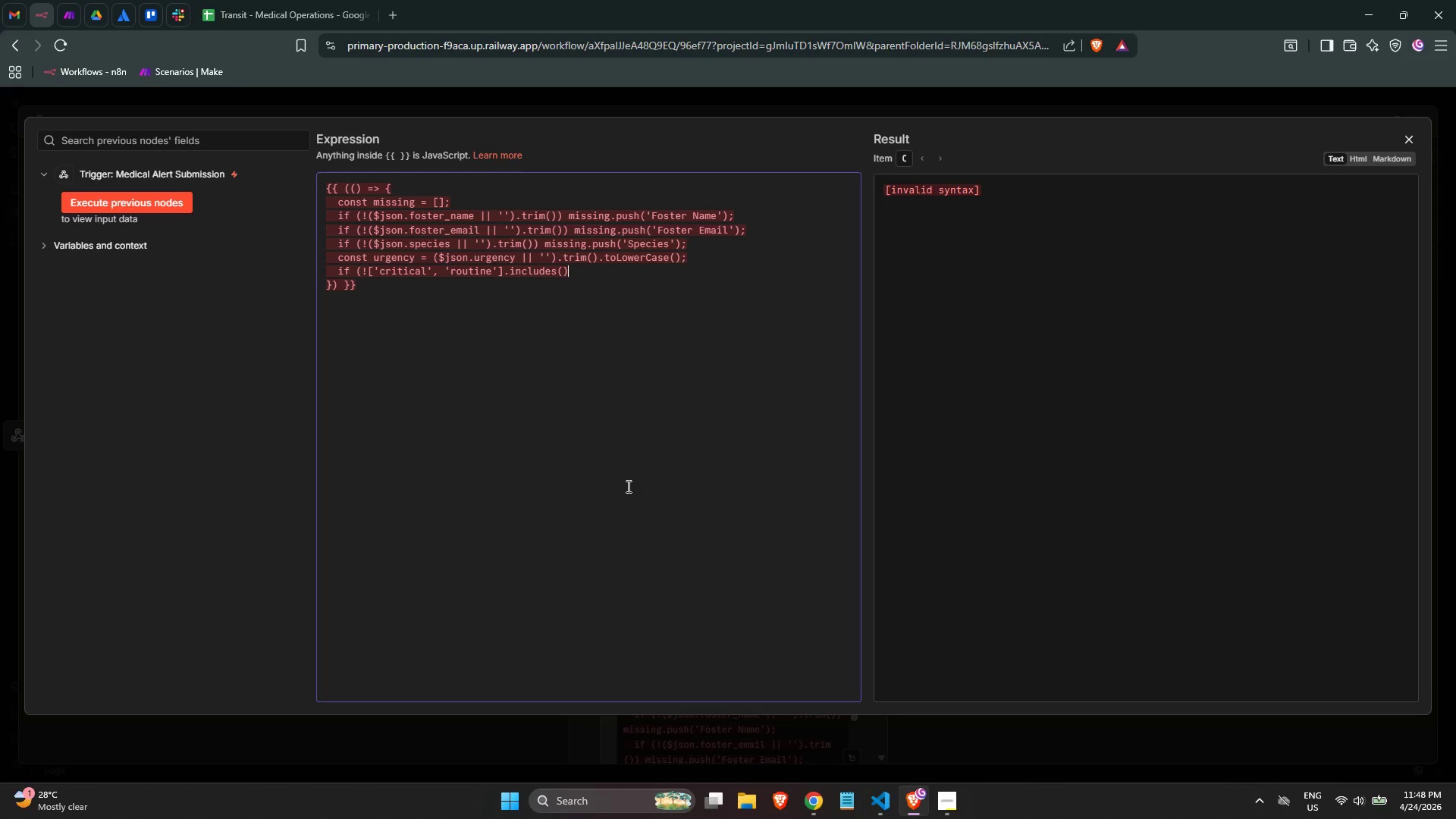 
wait(44.5)
 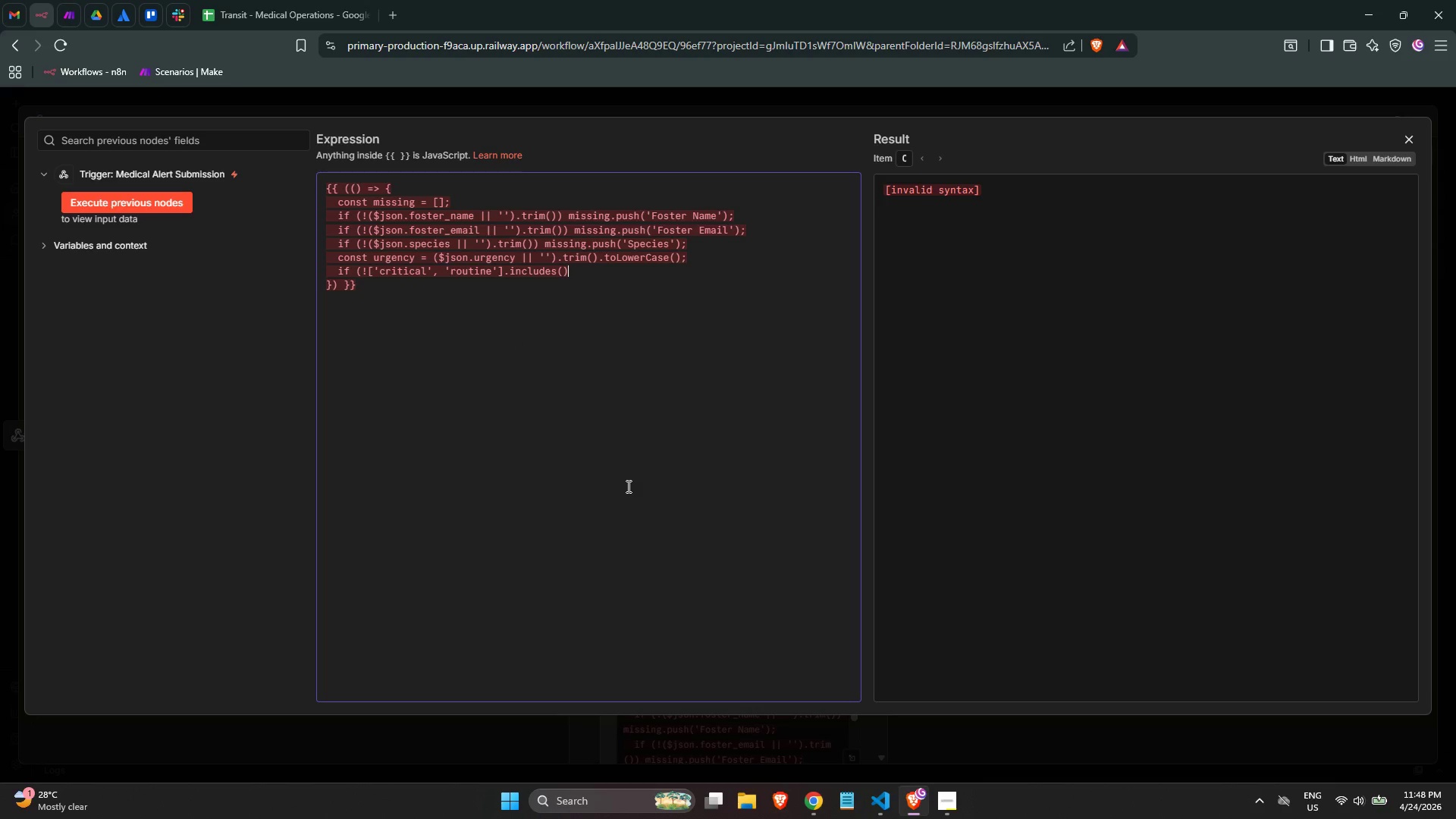 
key(ArrowLeft)
 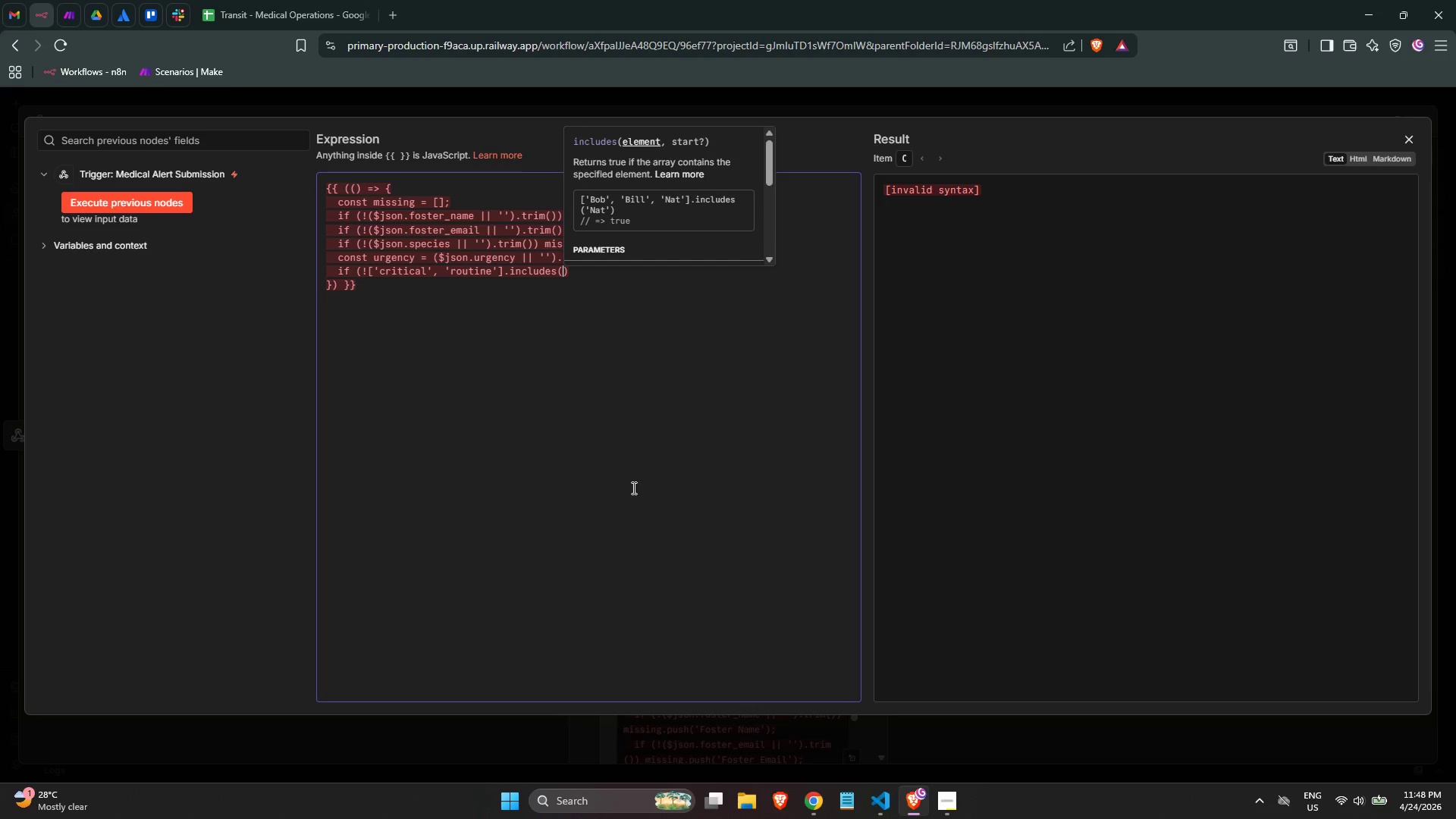 
type(urgency)
 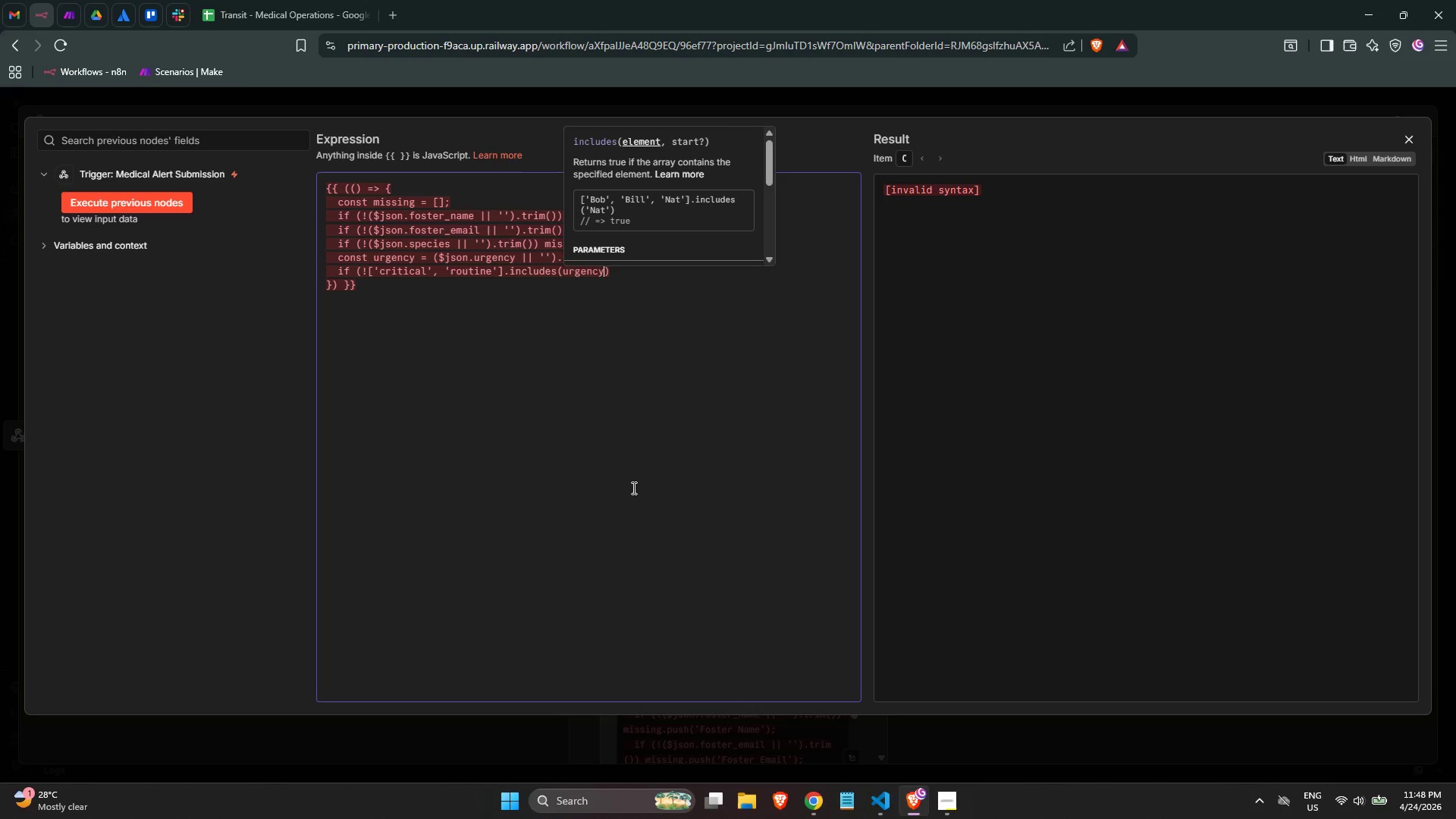 
wait(10.09)
 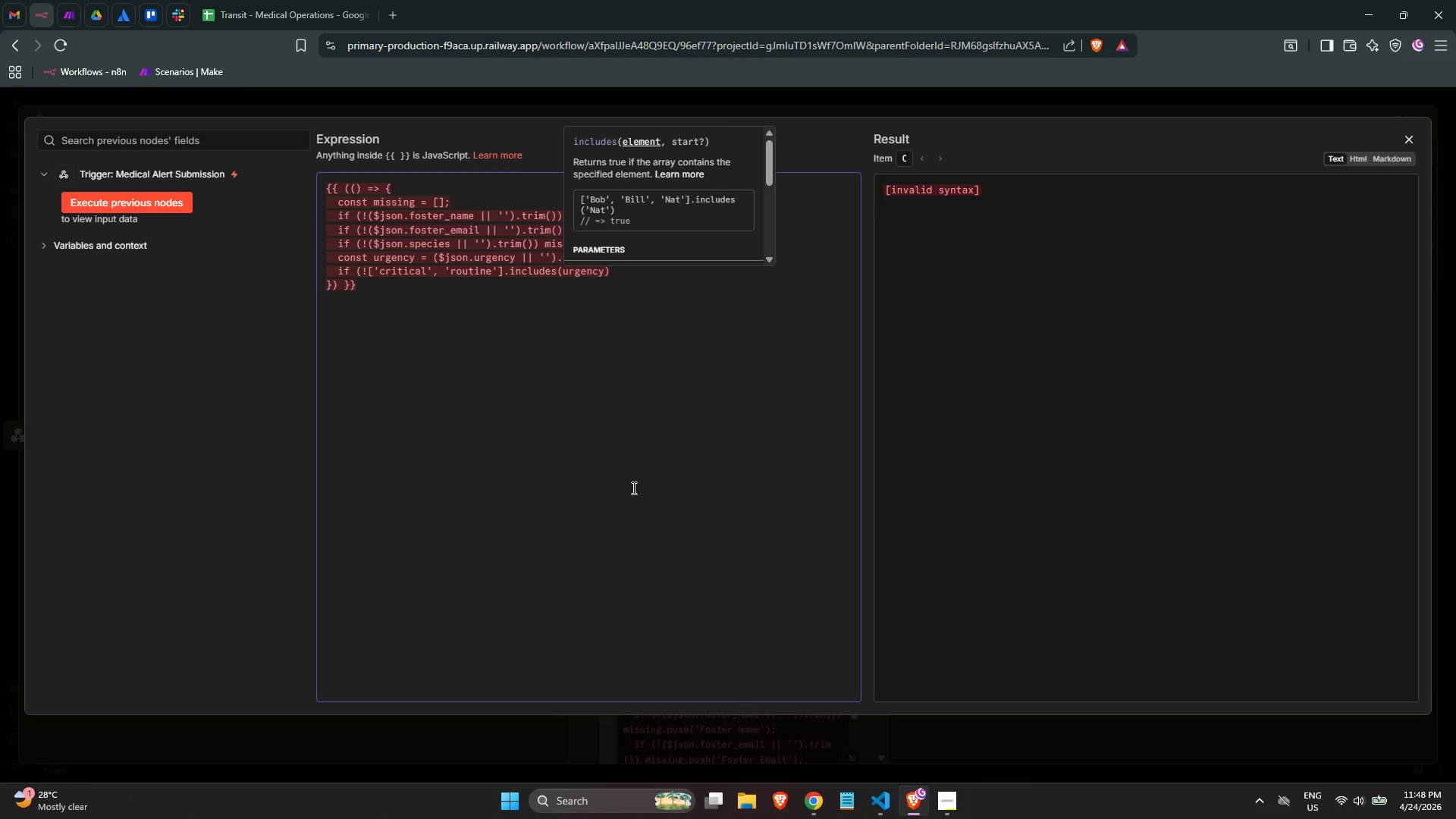 
key(Shift+0)
 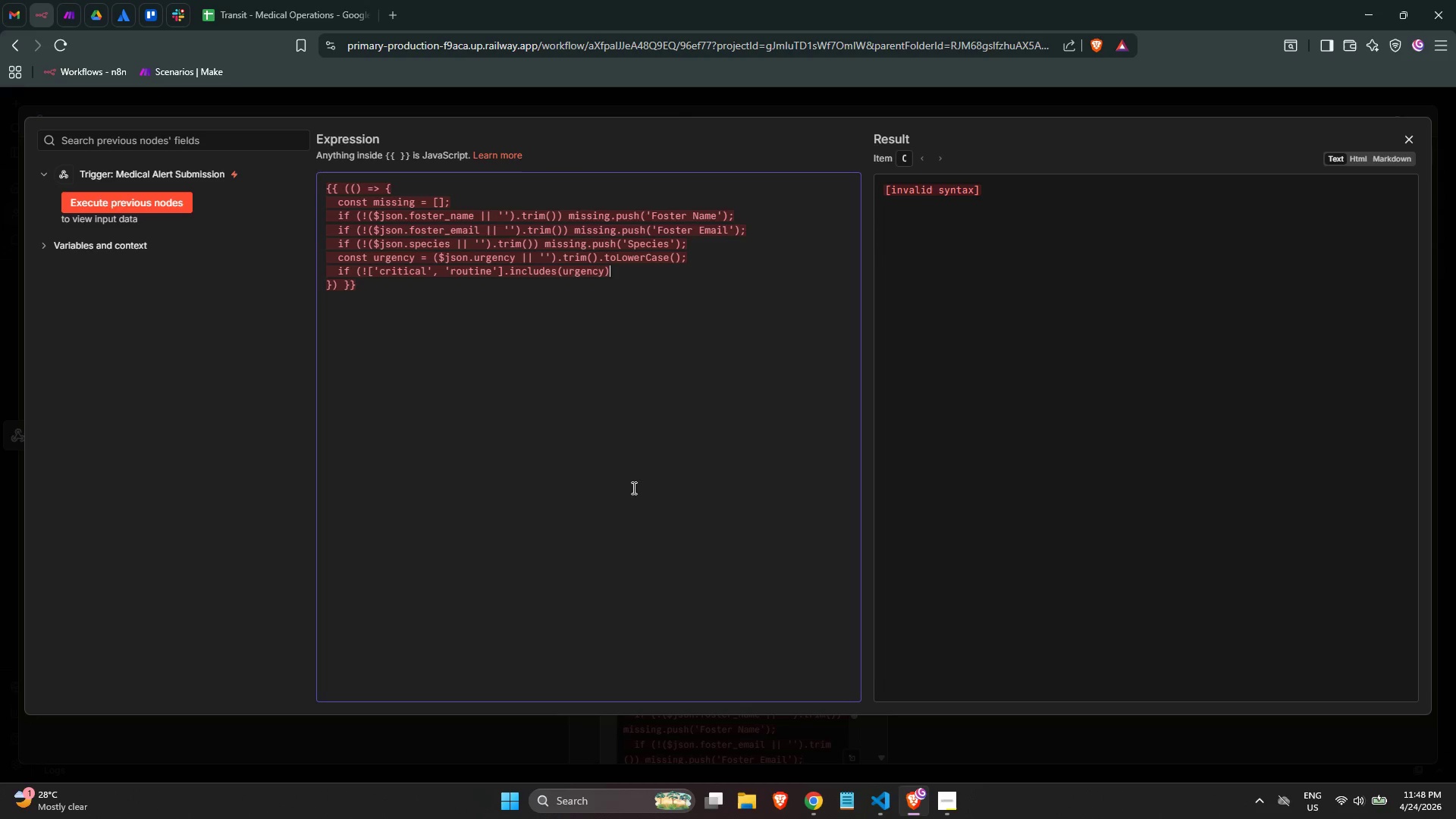 
key(ArrowRight)
 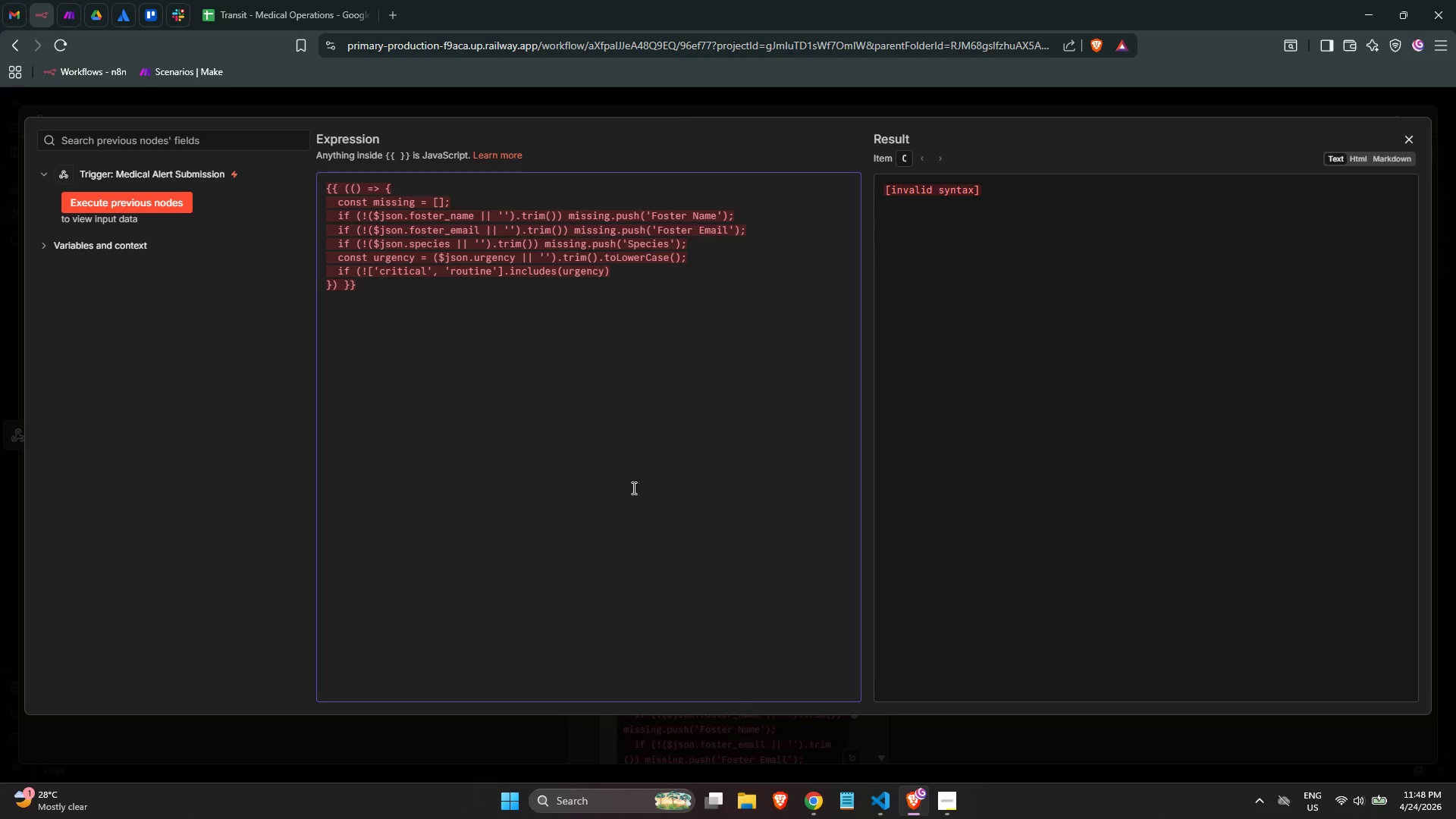 
key(ArrowLeft)
 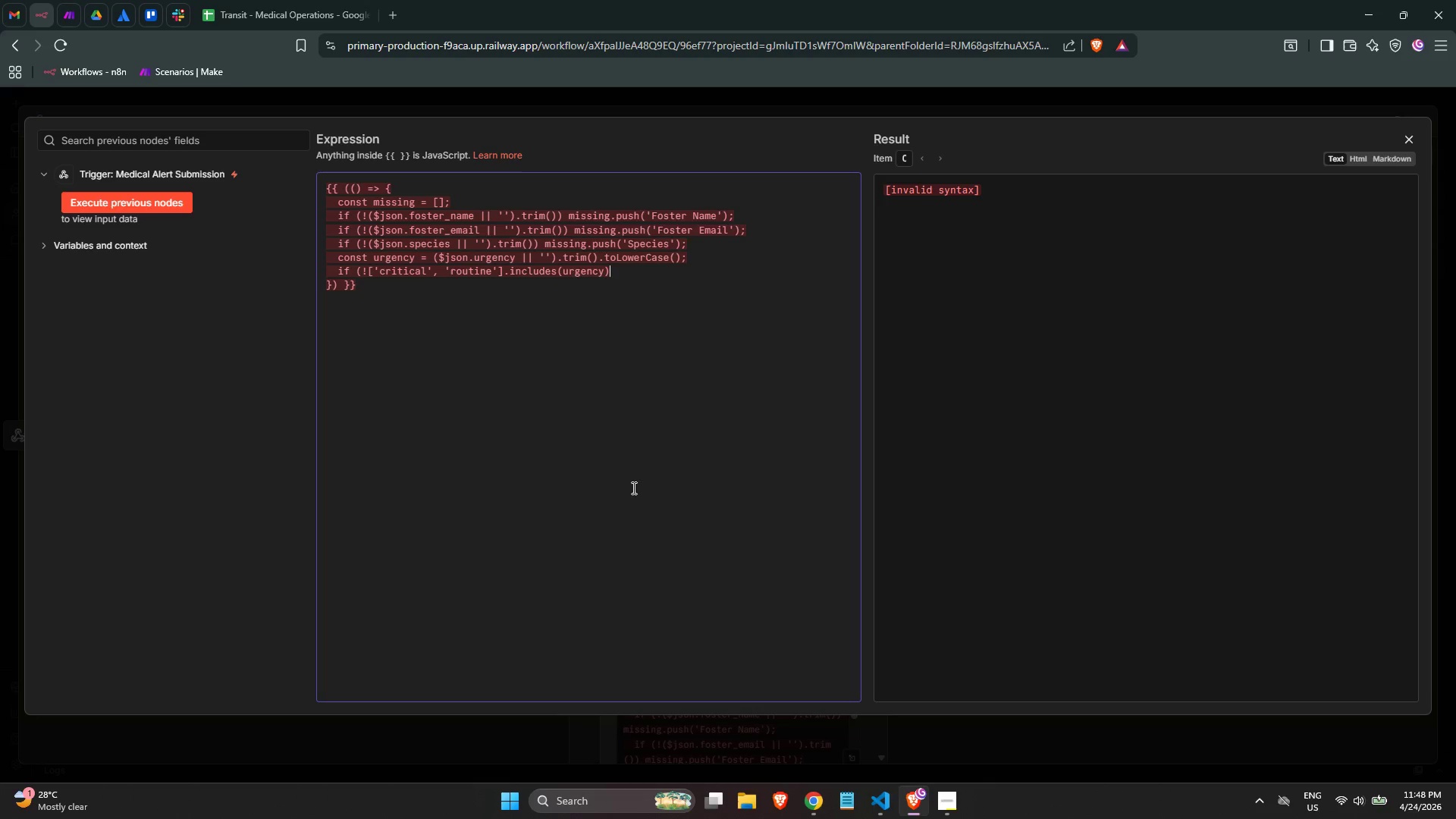 
key(Shift+0)
 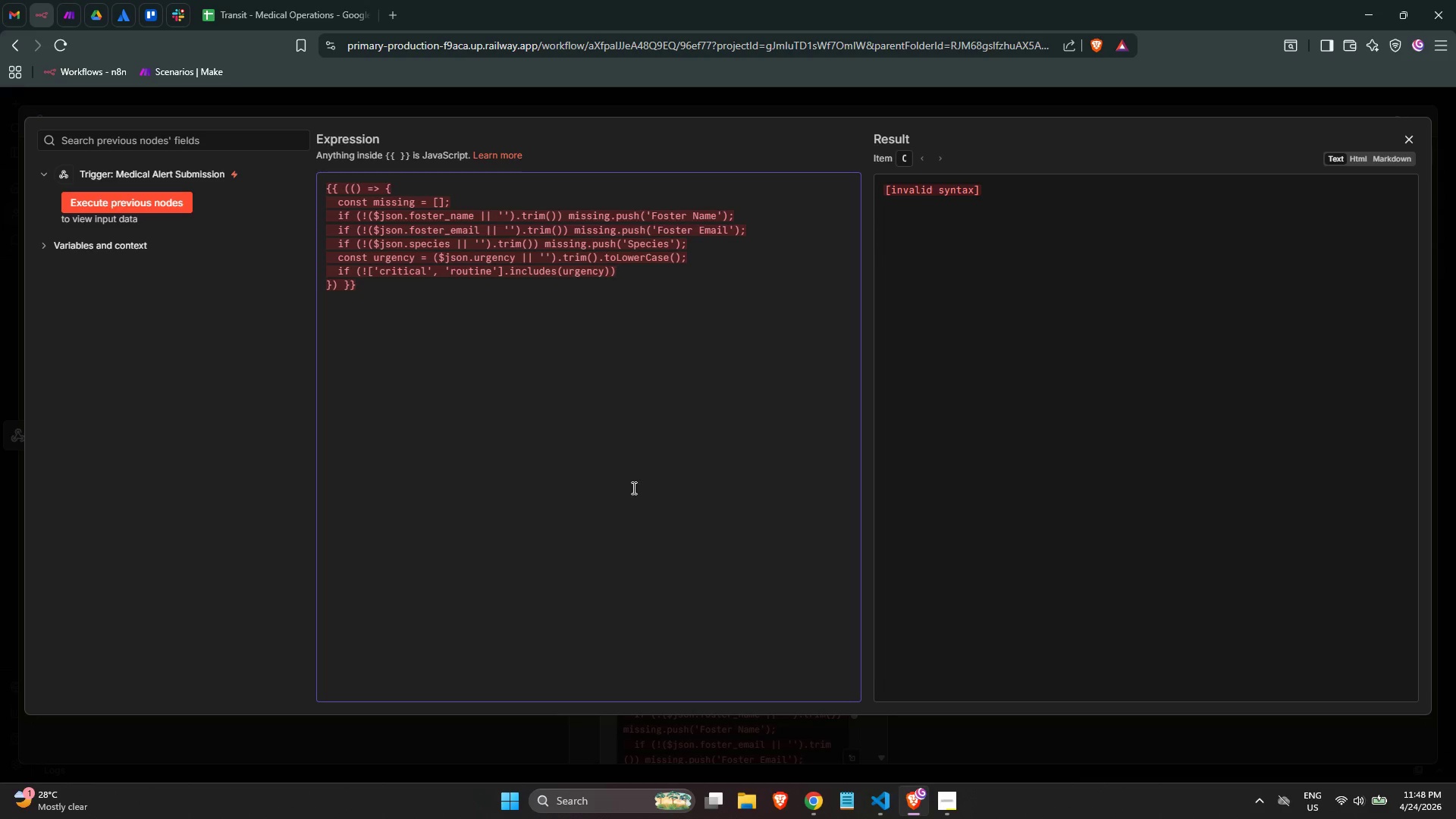 
key(ArrowLeft)
 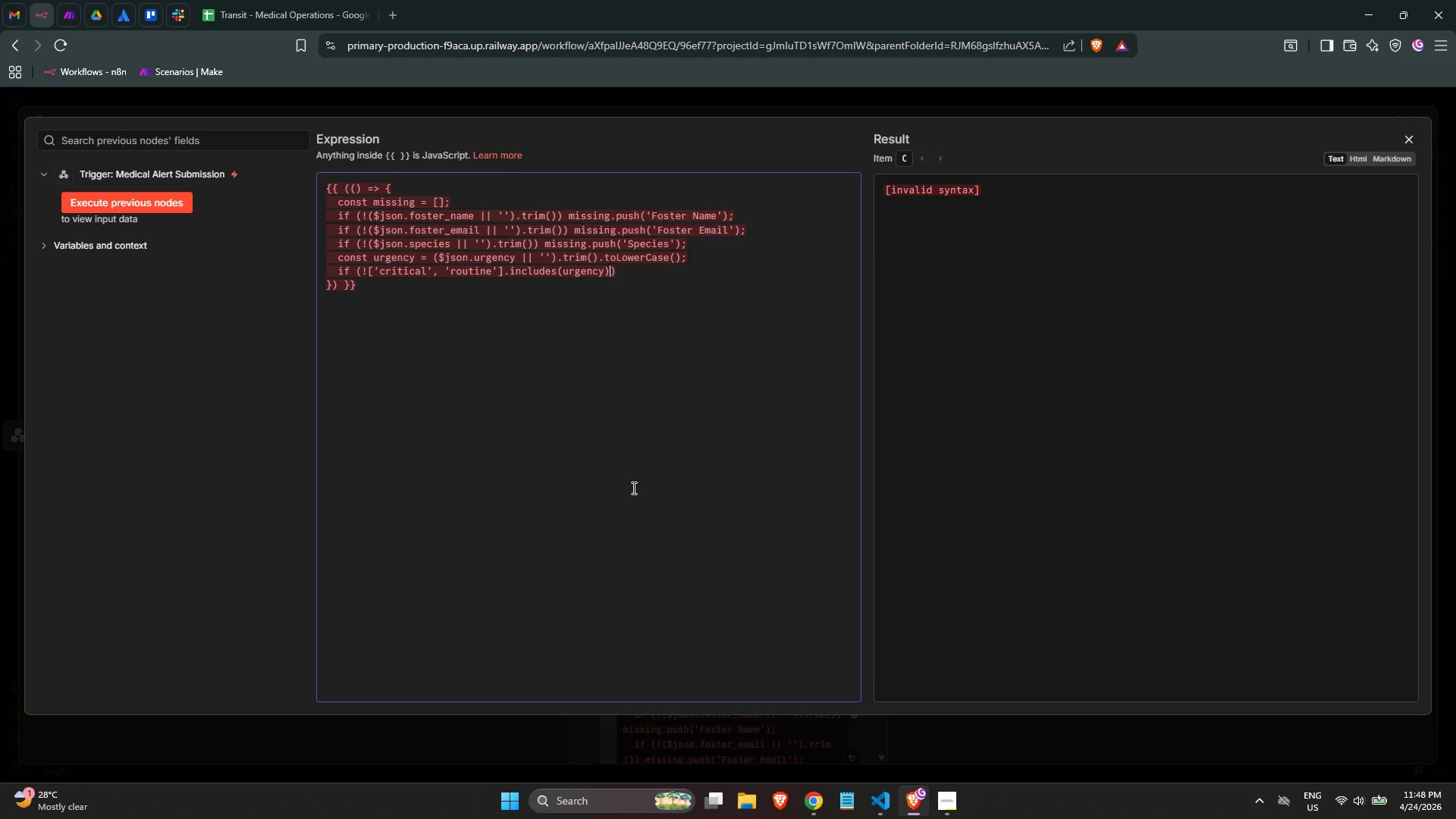 
key(ArrowLeft)
 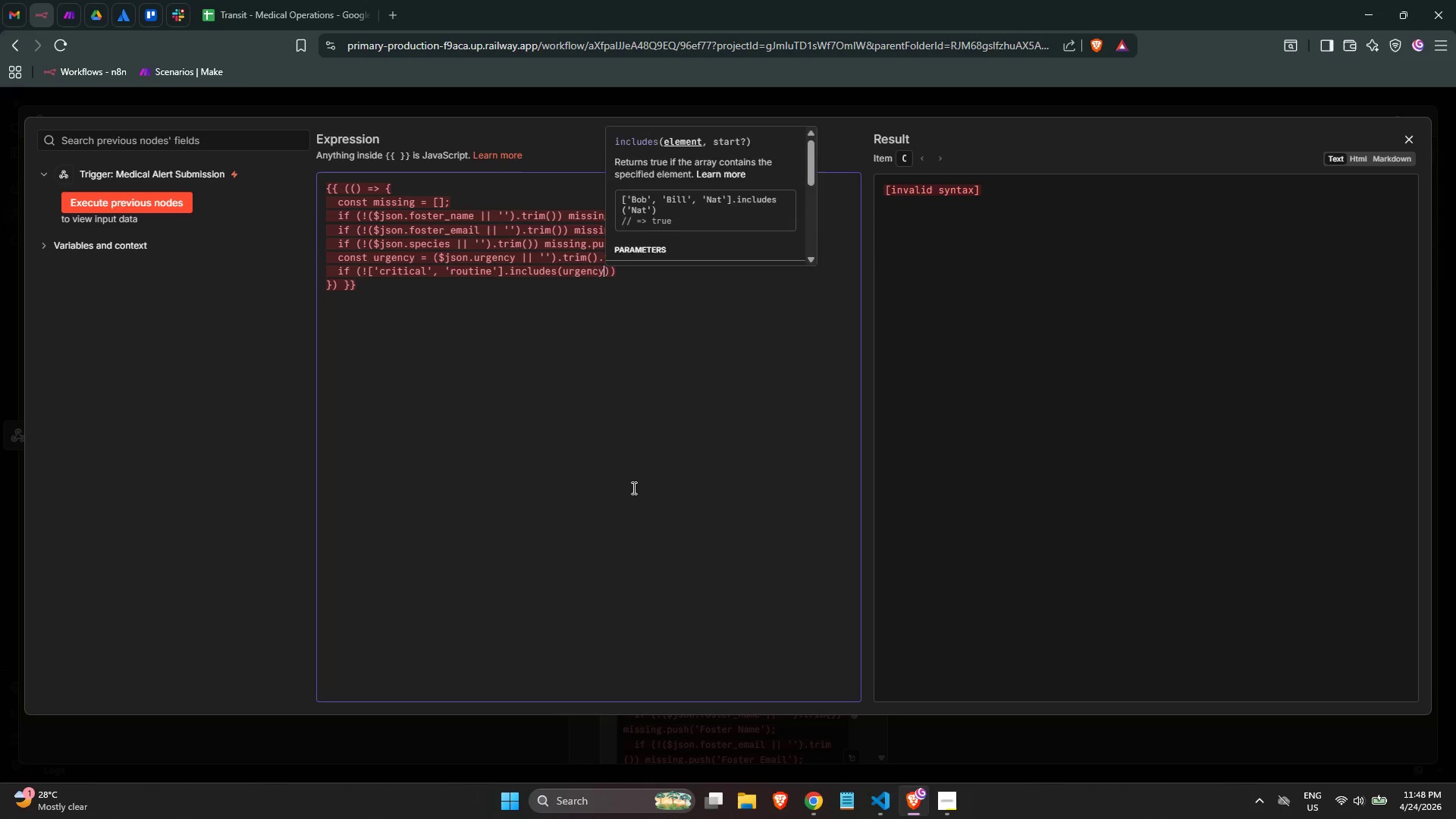 
key(ArrowRight)
 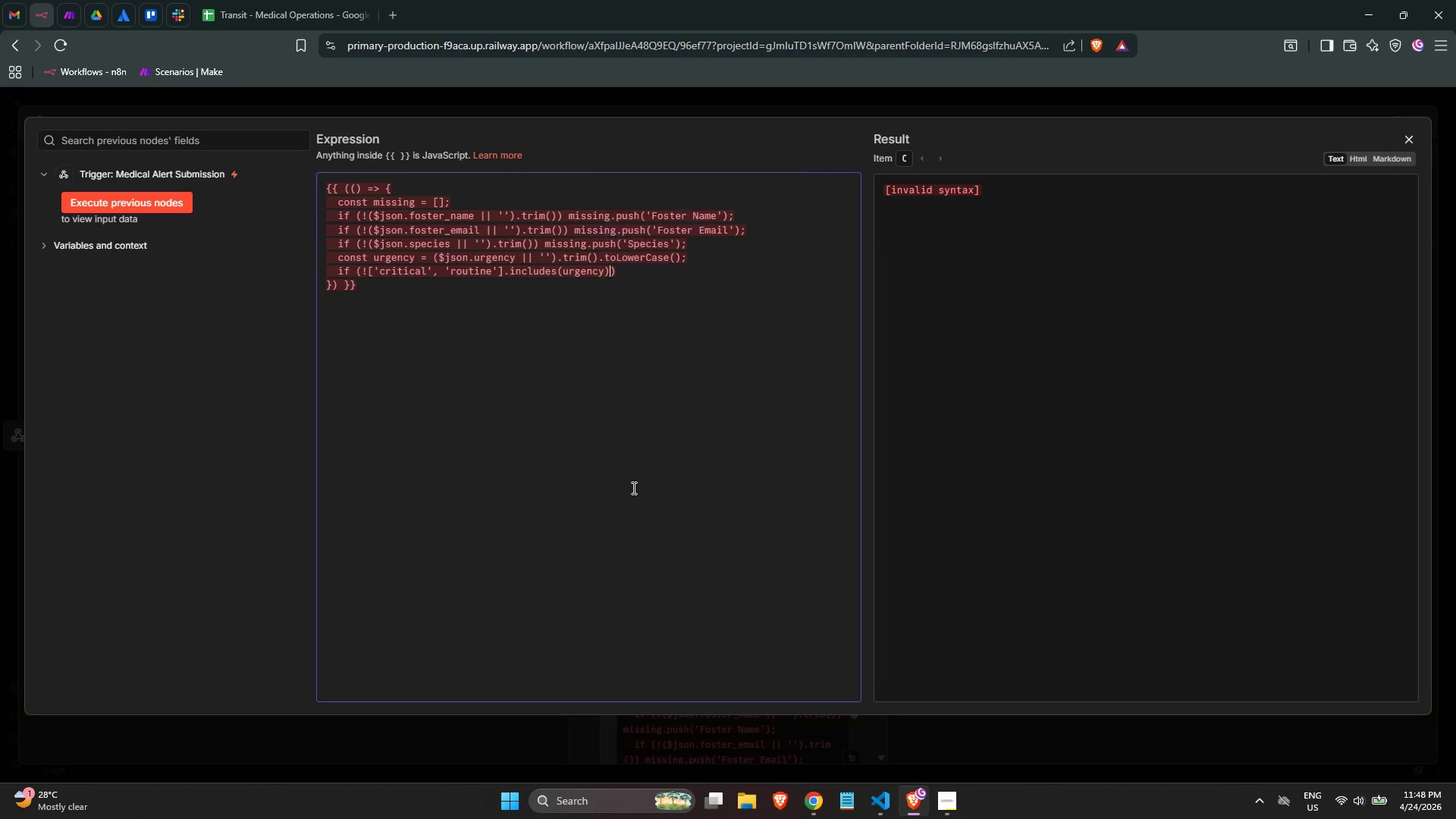 
key(ArrowRight)
 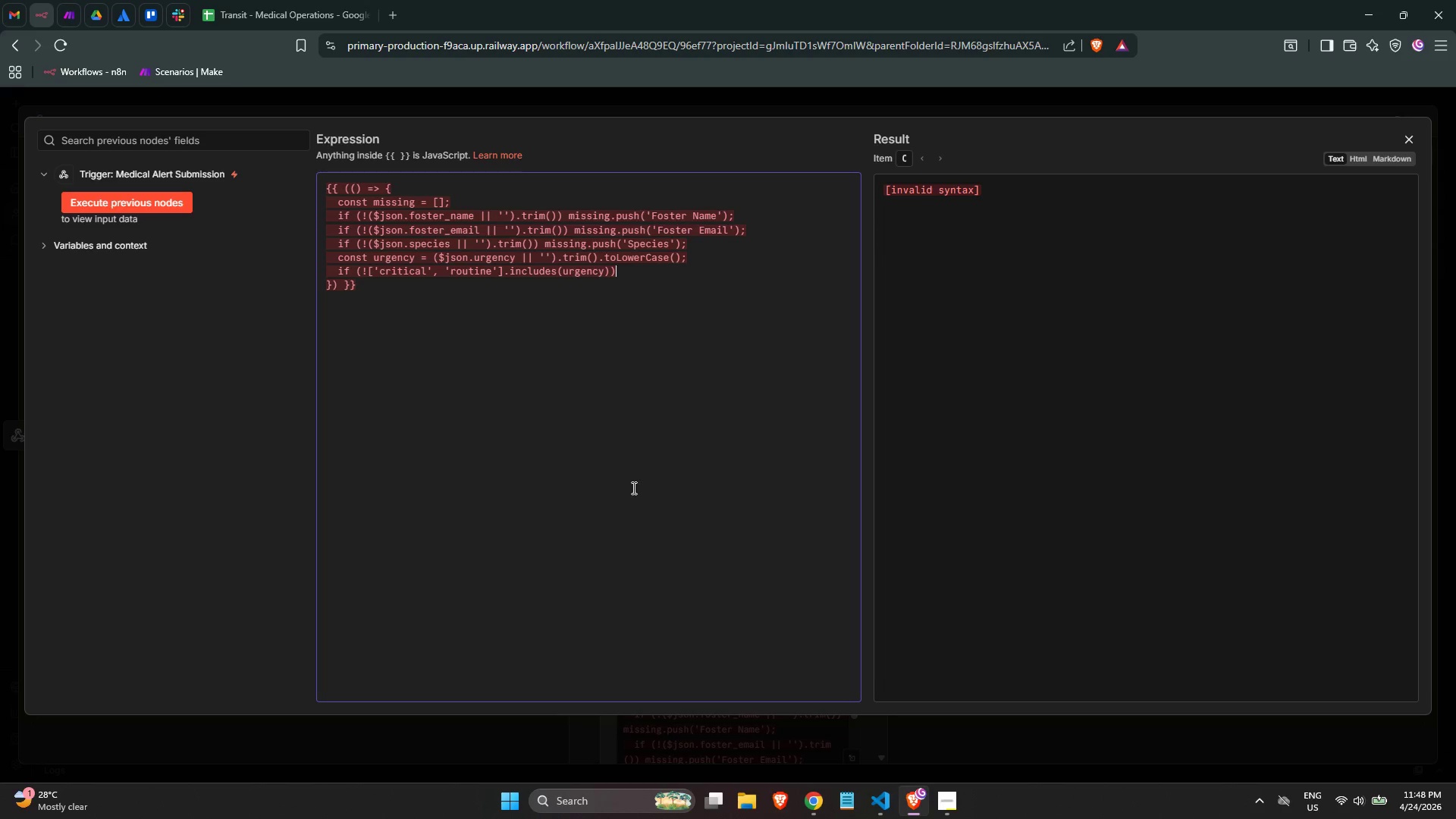 
key(ArrowRight)
 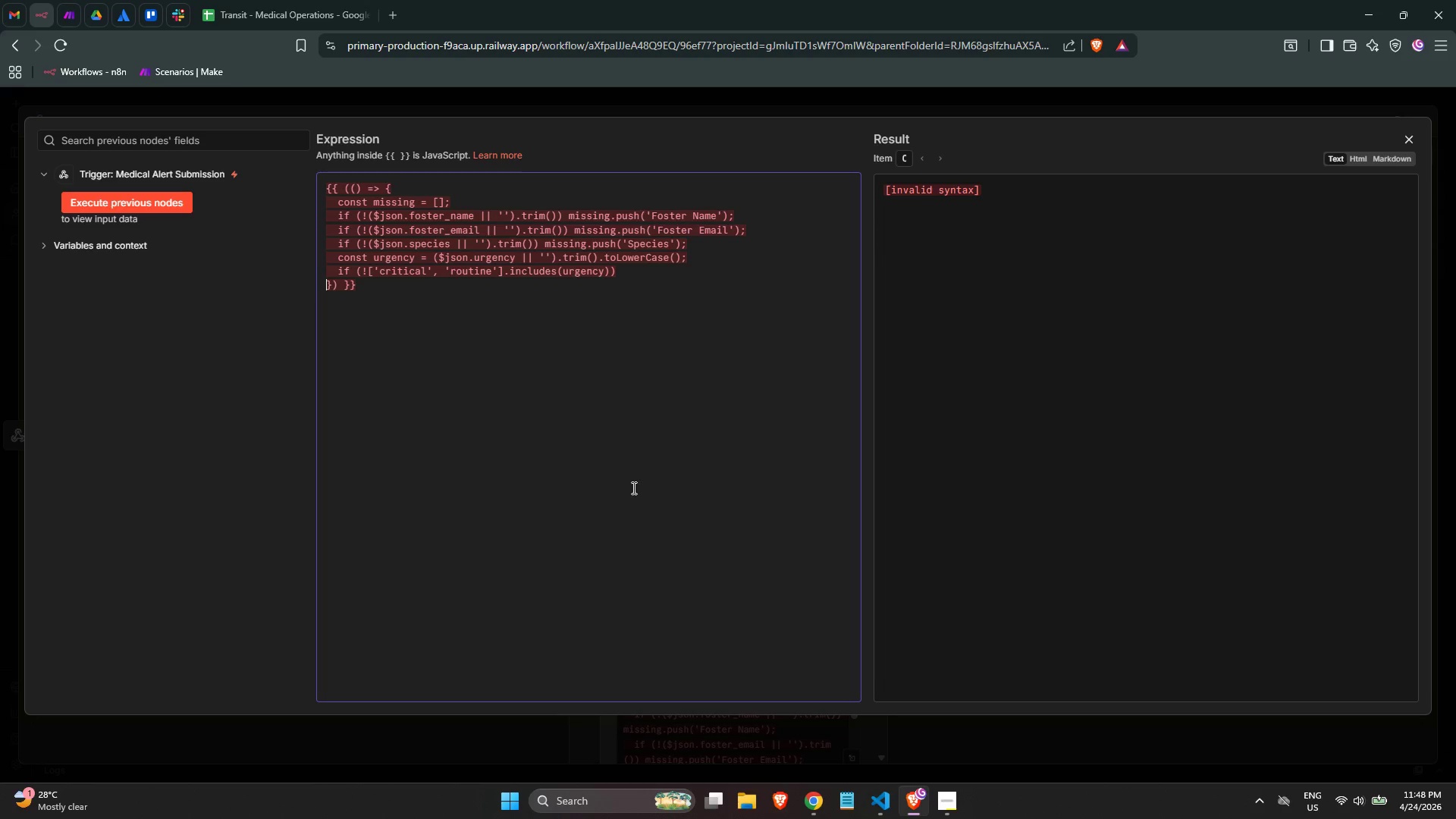 
key(ArrowLeft)
 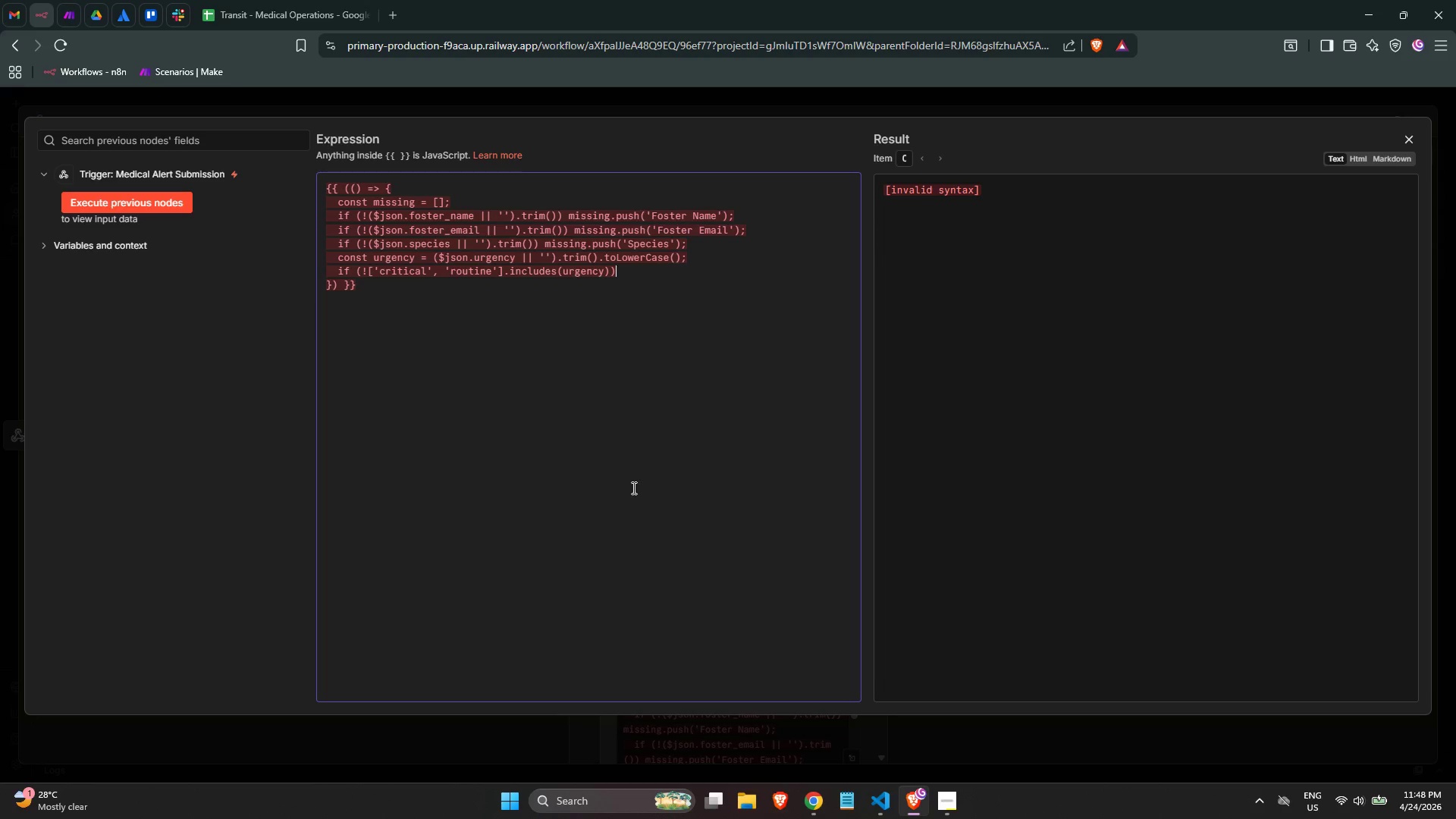 
key(ArrowLeft)
 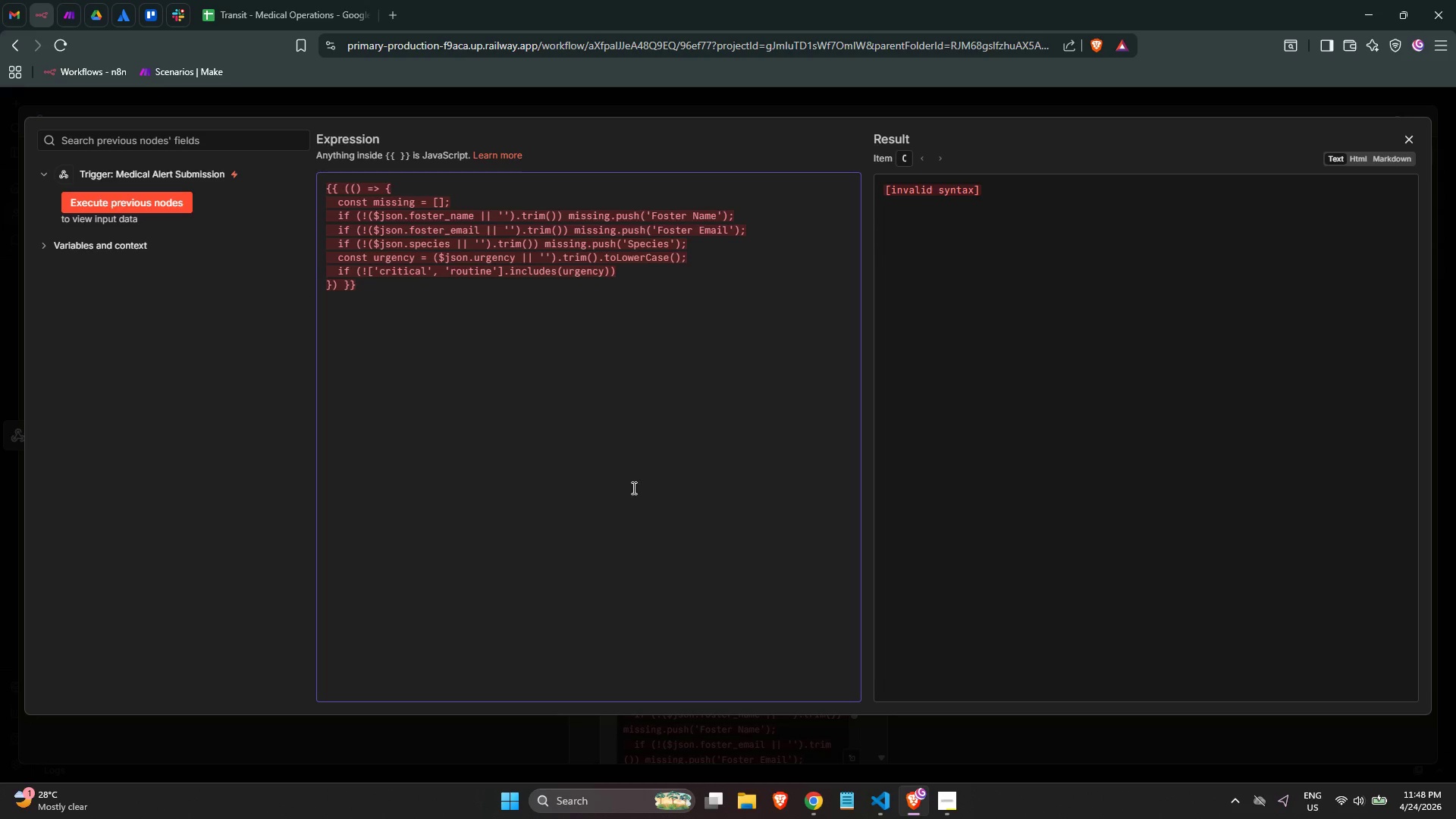 
wait(5.14)
 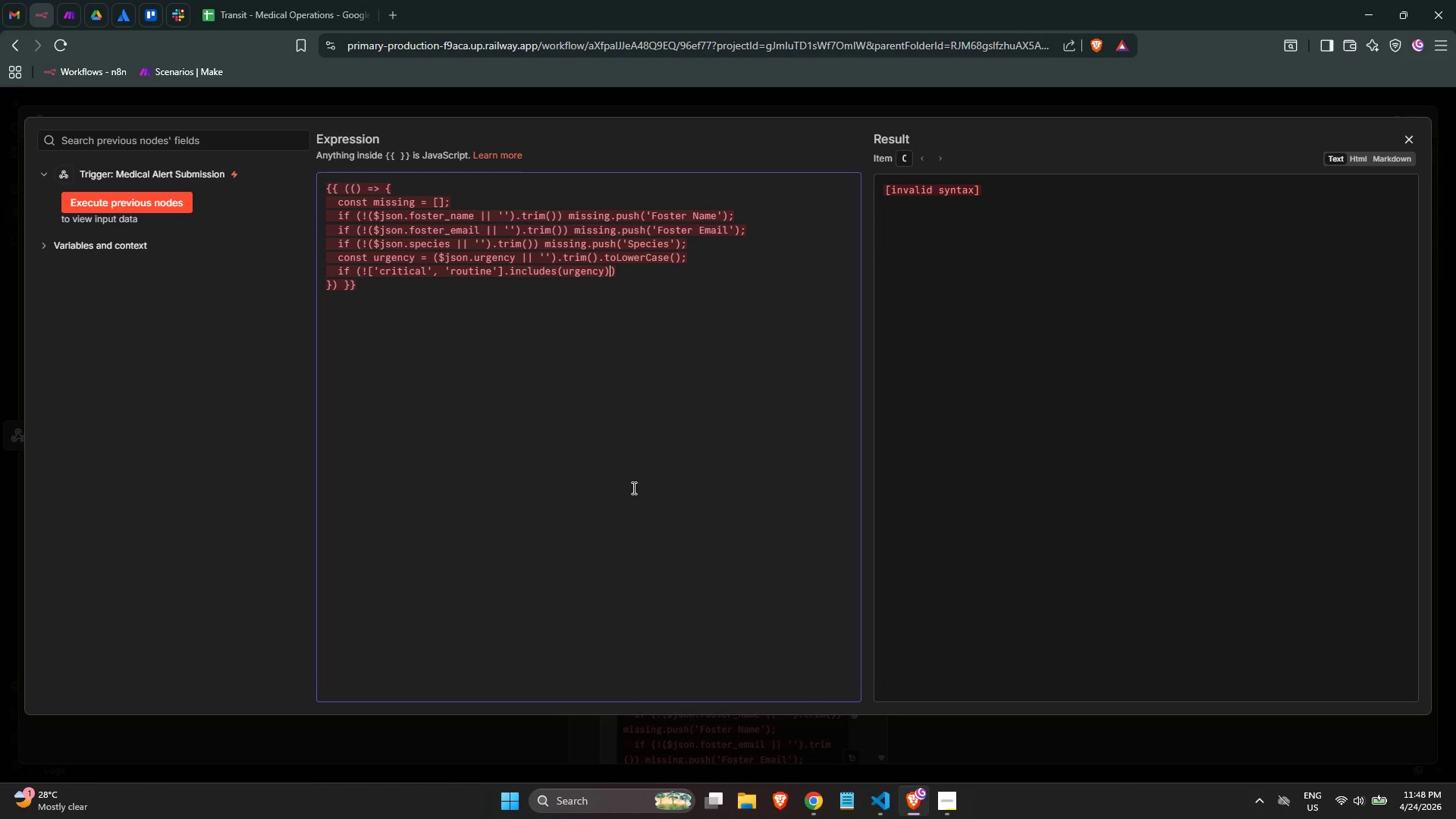 
key(ArrowRight)
 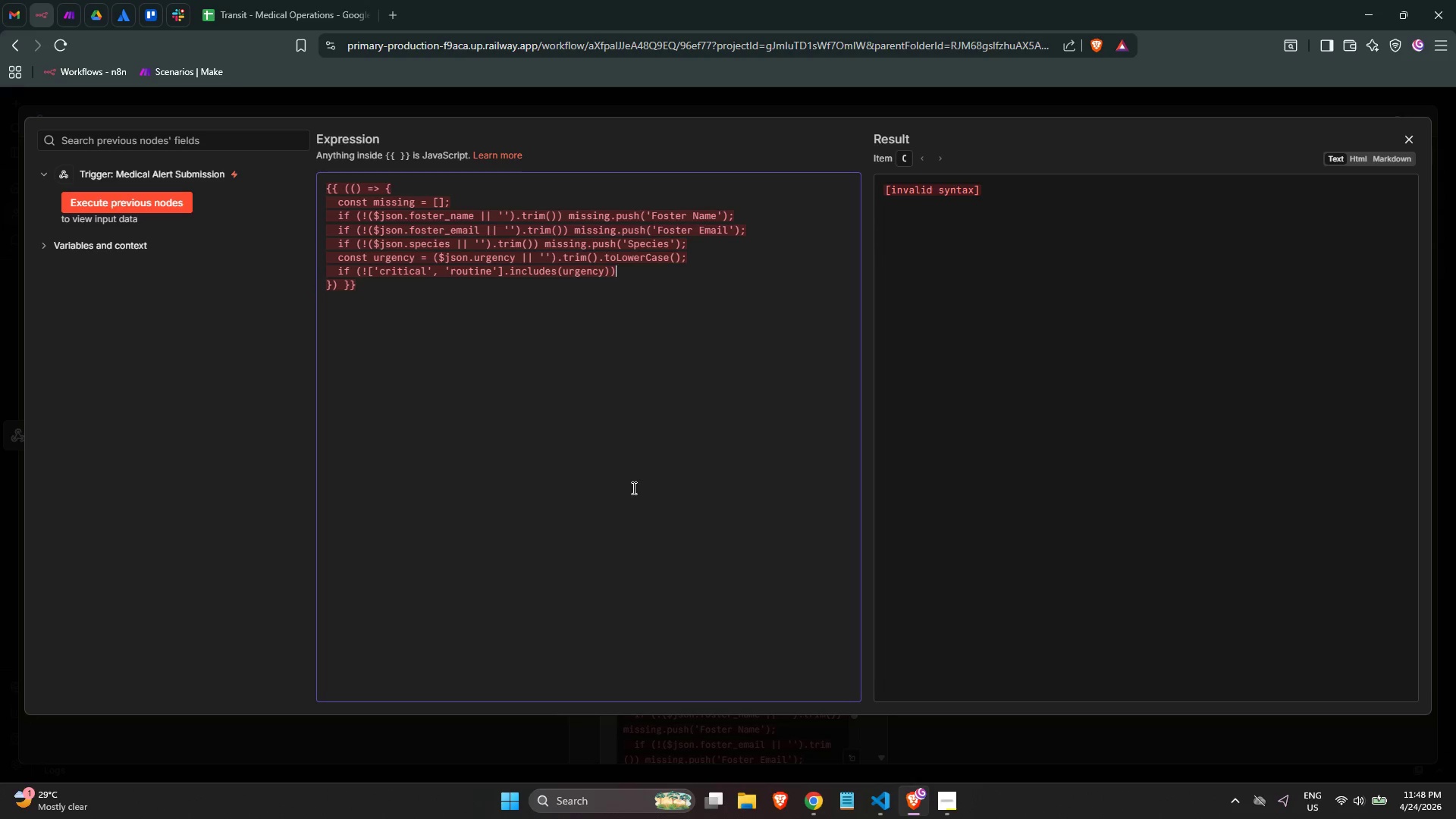 
key(ArrowRight)
 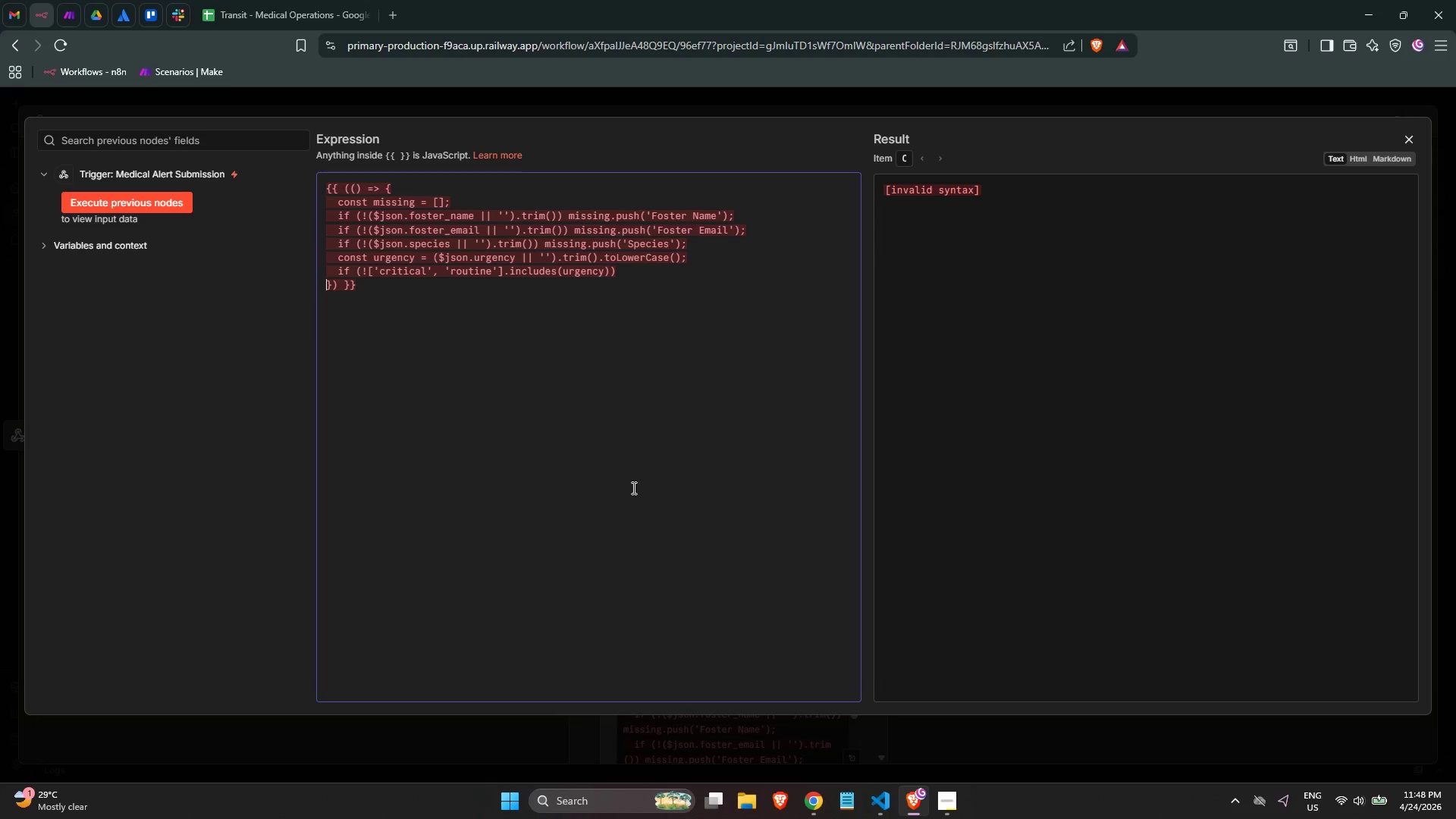 
key(ArrowLeft)
 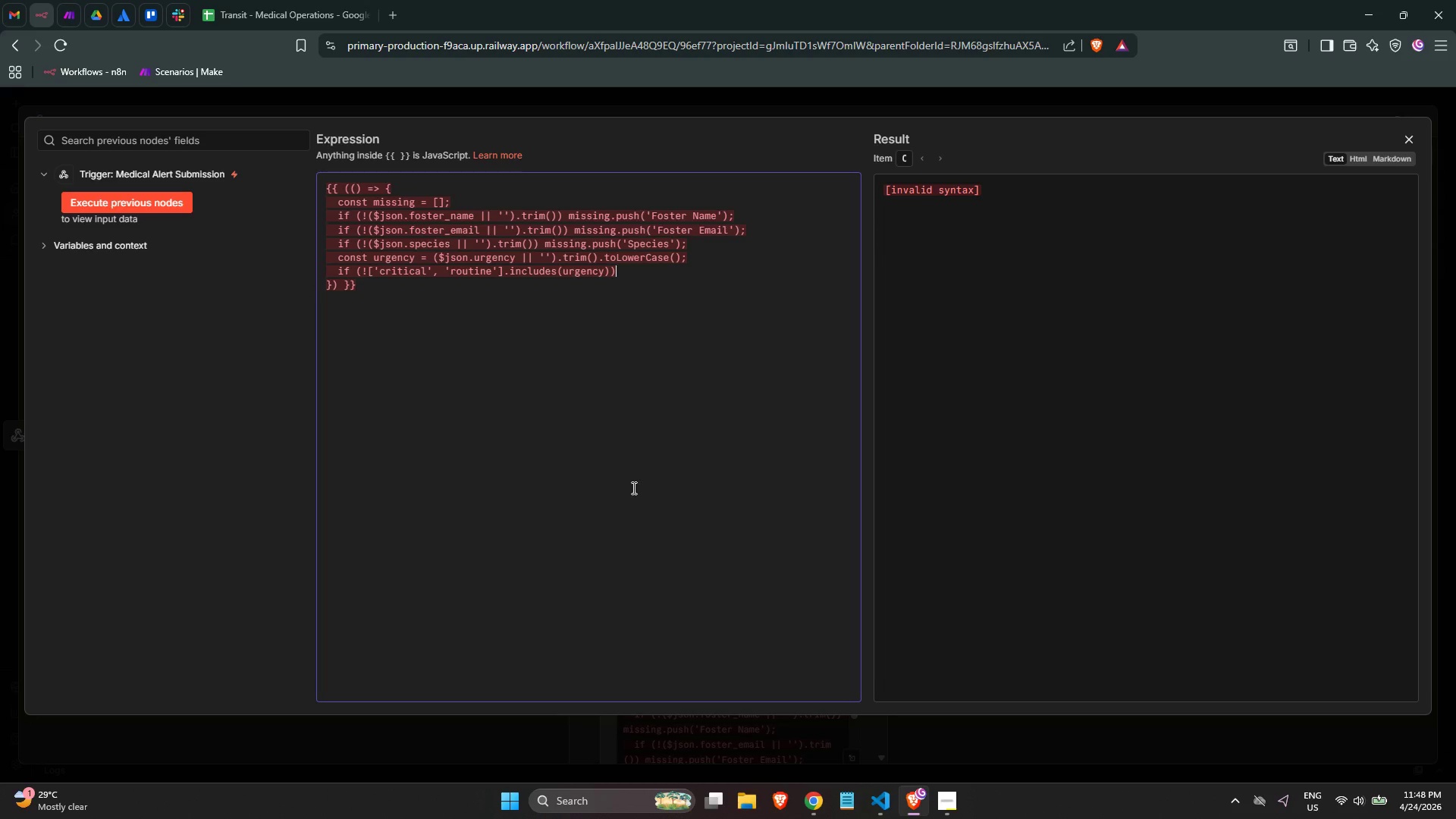 
type( missing.push('Valid urgen)
 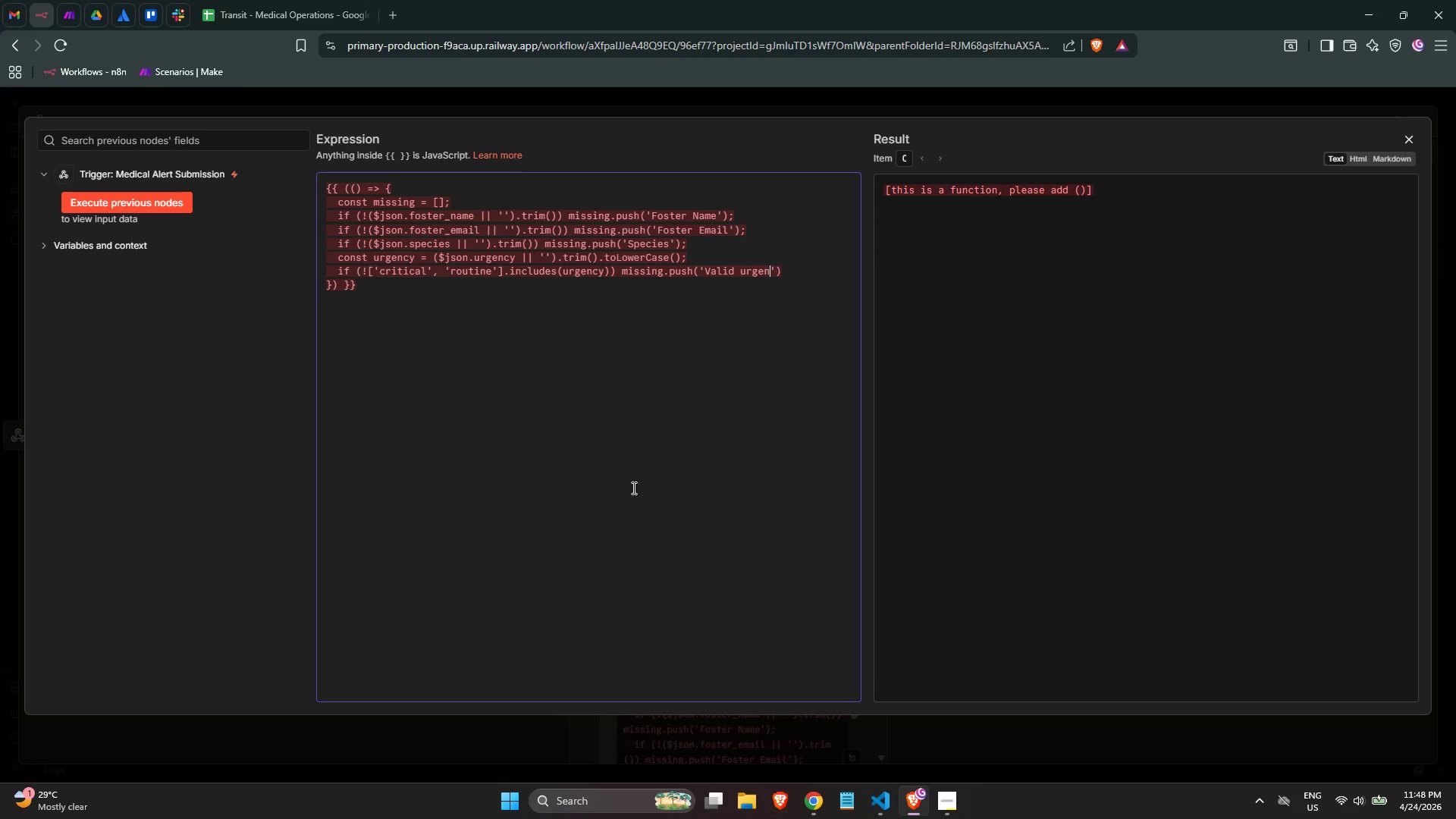 
type(cy)
 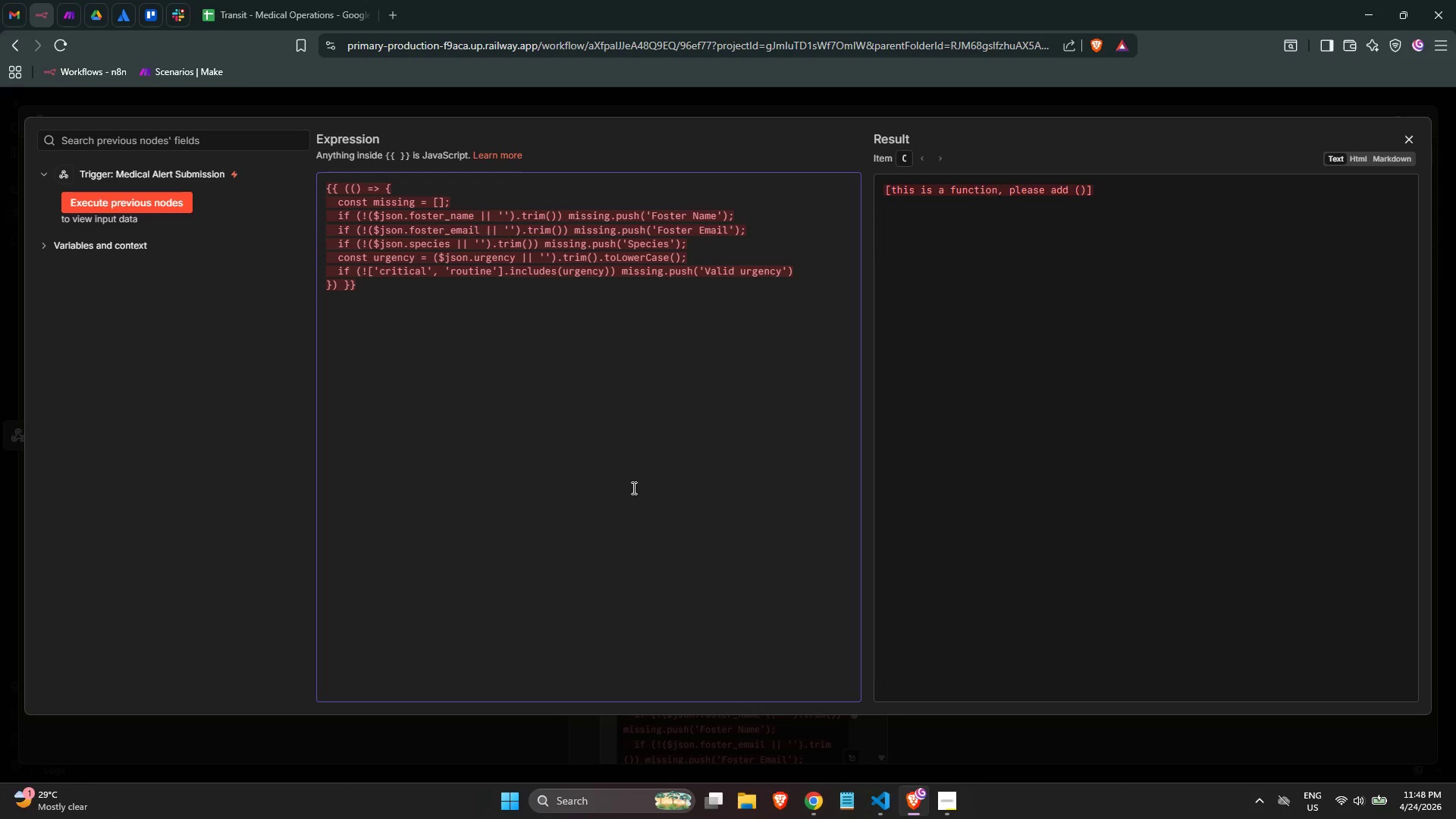 
key(ArrowLeft)
 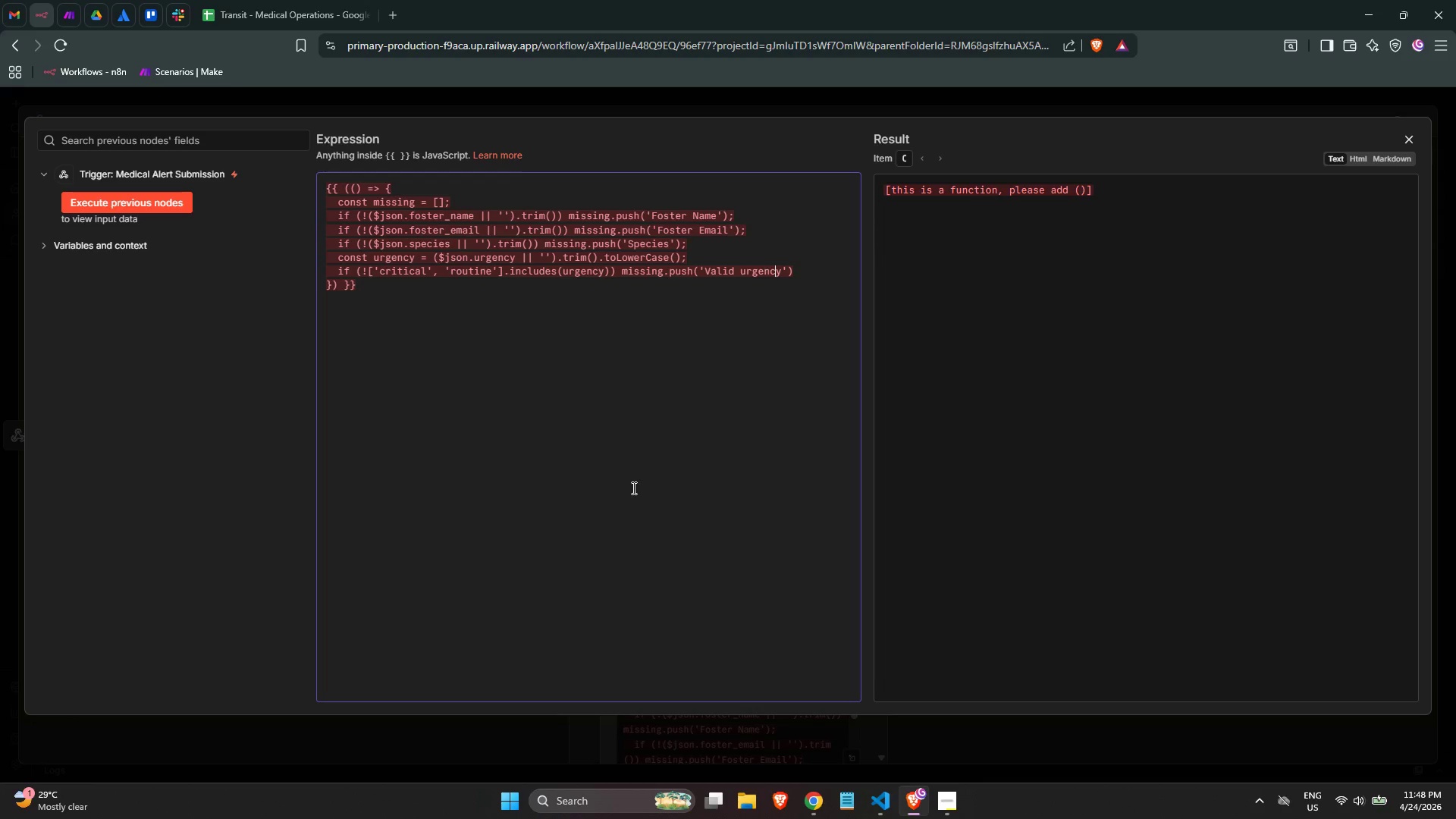 
key(ArrowLeft)
 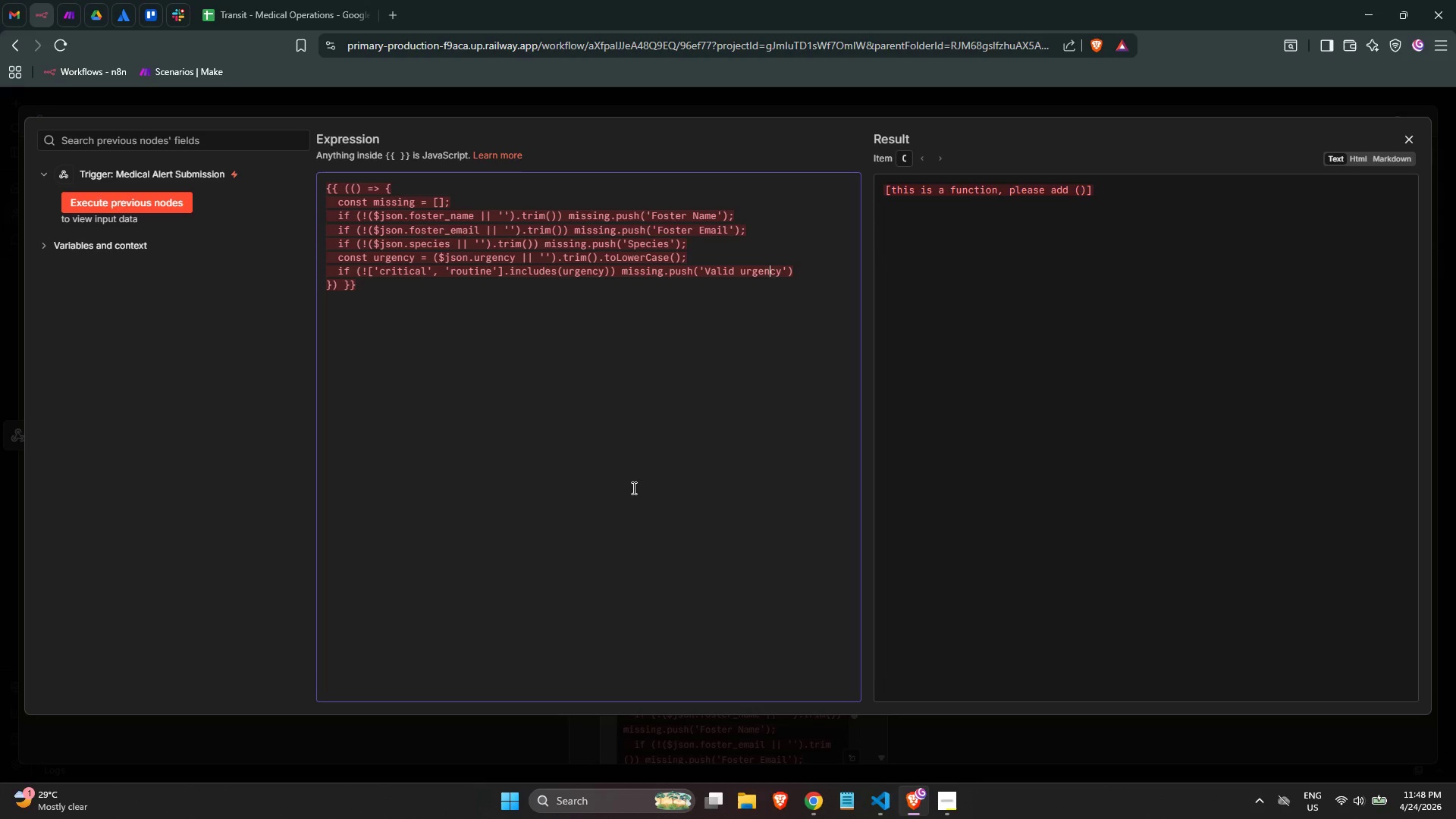 
key(ArrowLeft)
 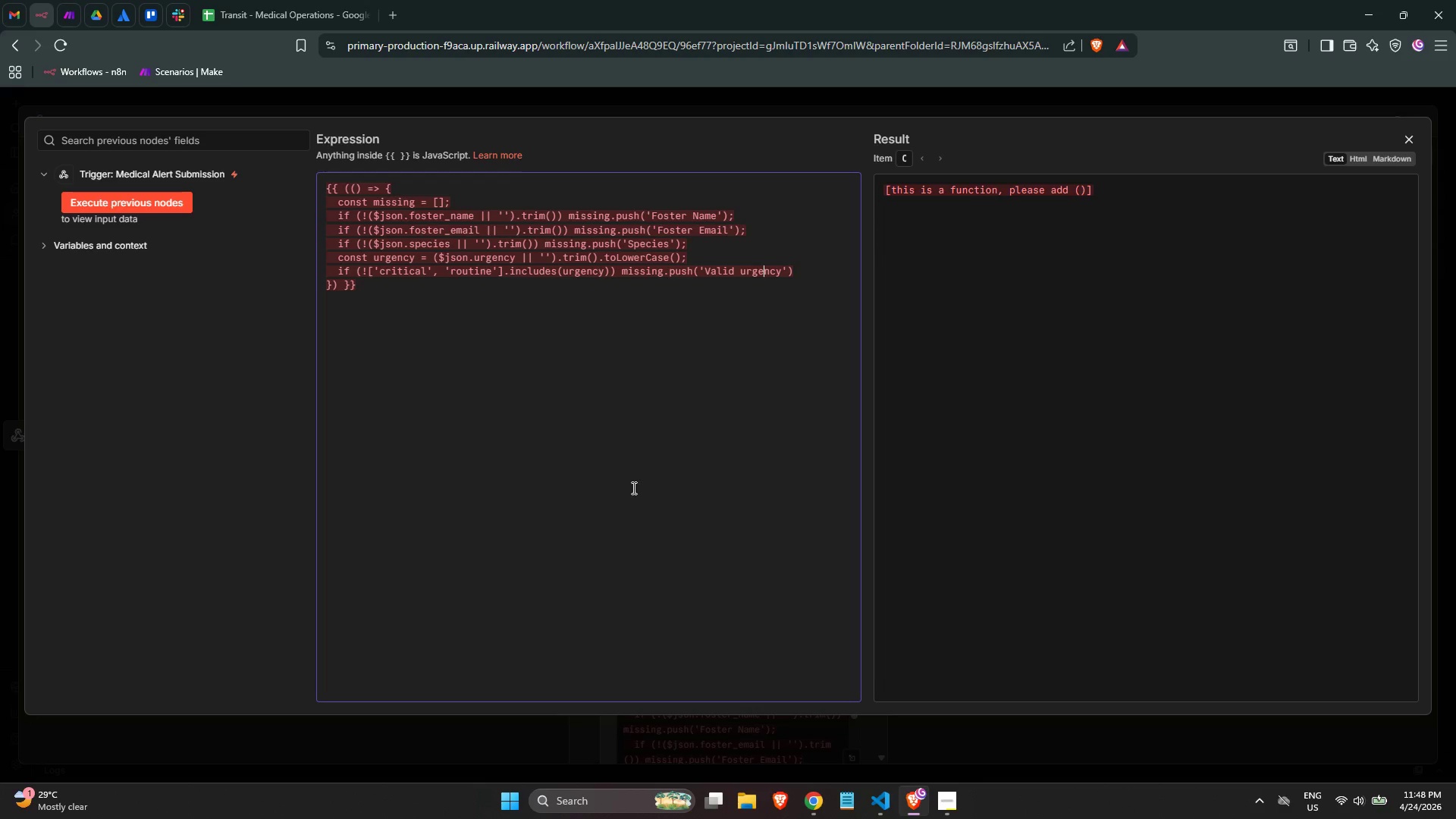 
key(ArrowLeft)
 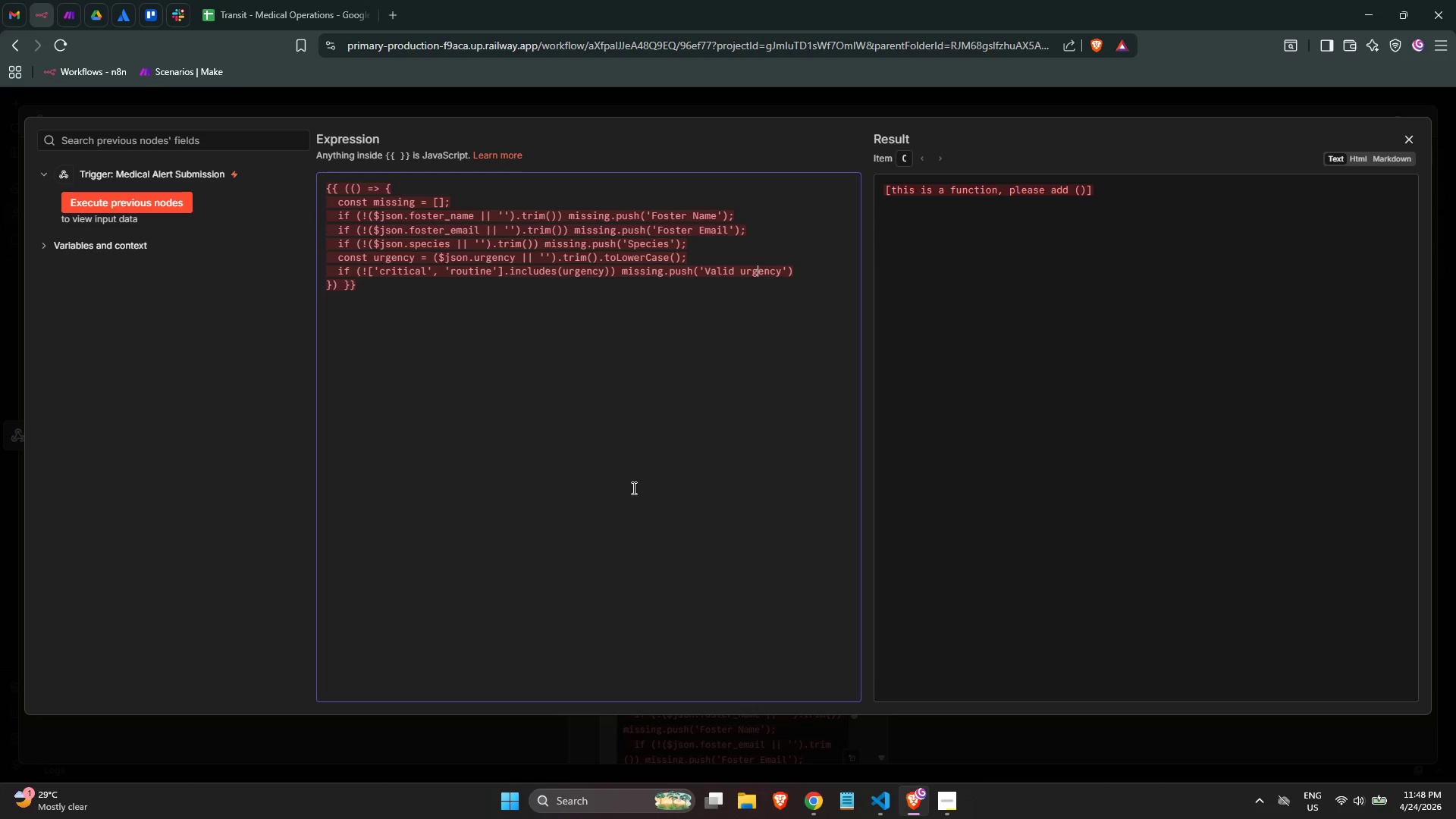 
key(ArrowLeft)
 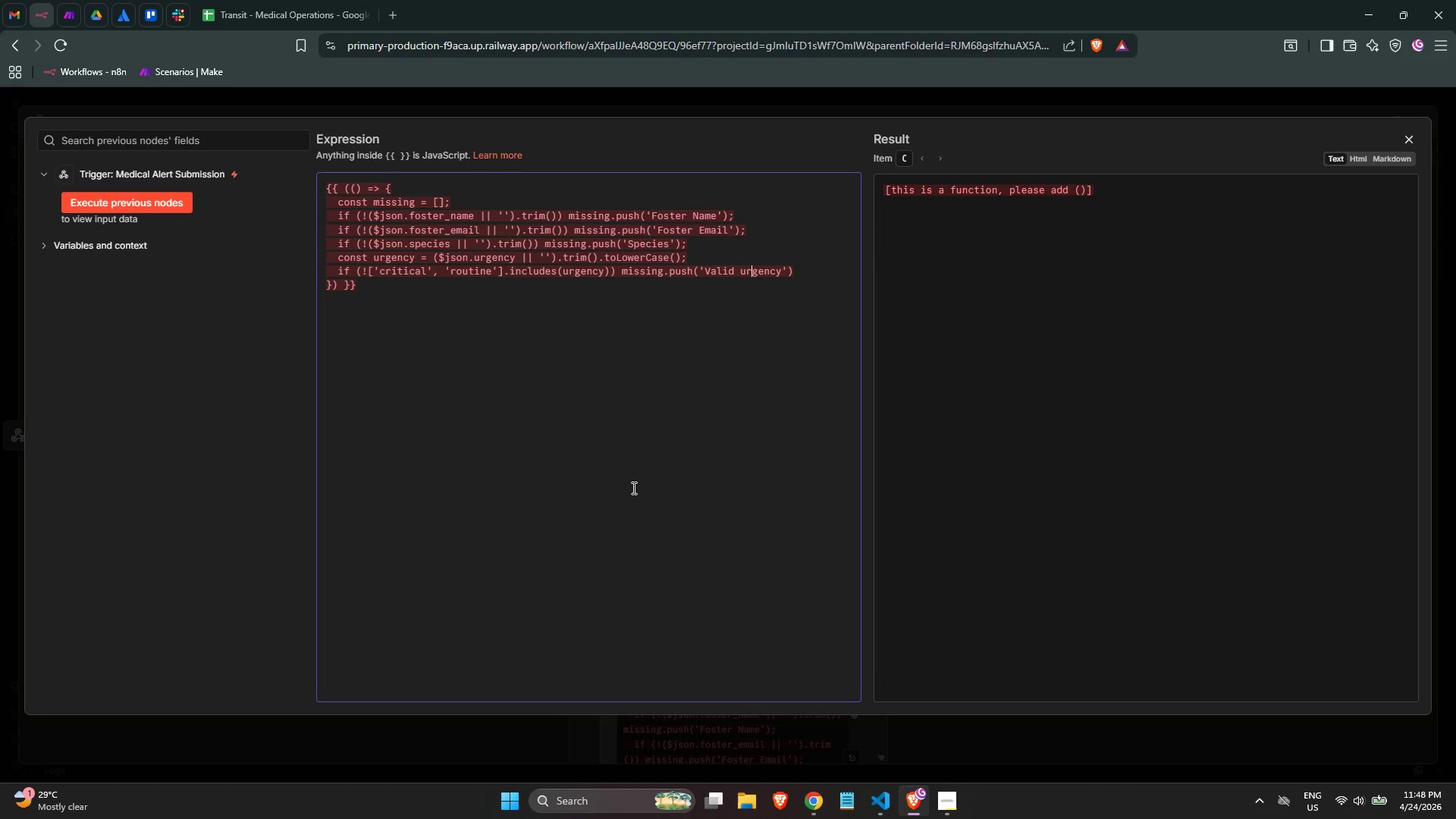 
key(ArrowLeft)
 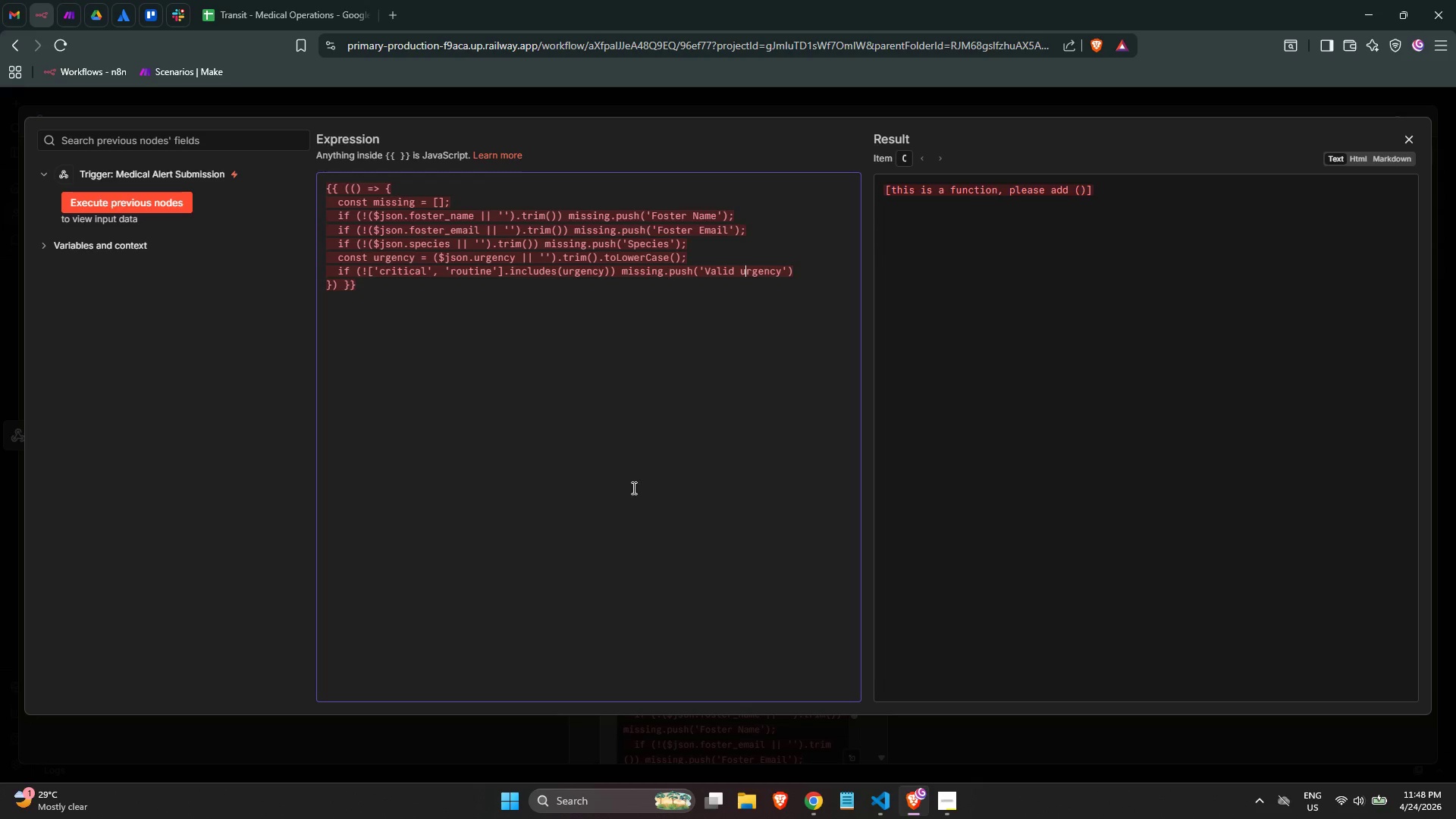 
key(Backspace)
 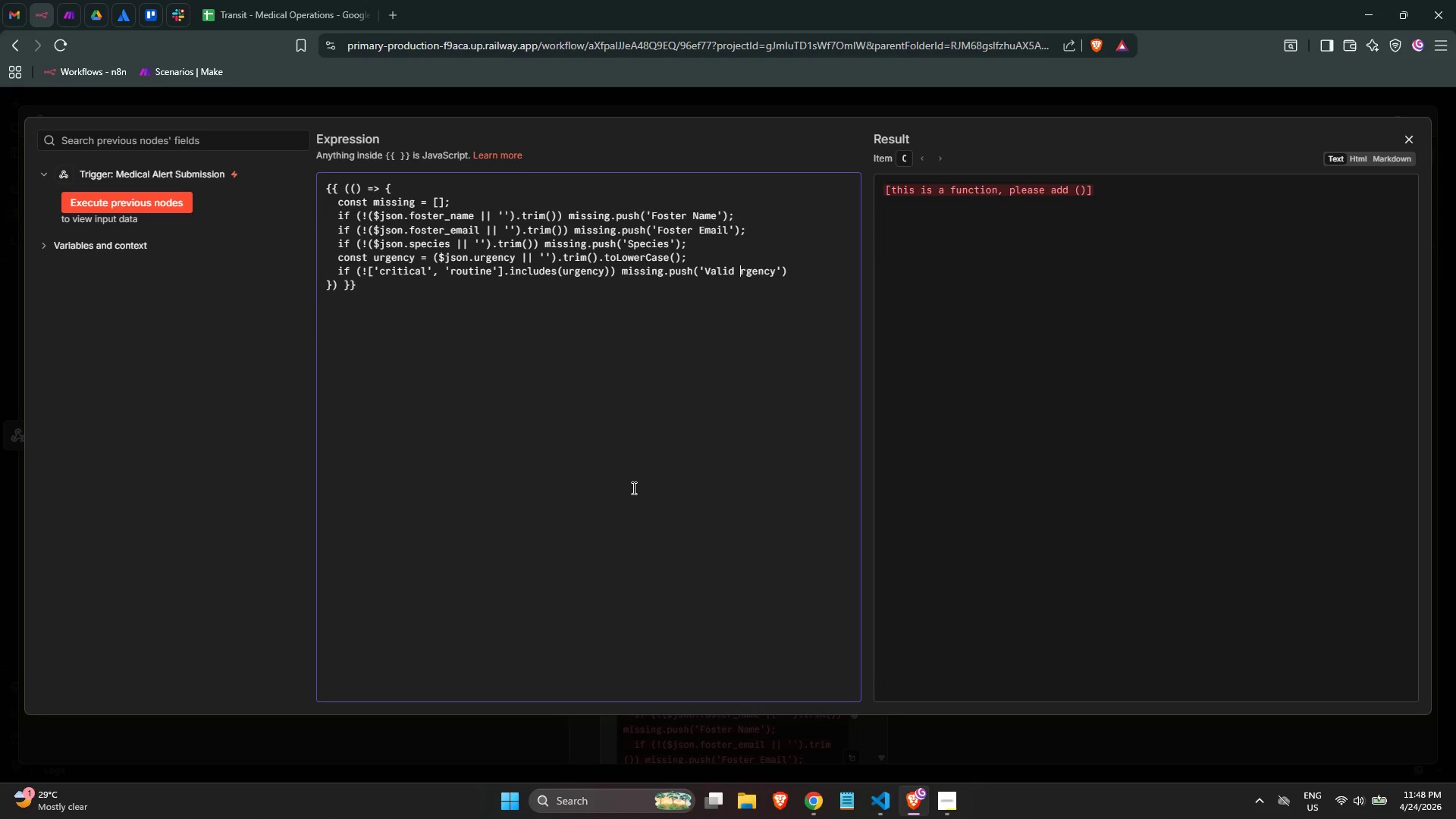 
key(Shift+U)
 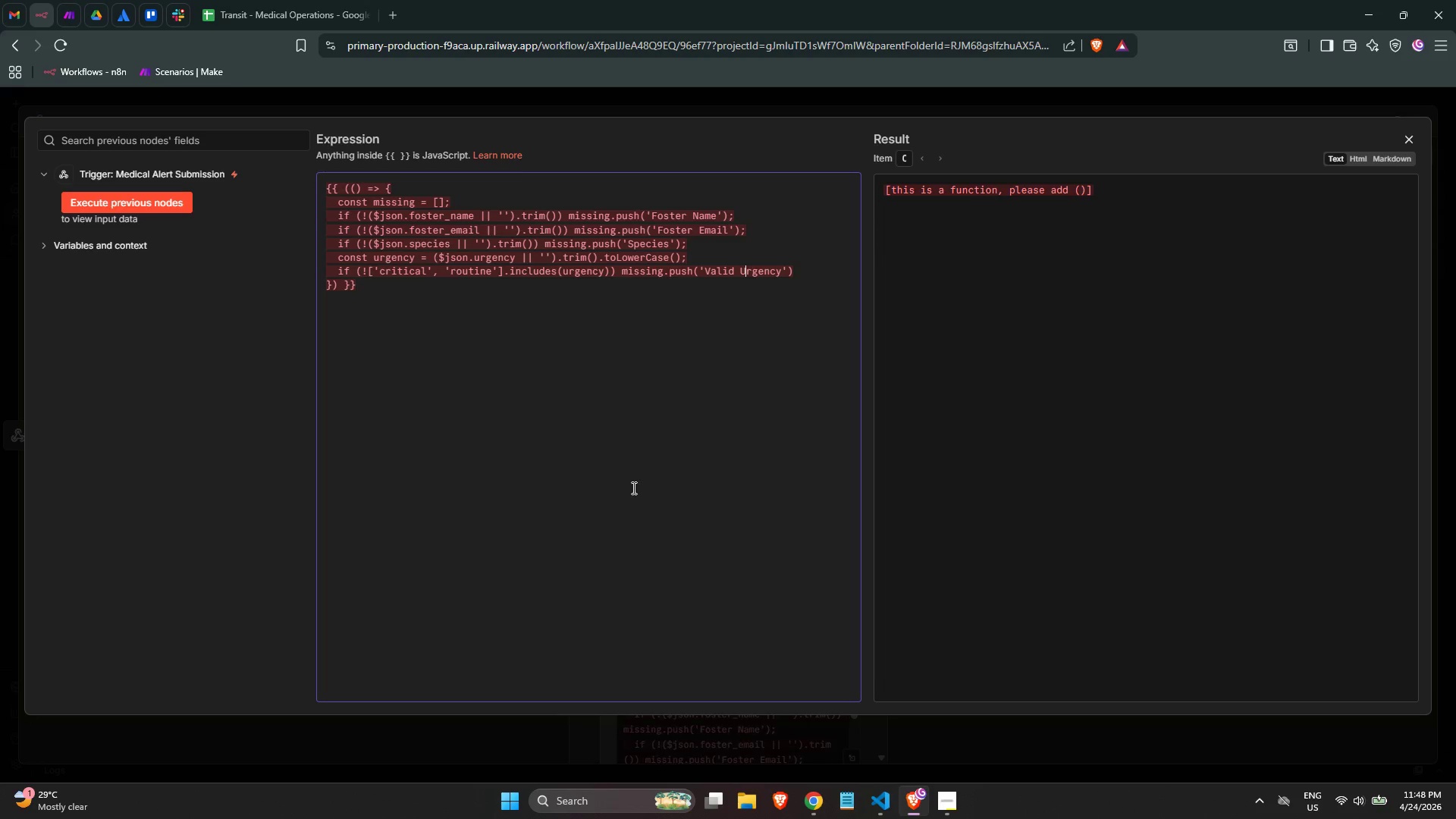 
key(ArrowRight)
 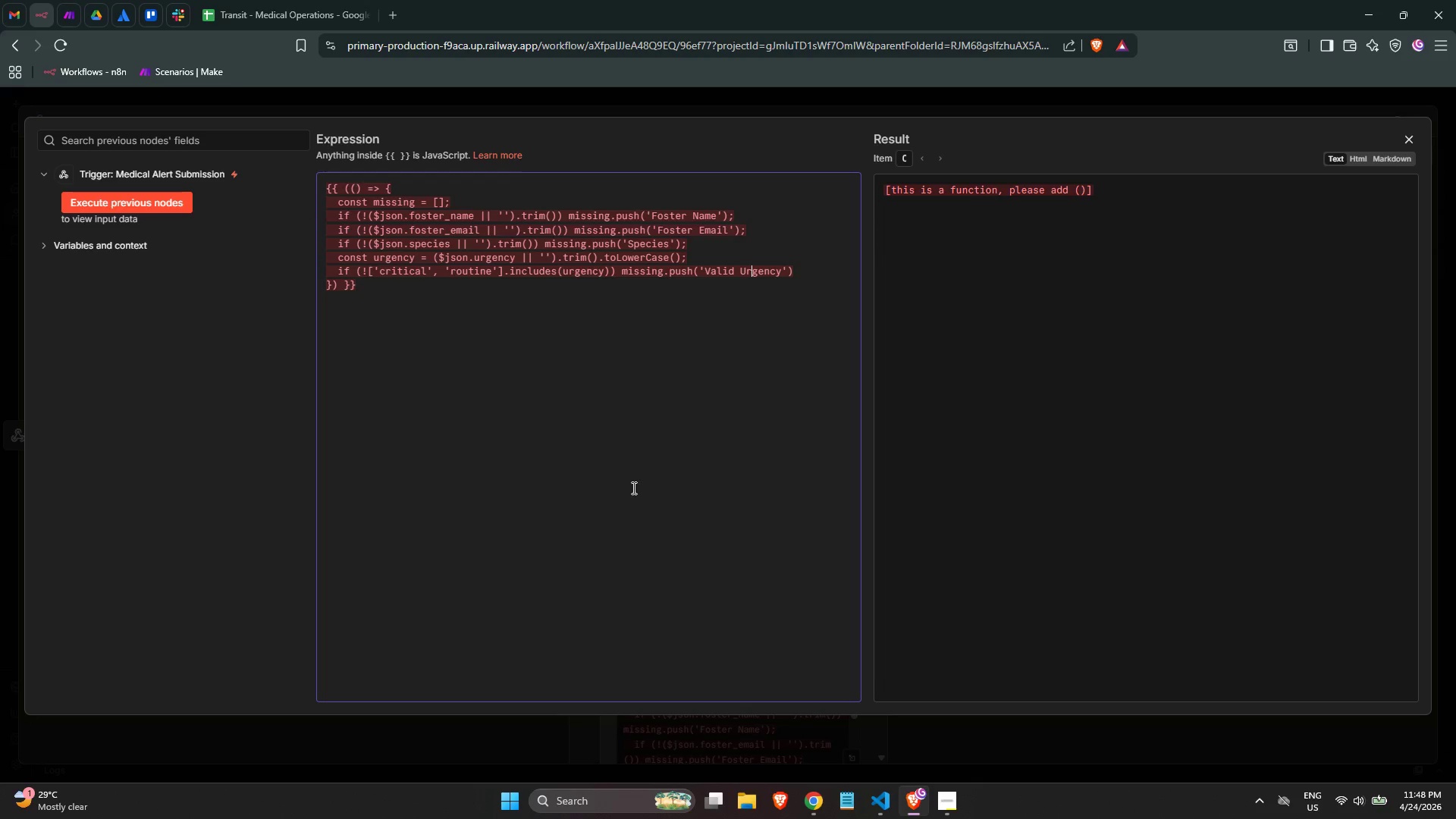 
key(ArrowRight)
 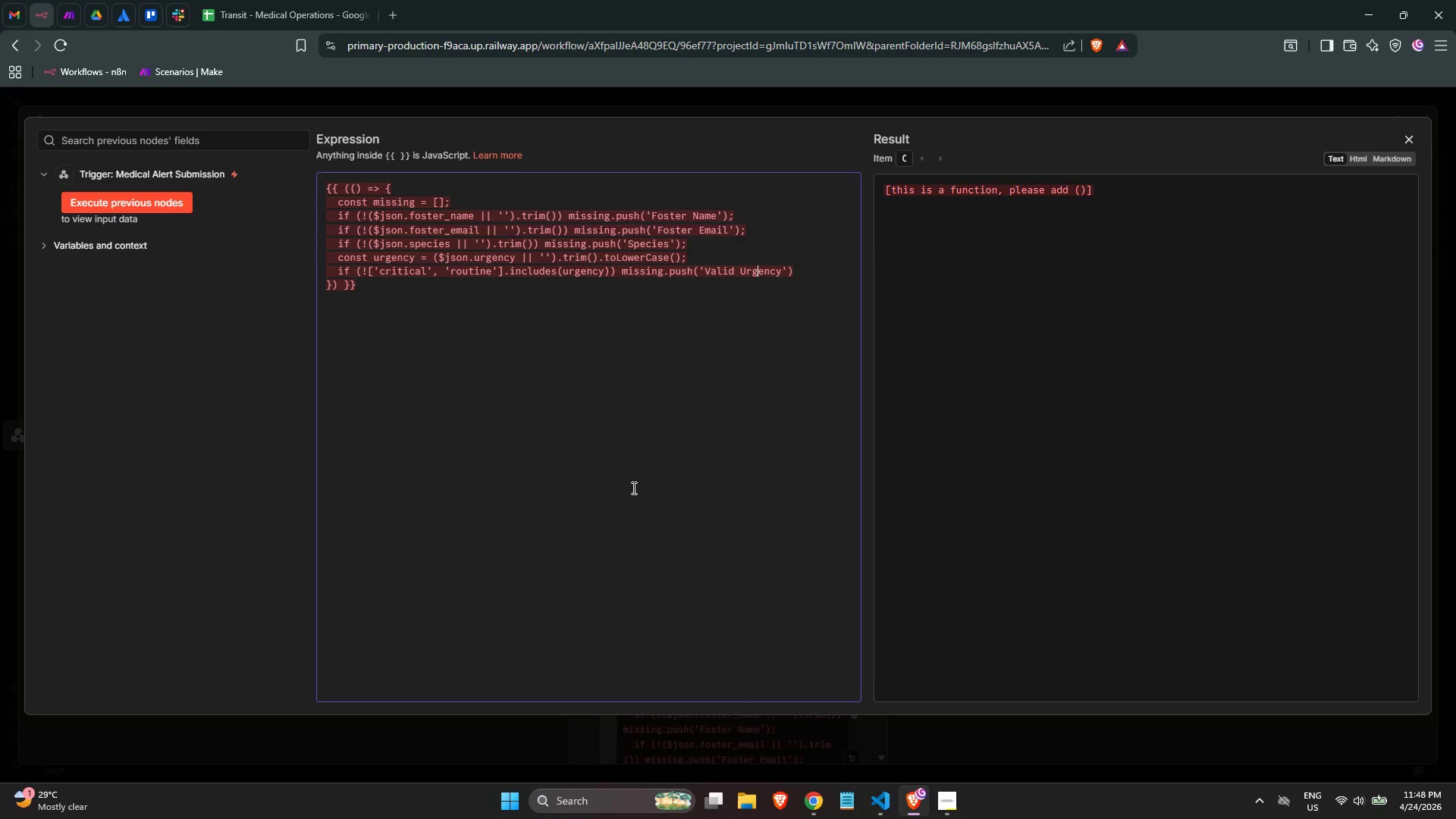 
key(ArrowRight)
 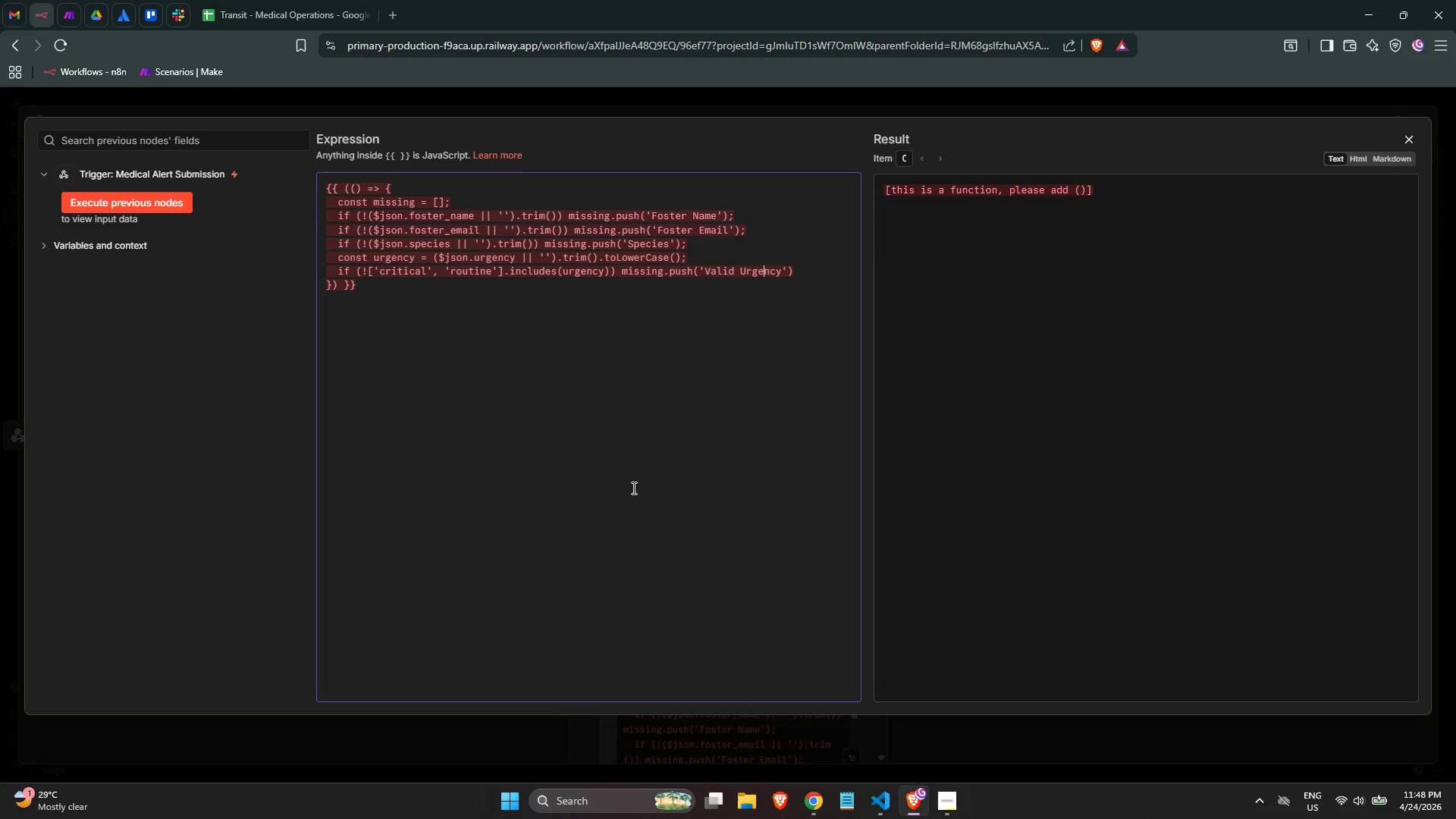 
key(ArrowRight)
 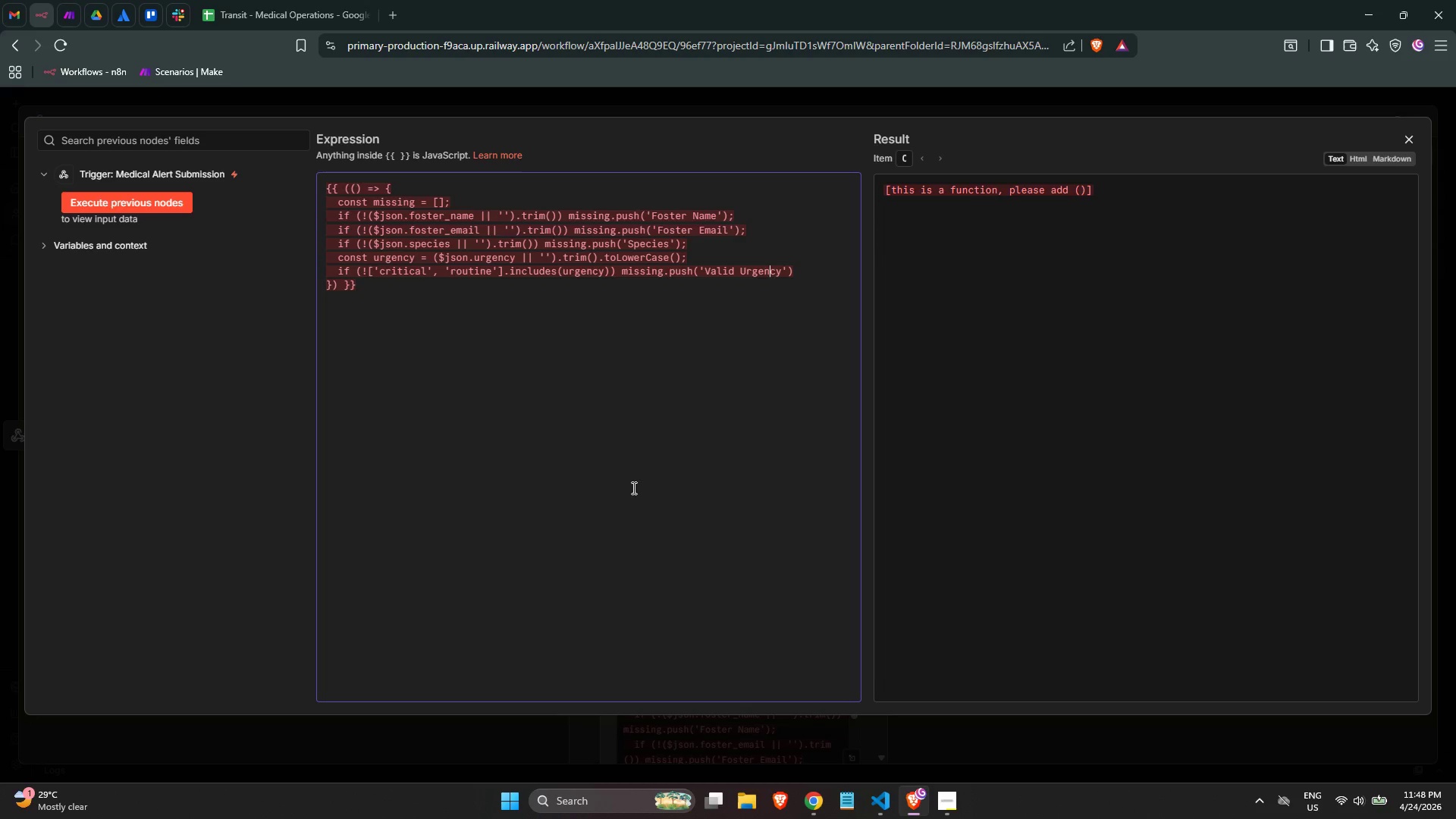 
key(ArrowRight)
 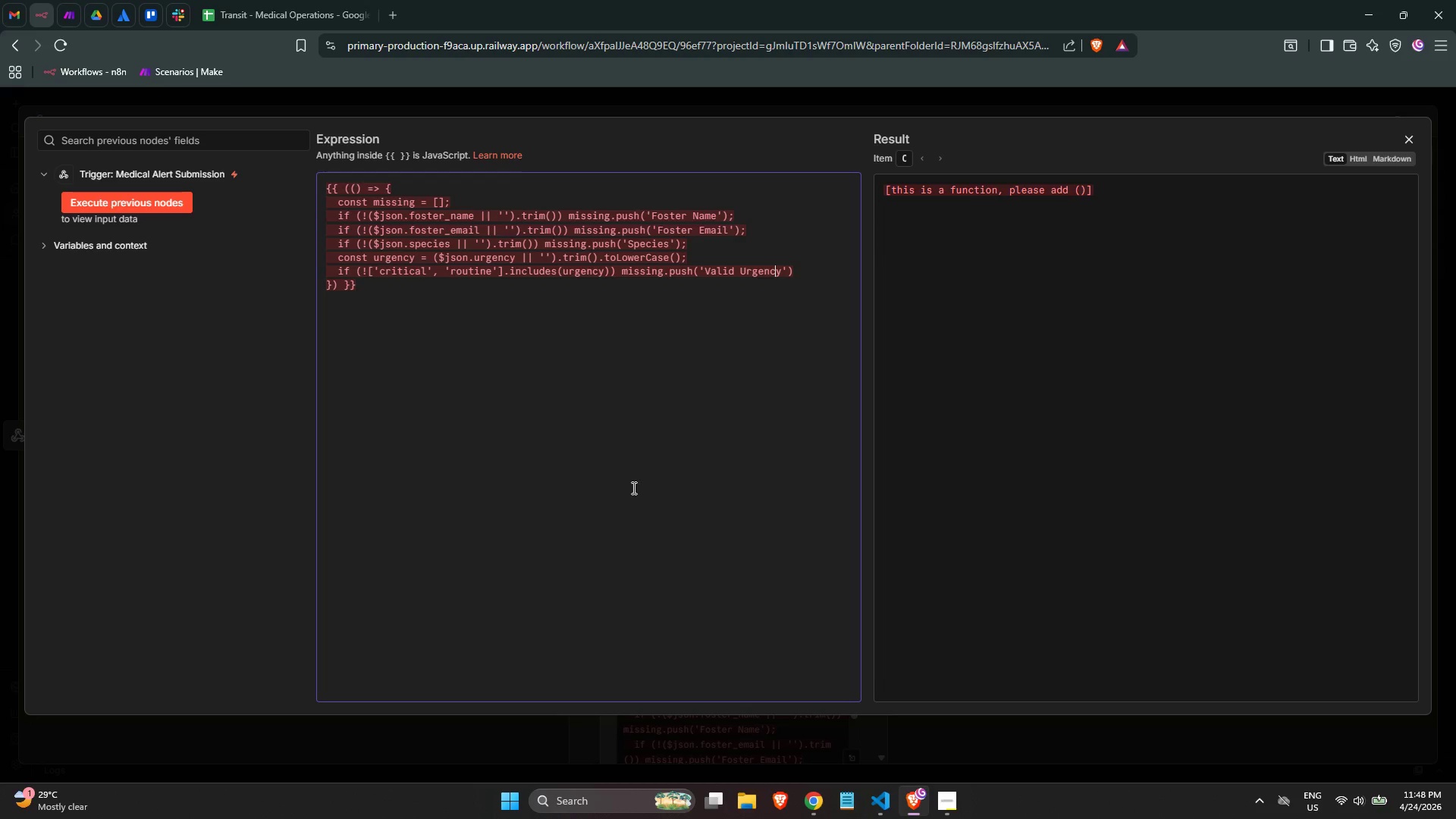 
key(ArrowRight)
 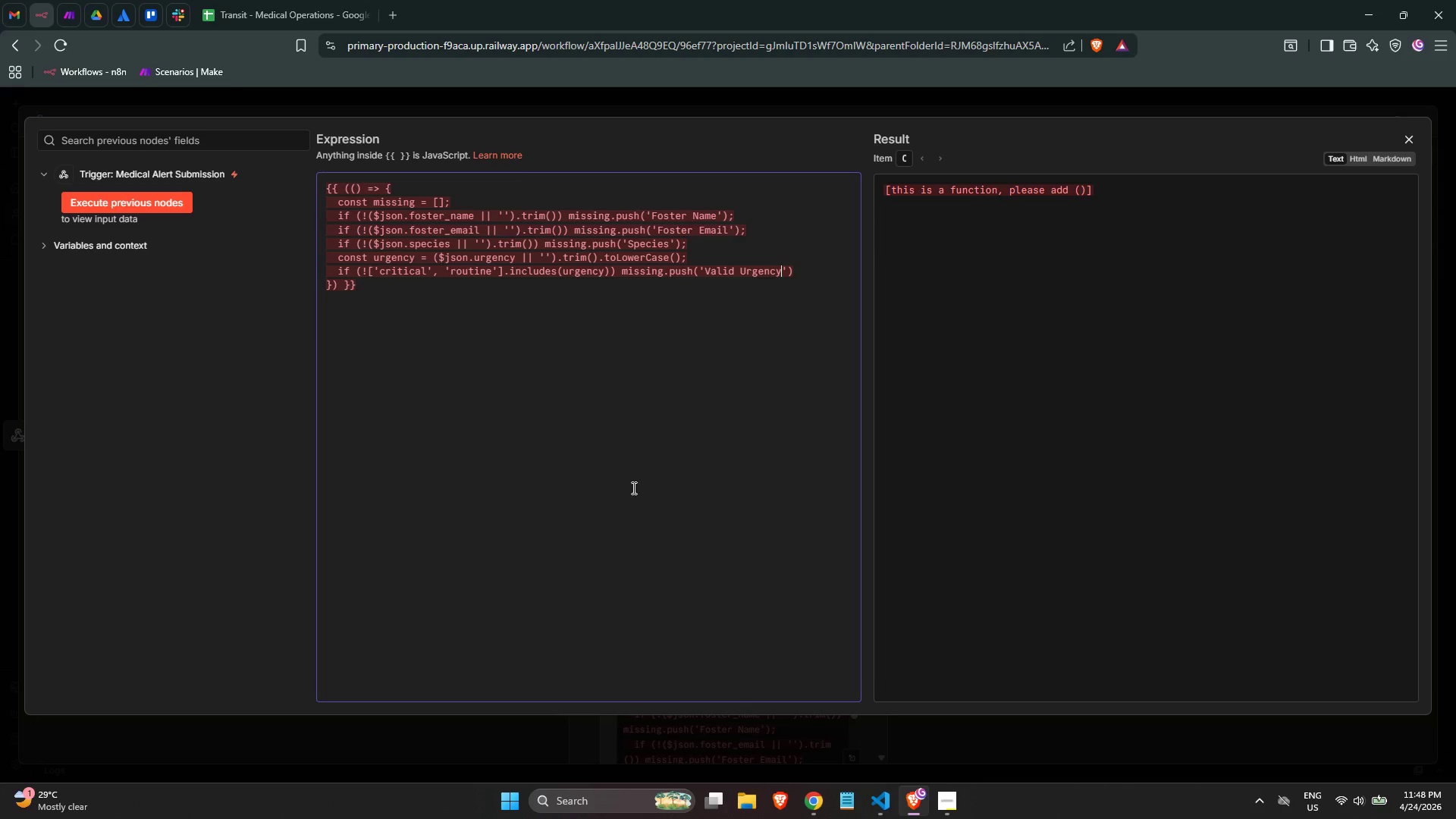 
key(ArrowRight)
 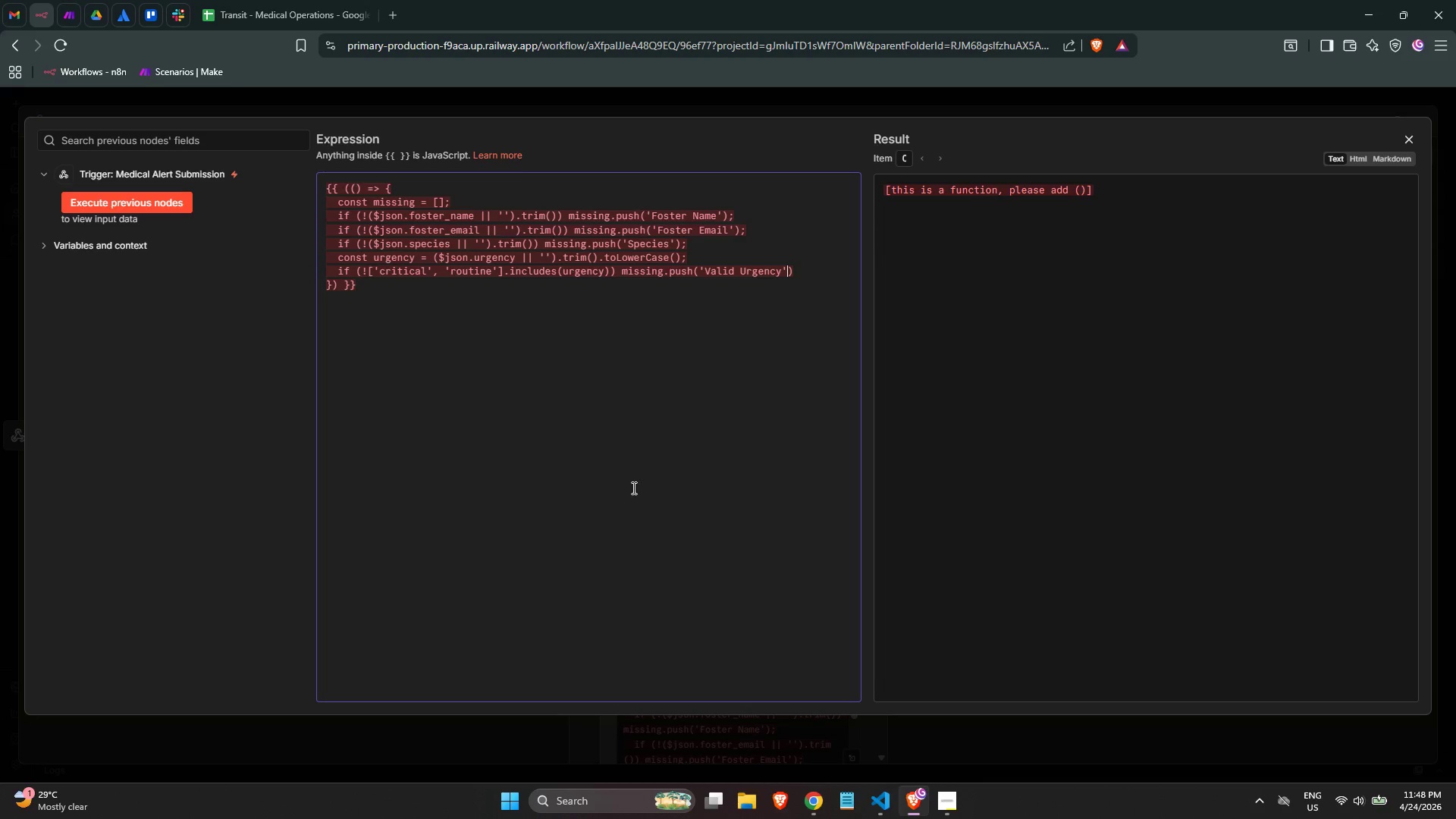 
key(ArrowRight)
 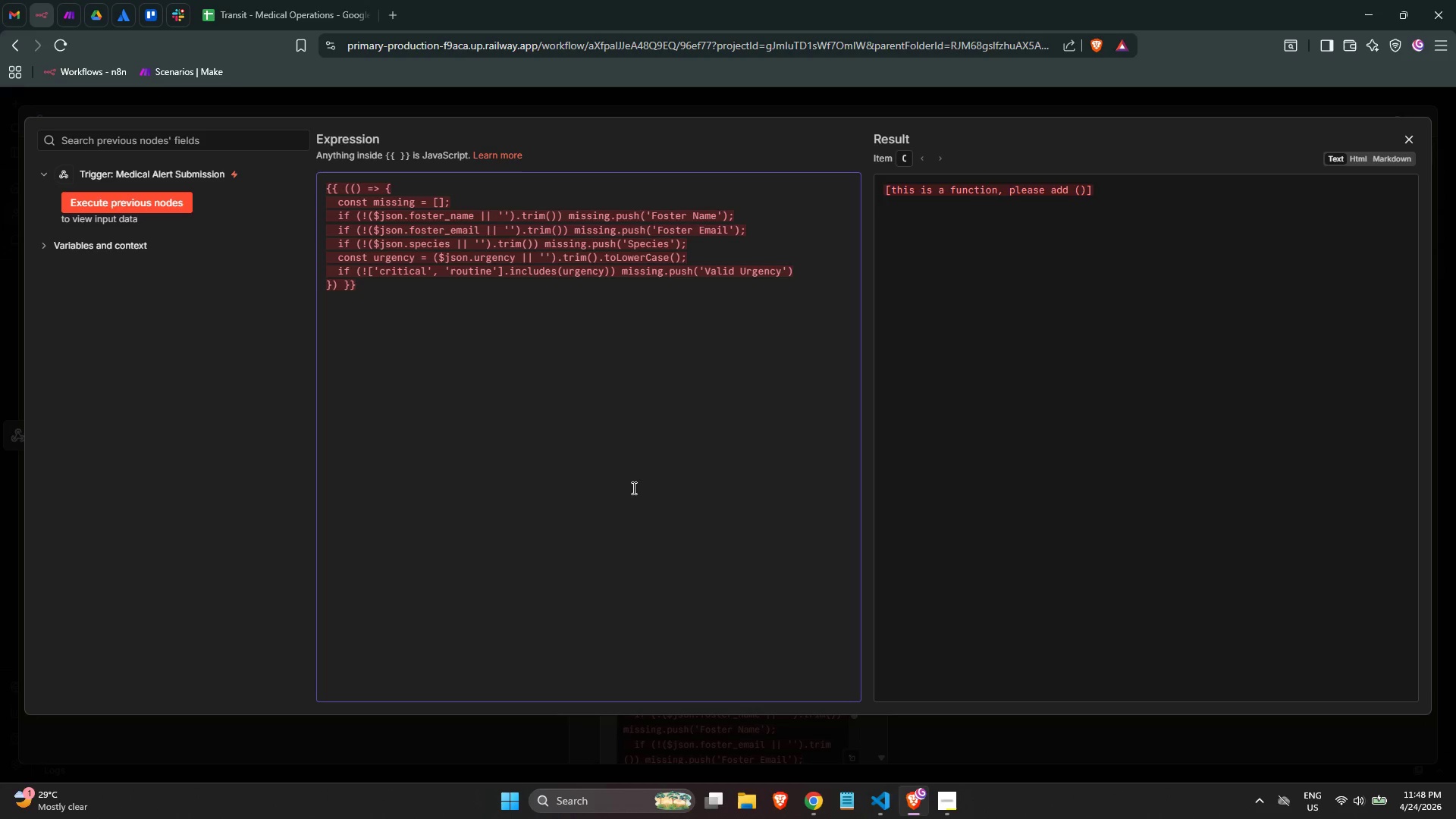 
key(ArrowLeft)
 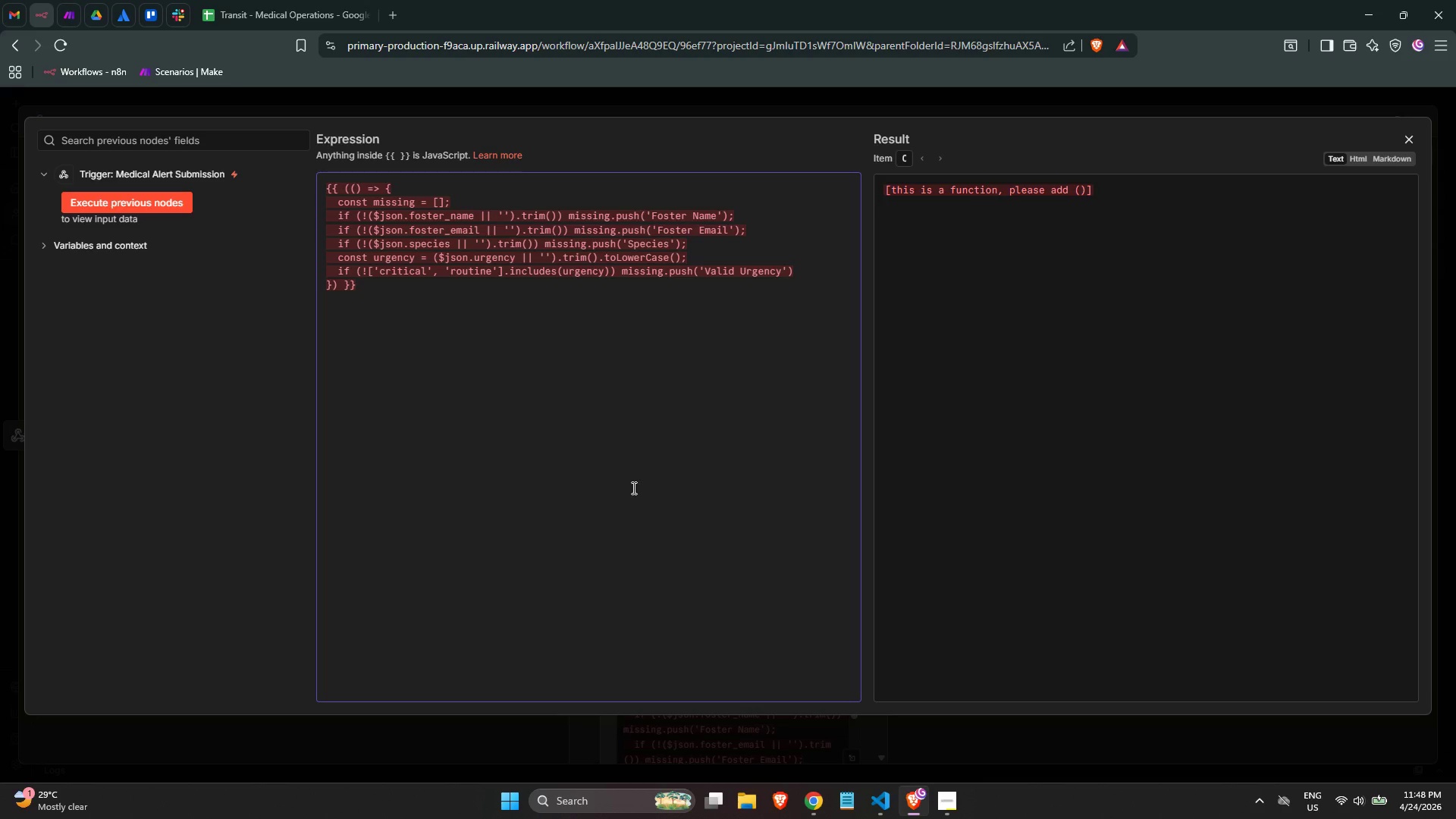 
key(ArrowLeft)
 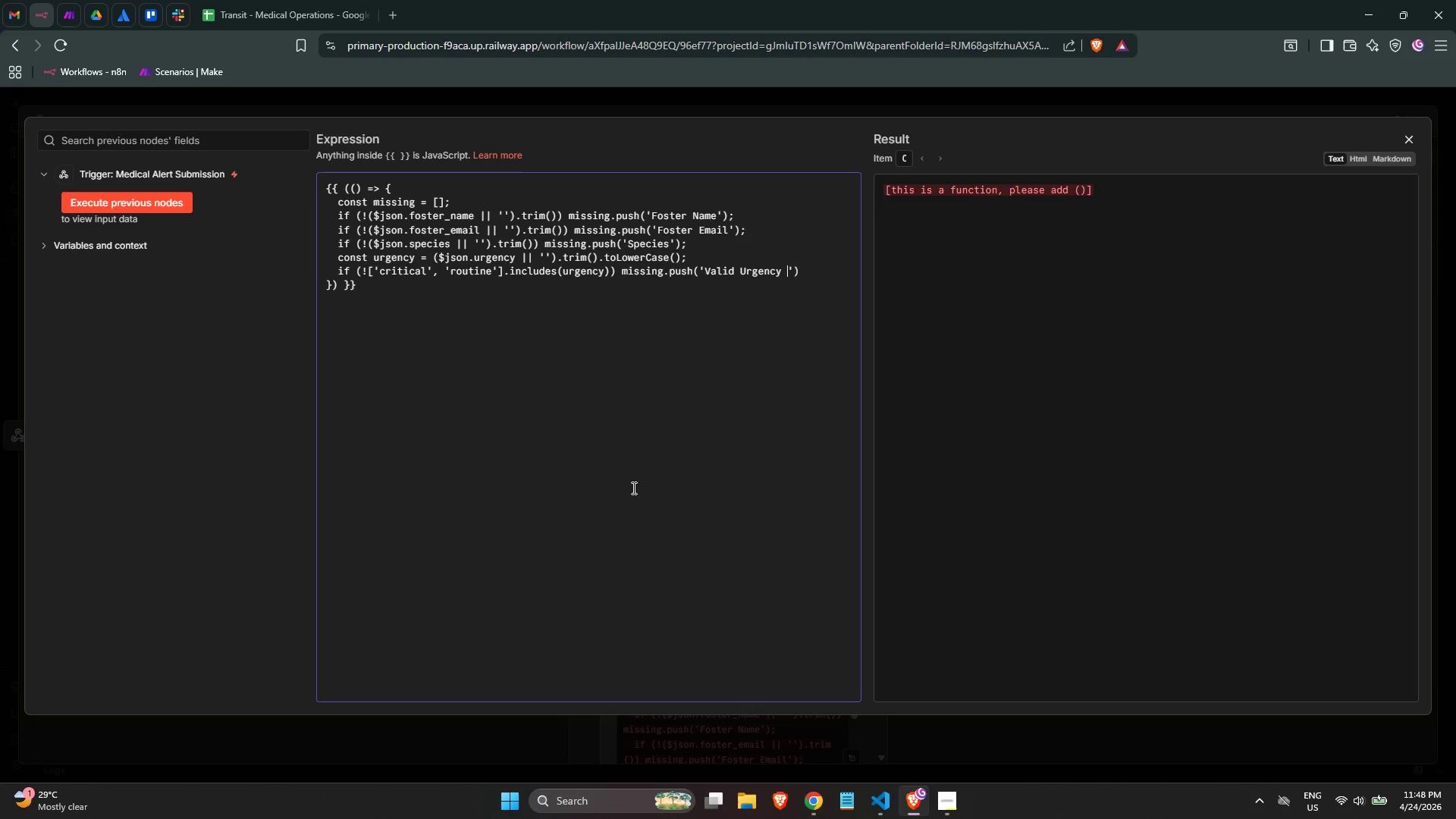 
type( ())
 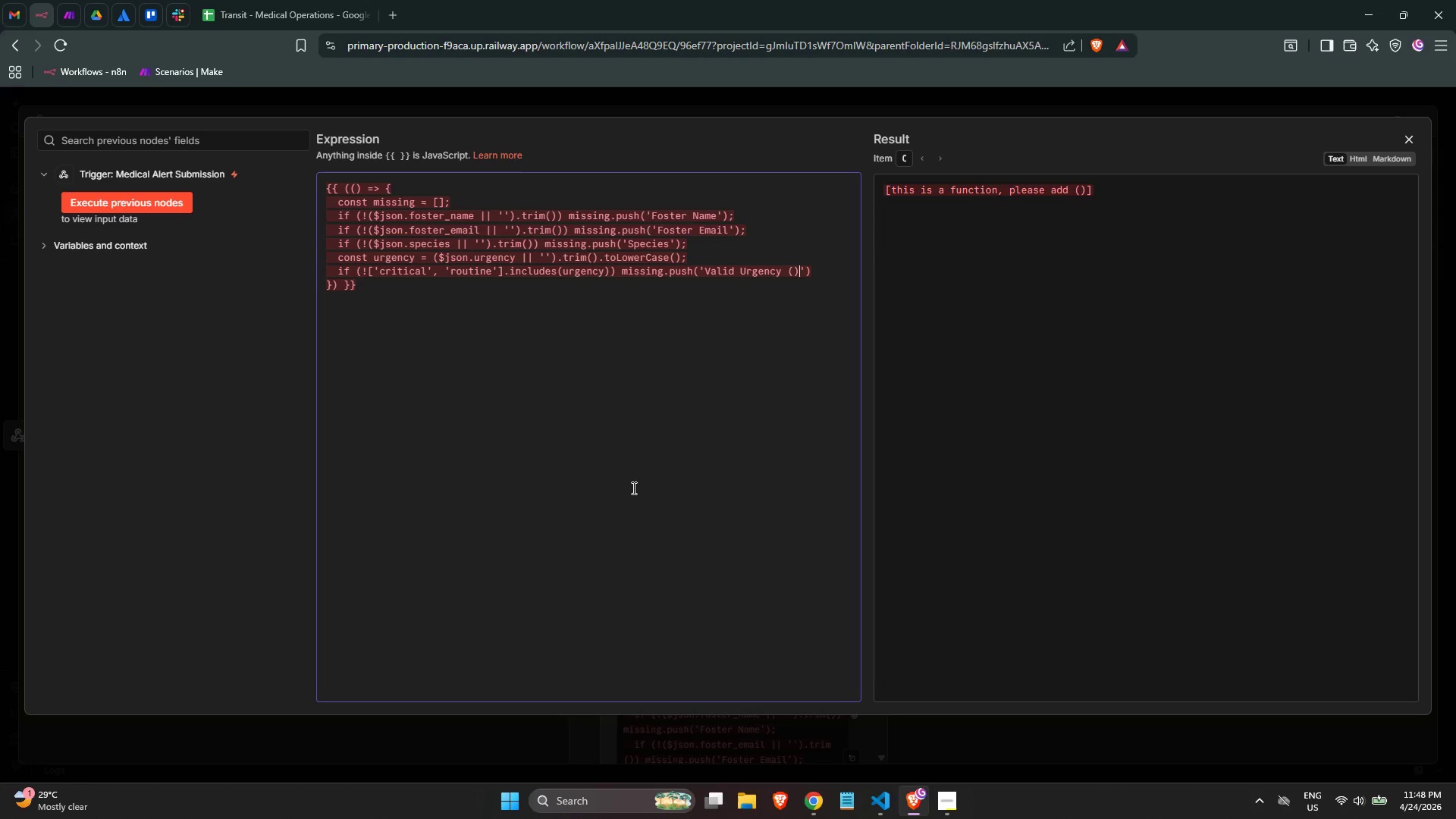 
key(ArrowLeft)
 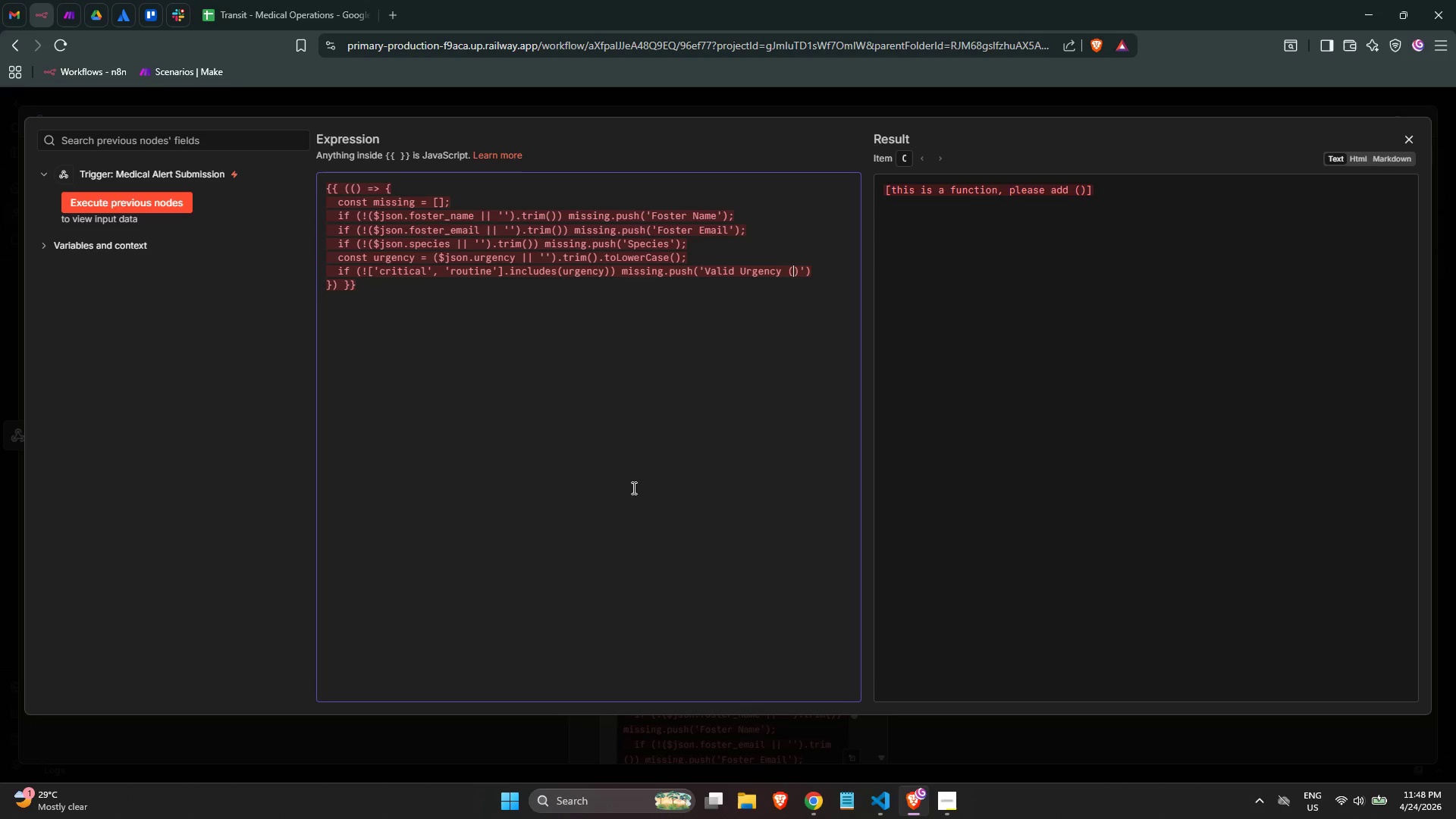 
type(Critical or Rotu)
key(Backspace)
key(Backspace)
type(utine)
 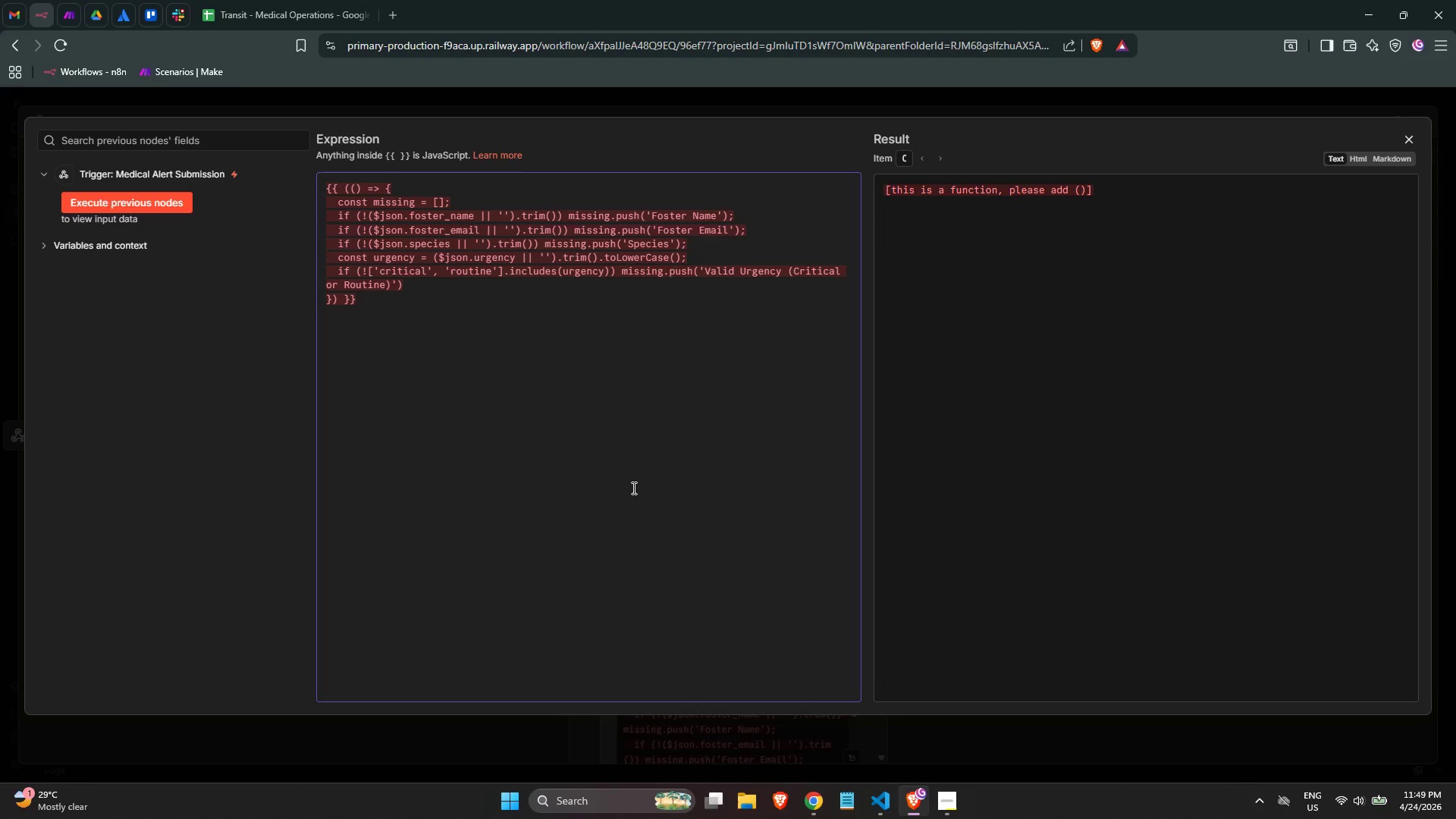 
key(ArrowRight)
 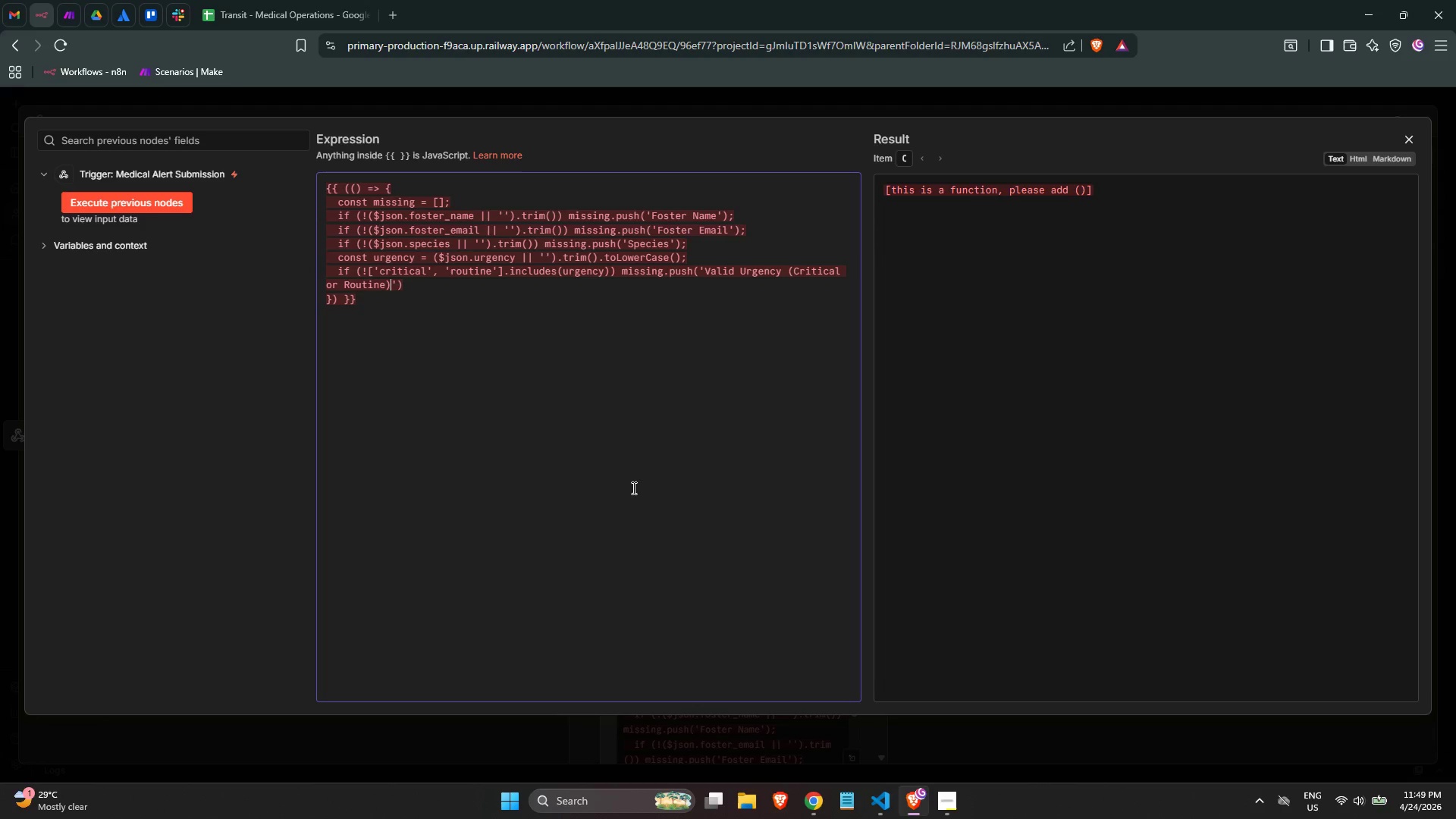 
key(ArrowRight)
 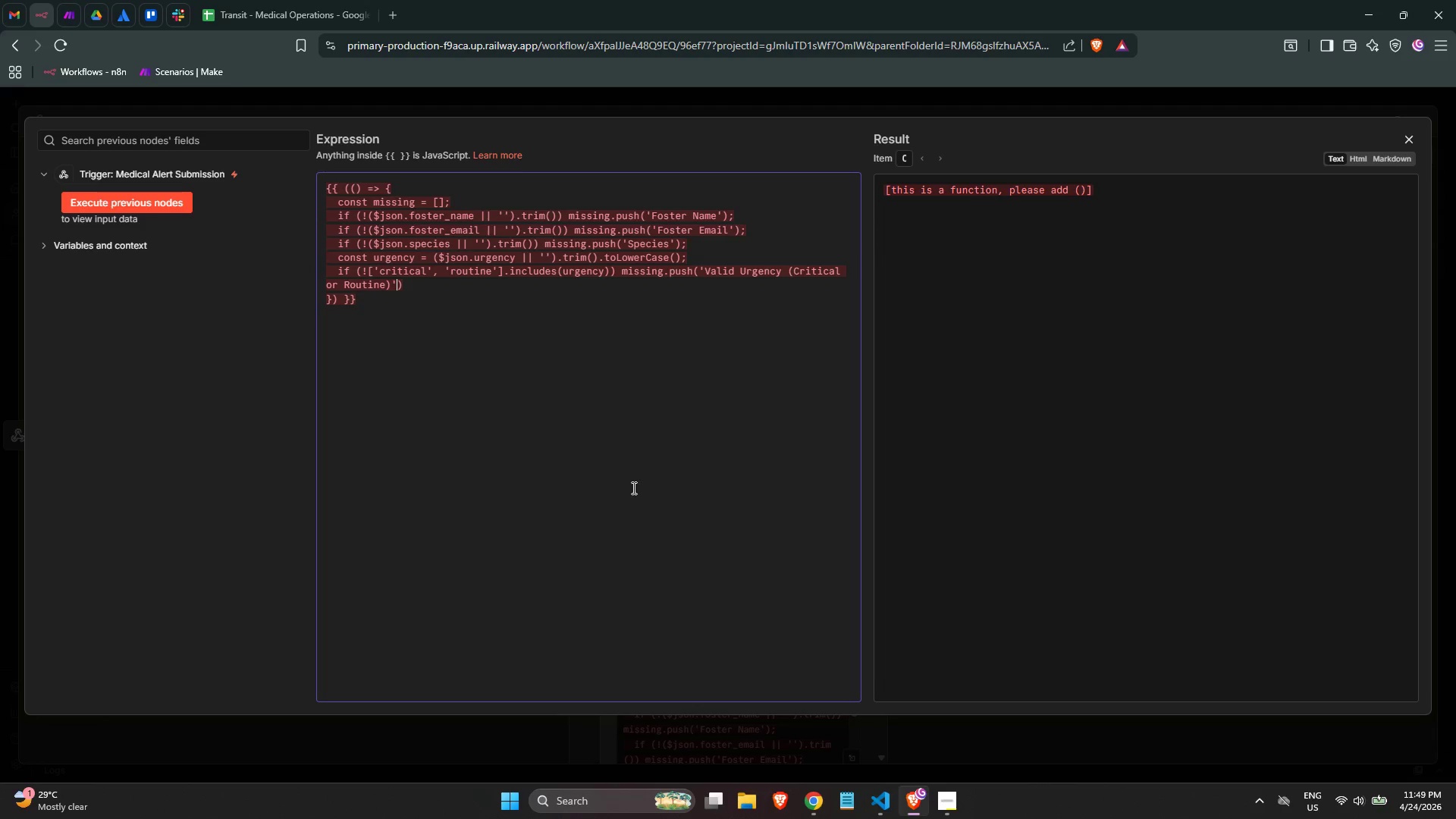 
key(ArrowRight)
 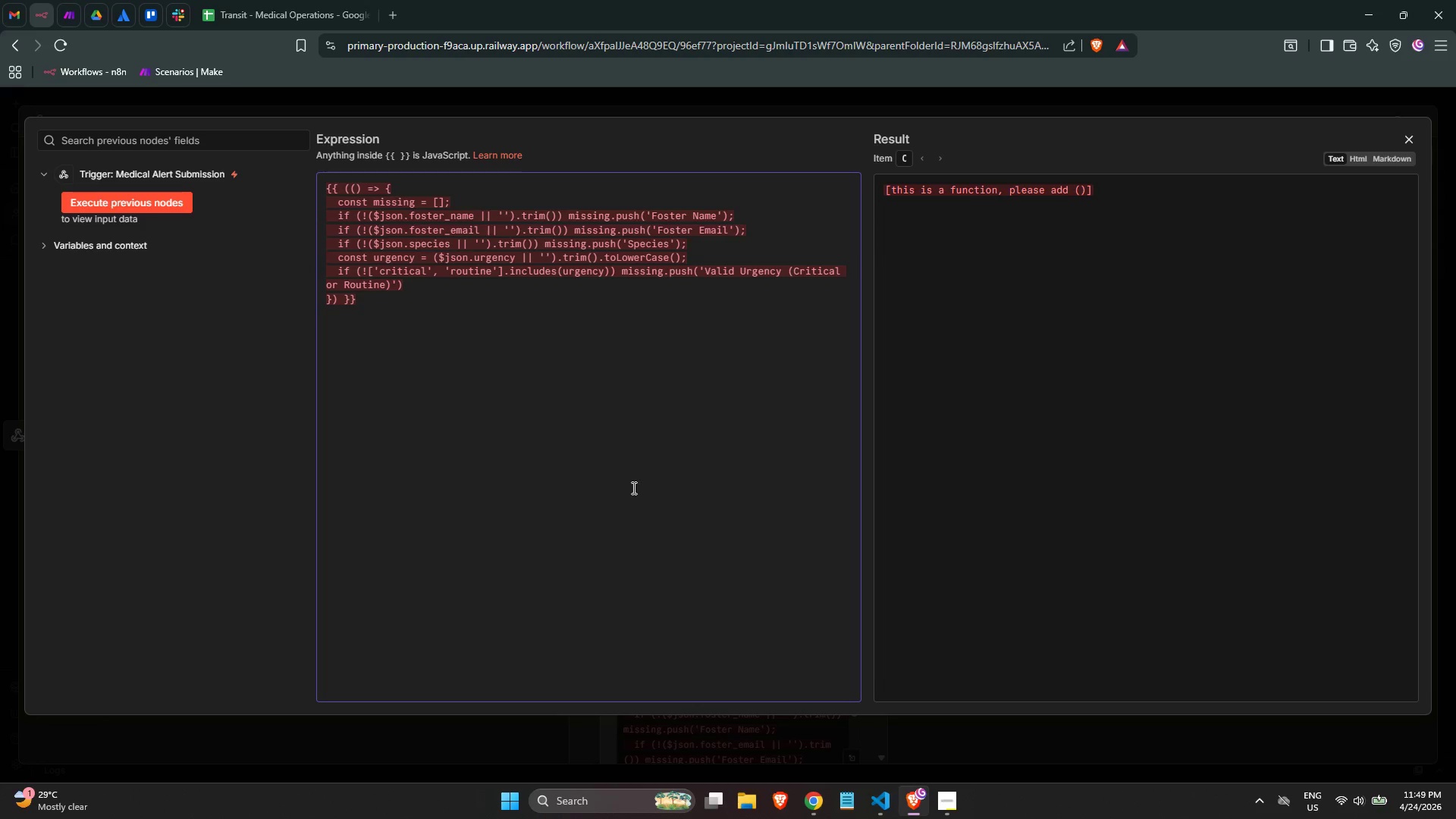 
key(Semicolon)
 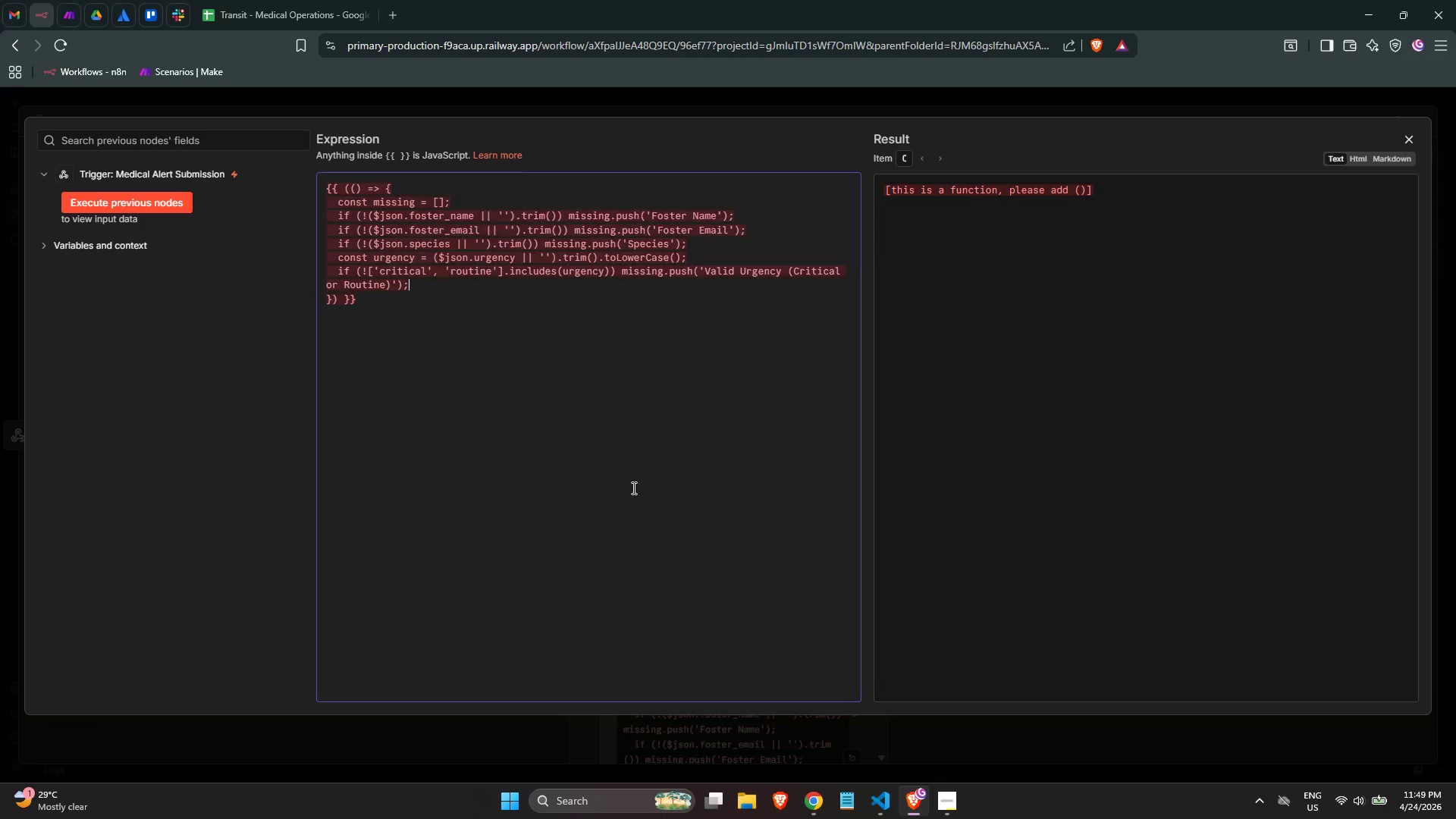 
key(Enter)
 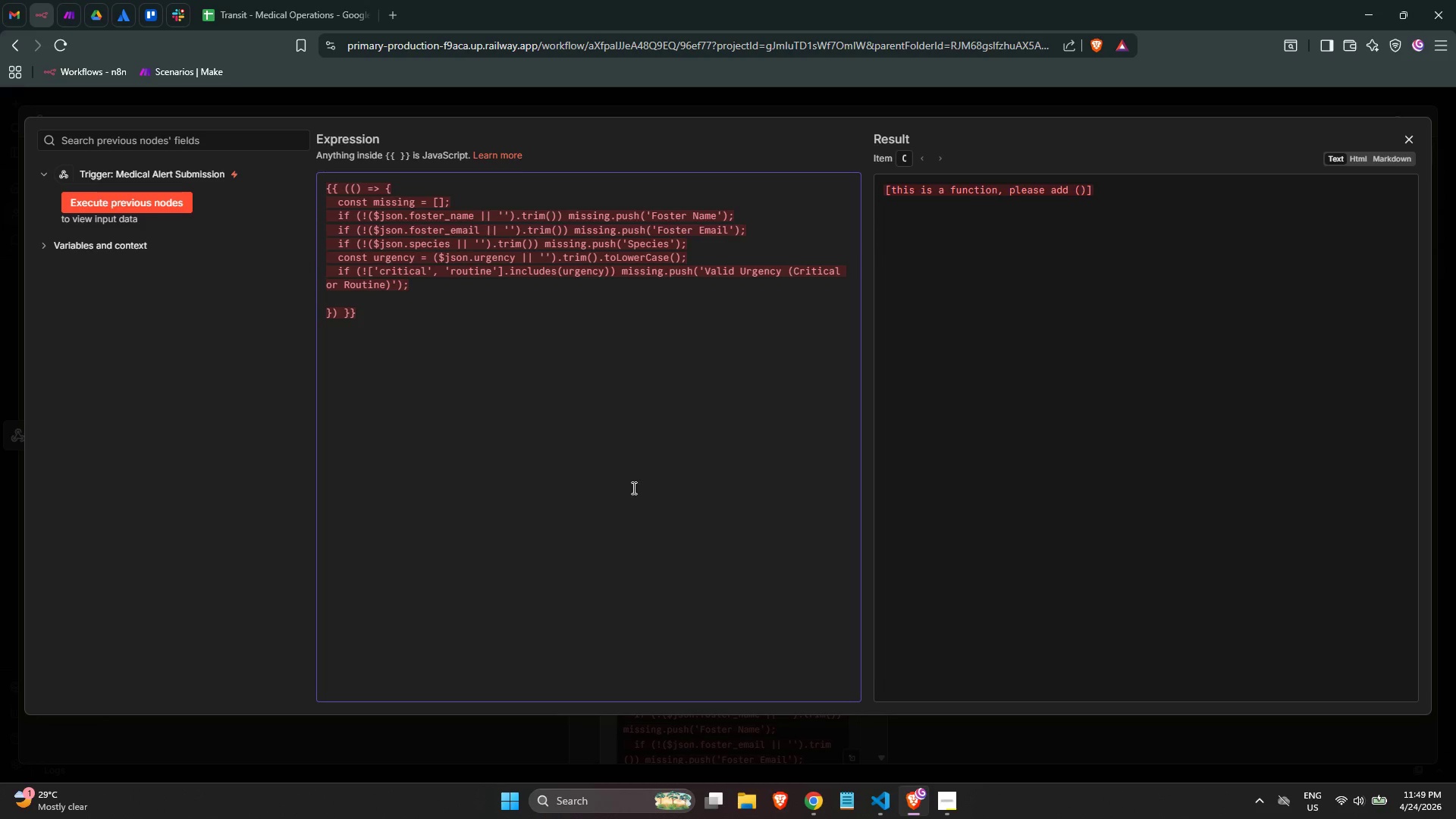 
key(Tab)
key(Backspace)
type( )
key(Backspace)
key(Tab)
type(if ()
 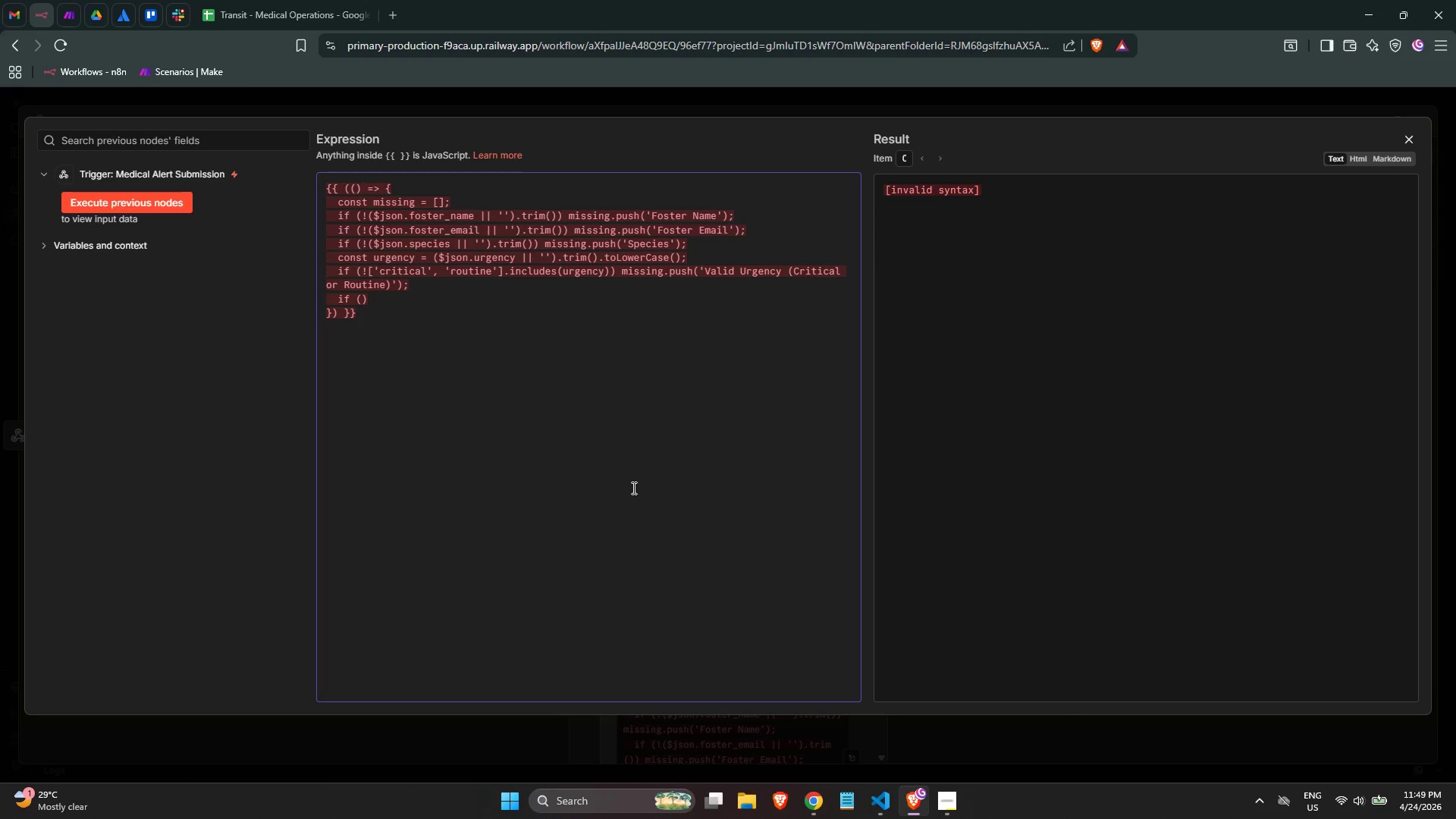 
wait(9.5)
 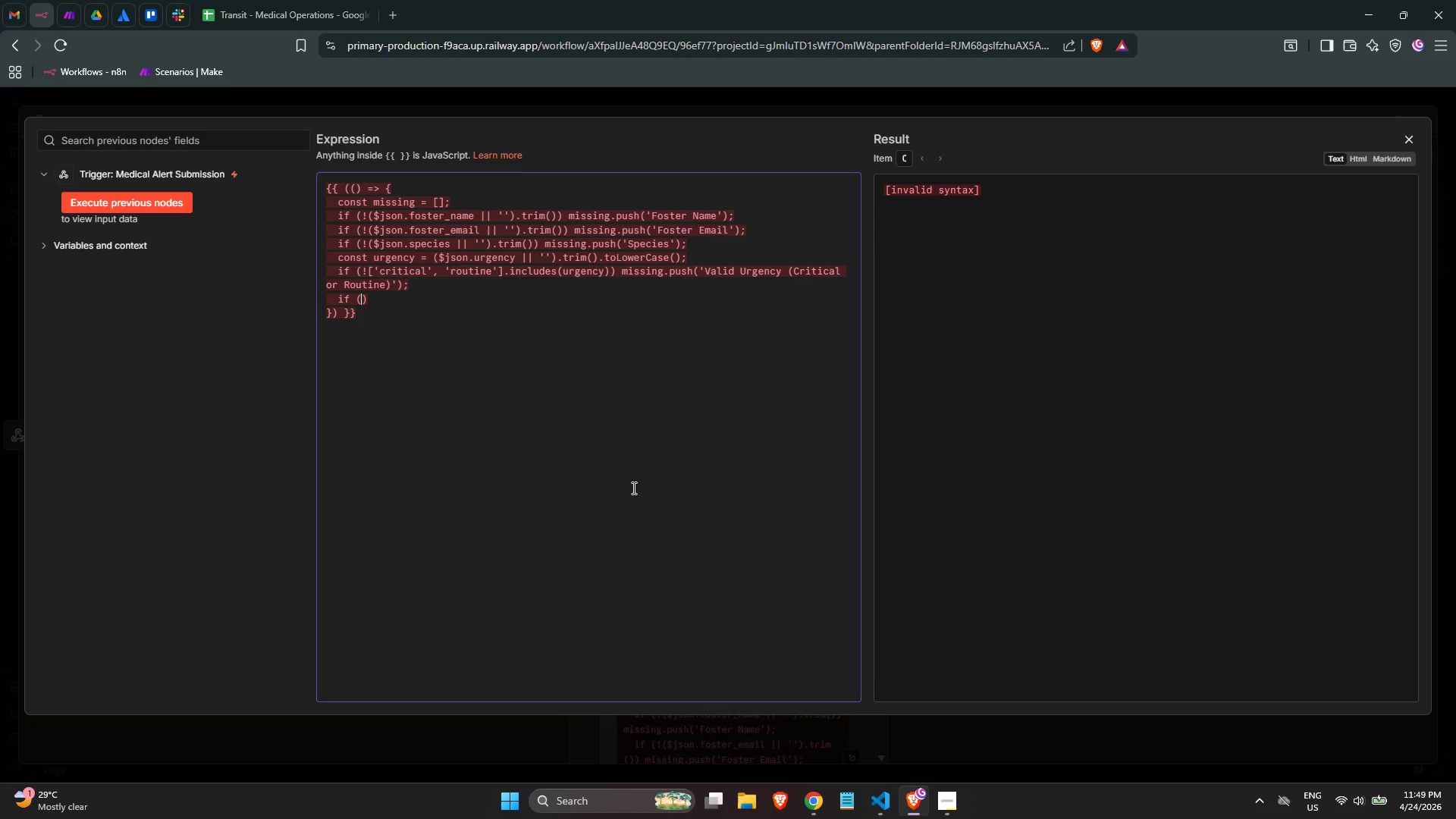 
type(!$())
 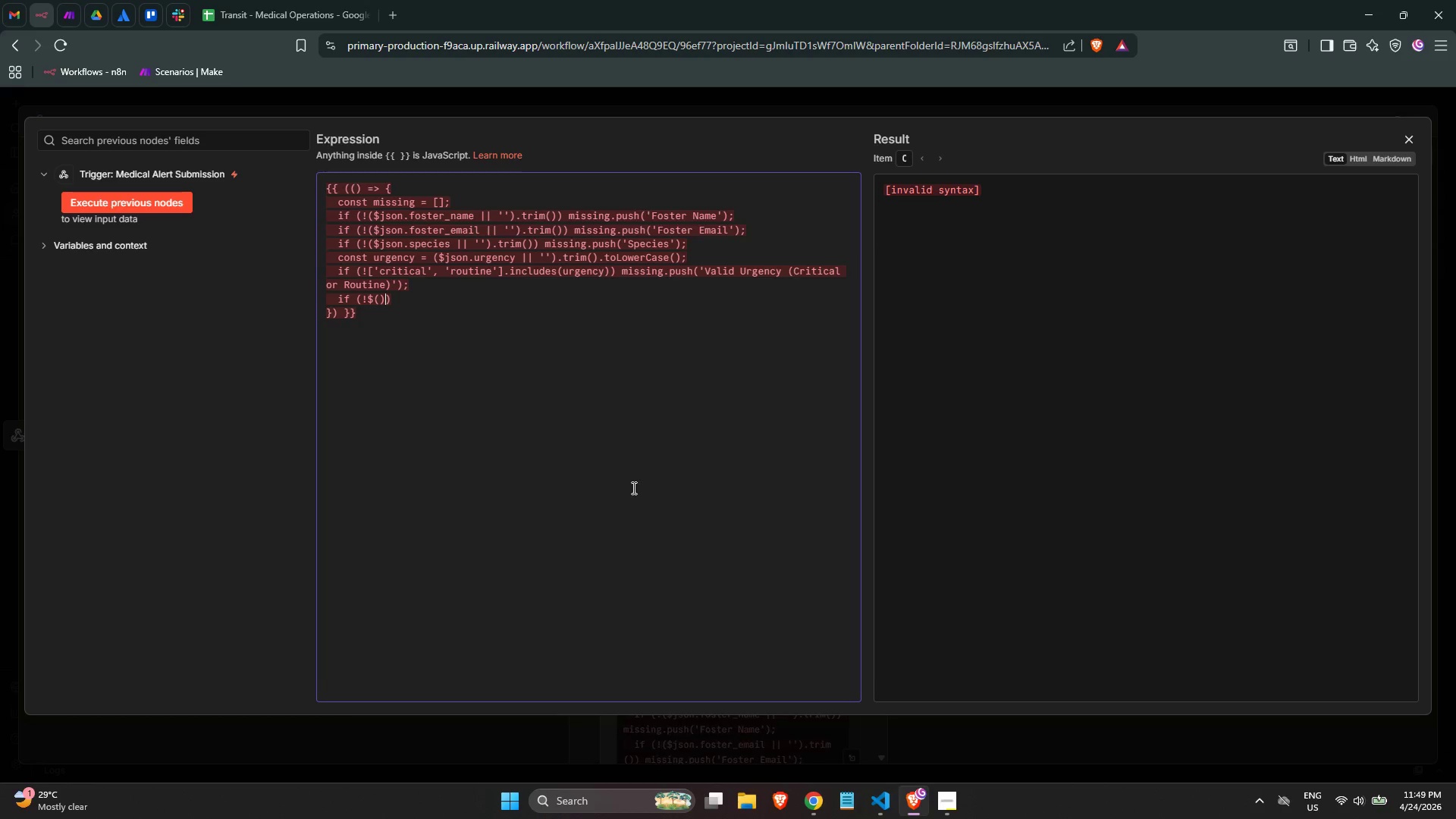 
key(ArrowLeft)
 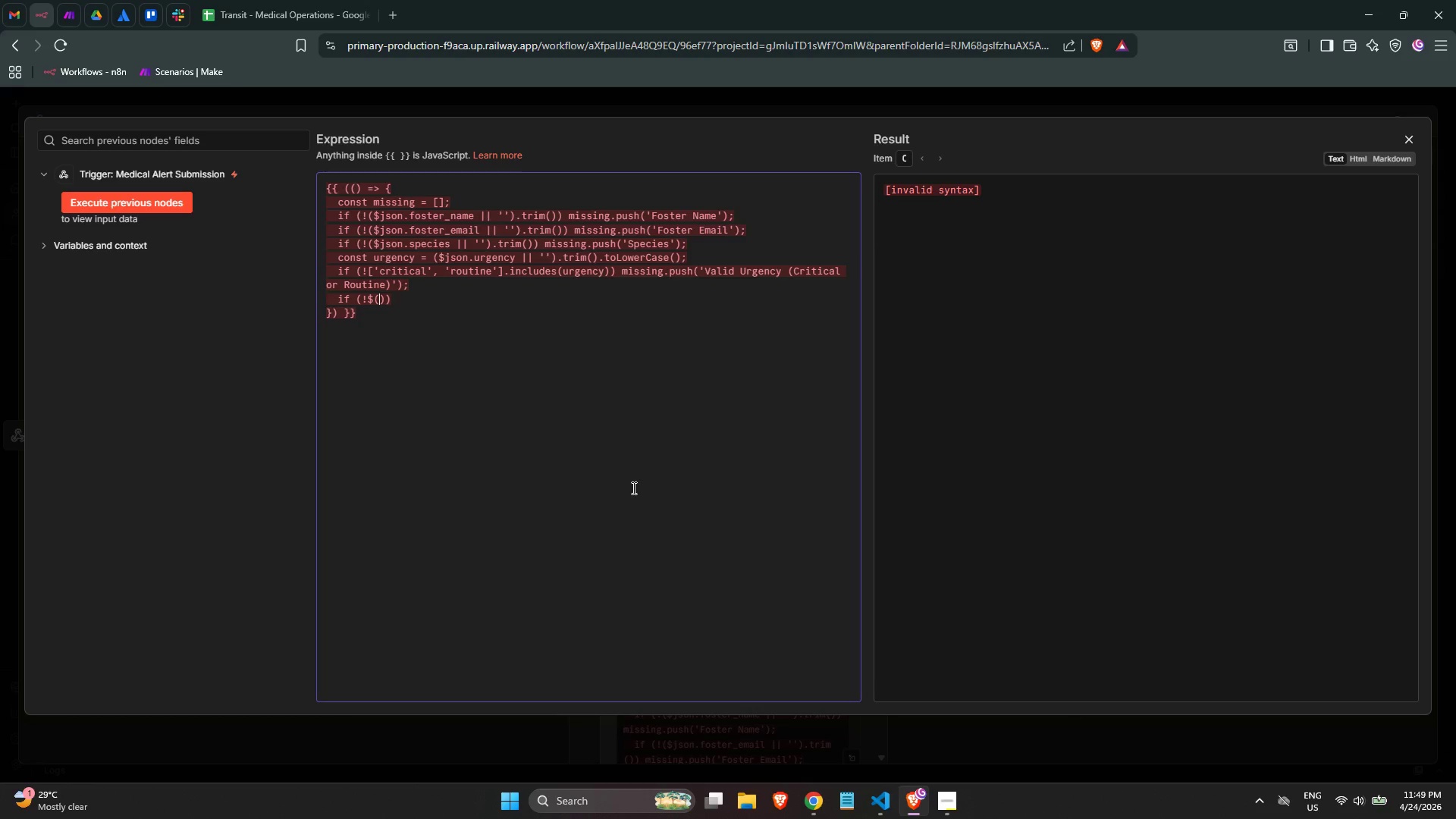 
type(json)
 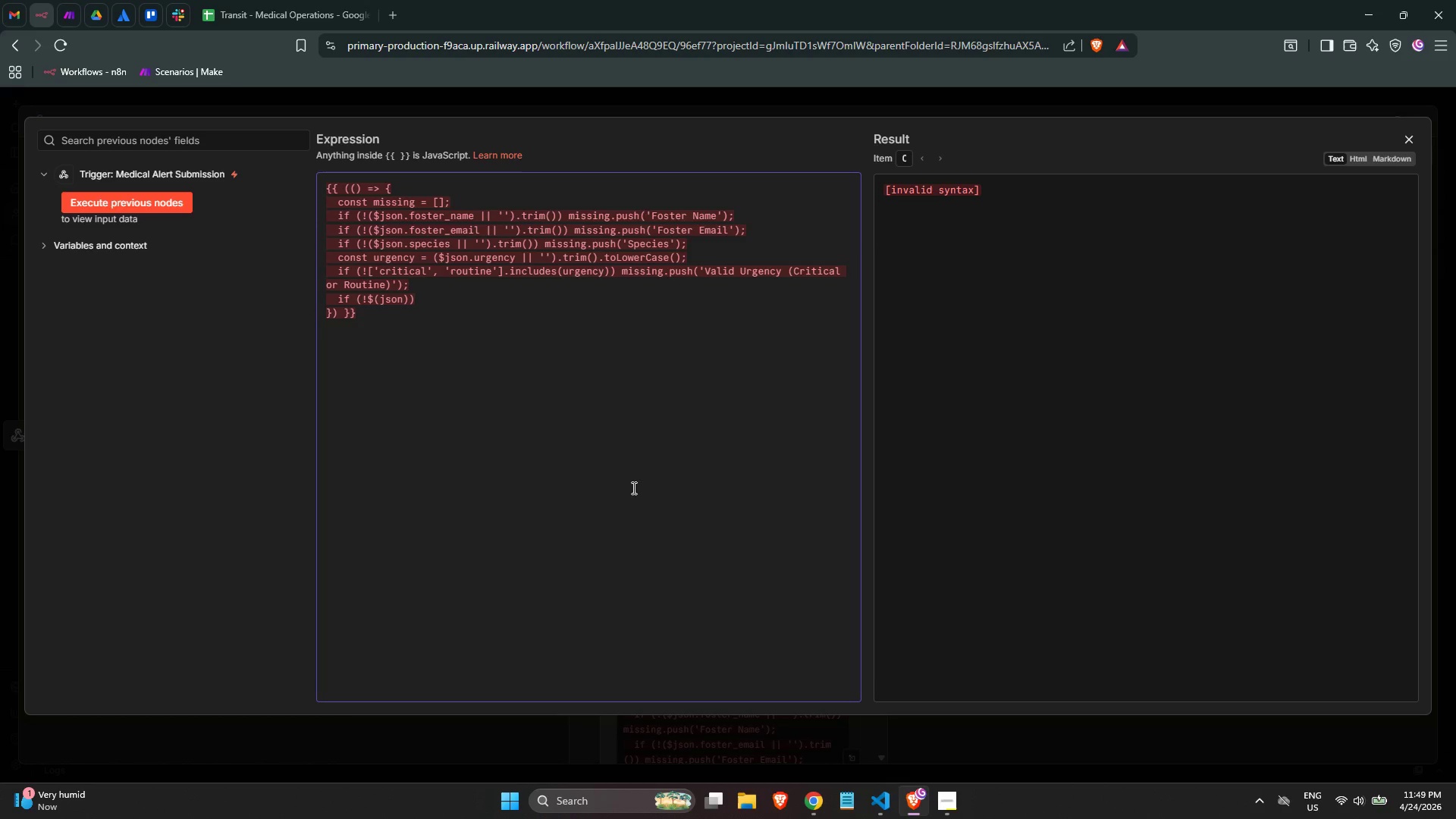 
key(ArrowRight)
 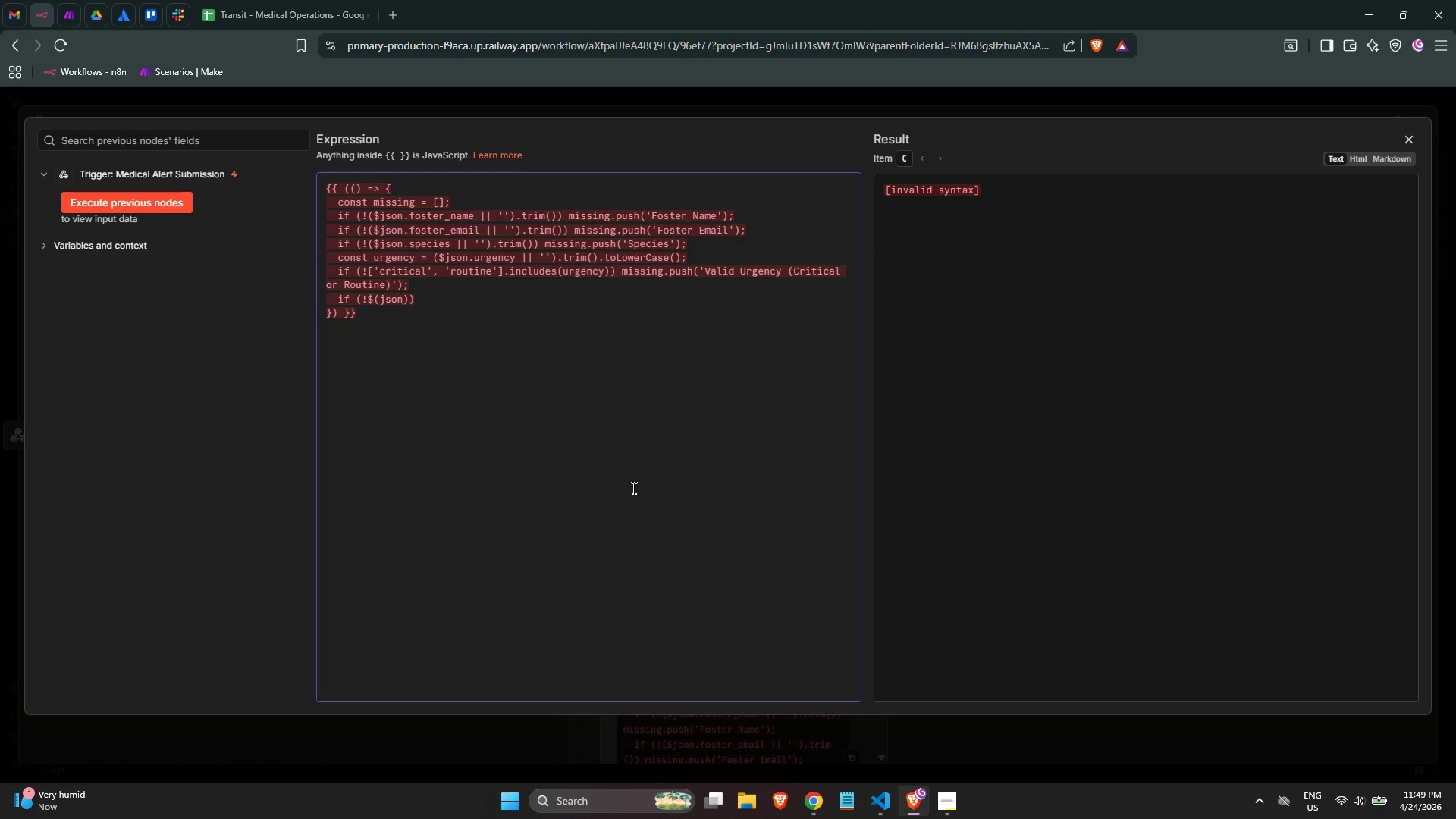 
key(ArrowLeft)
 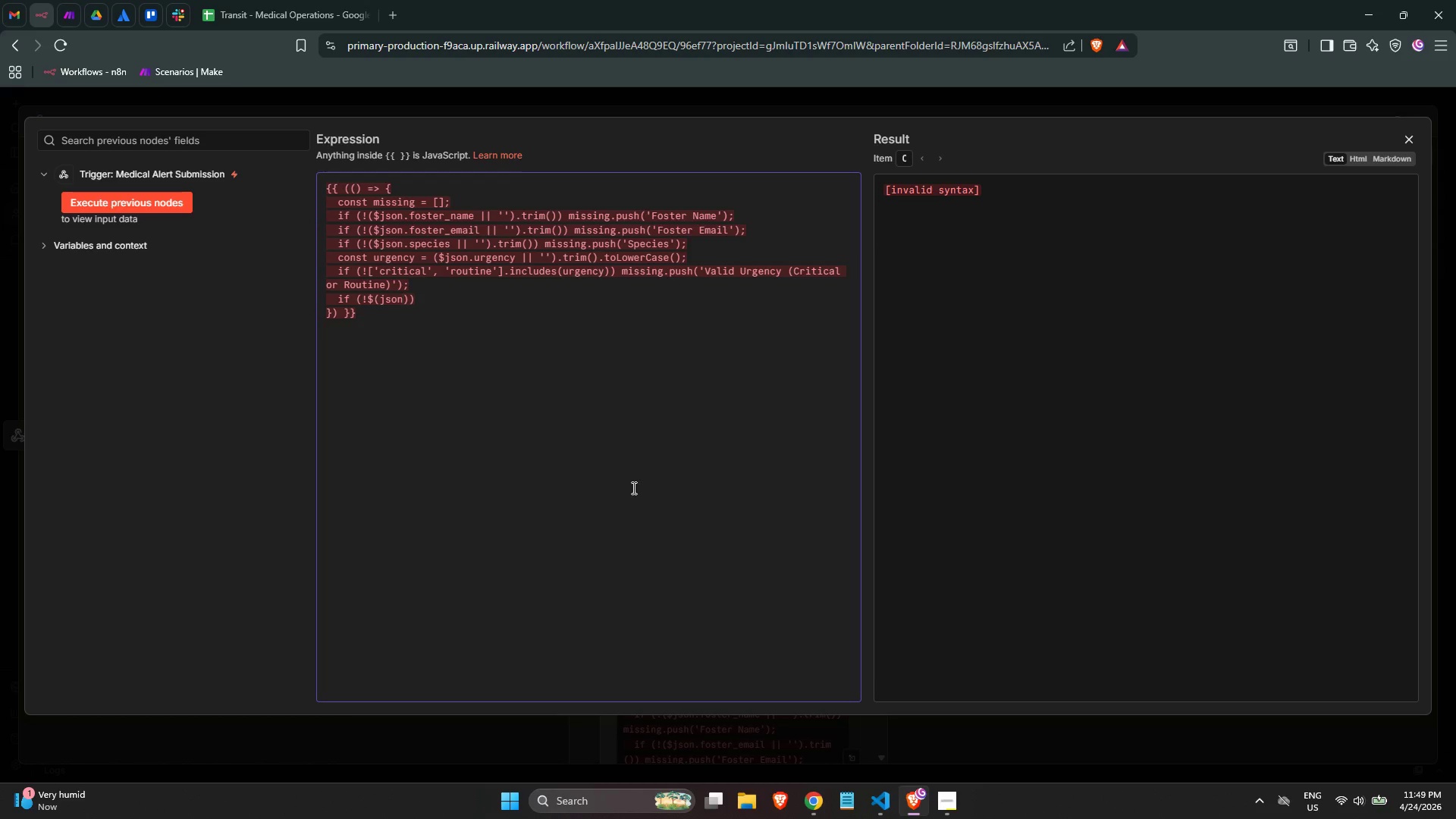 
type(.symptoms || '')
 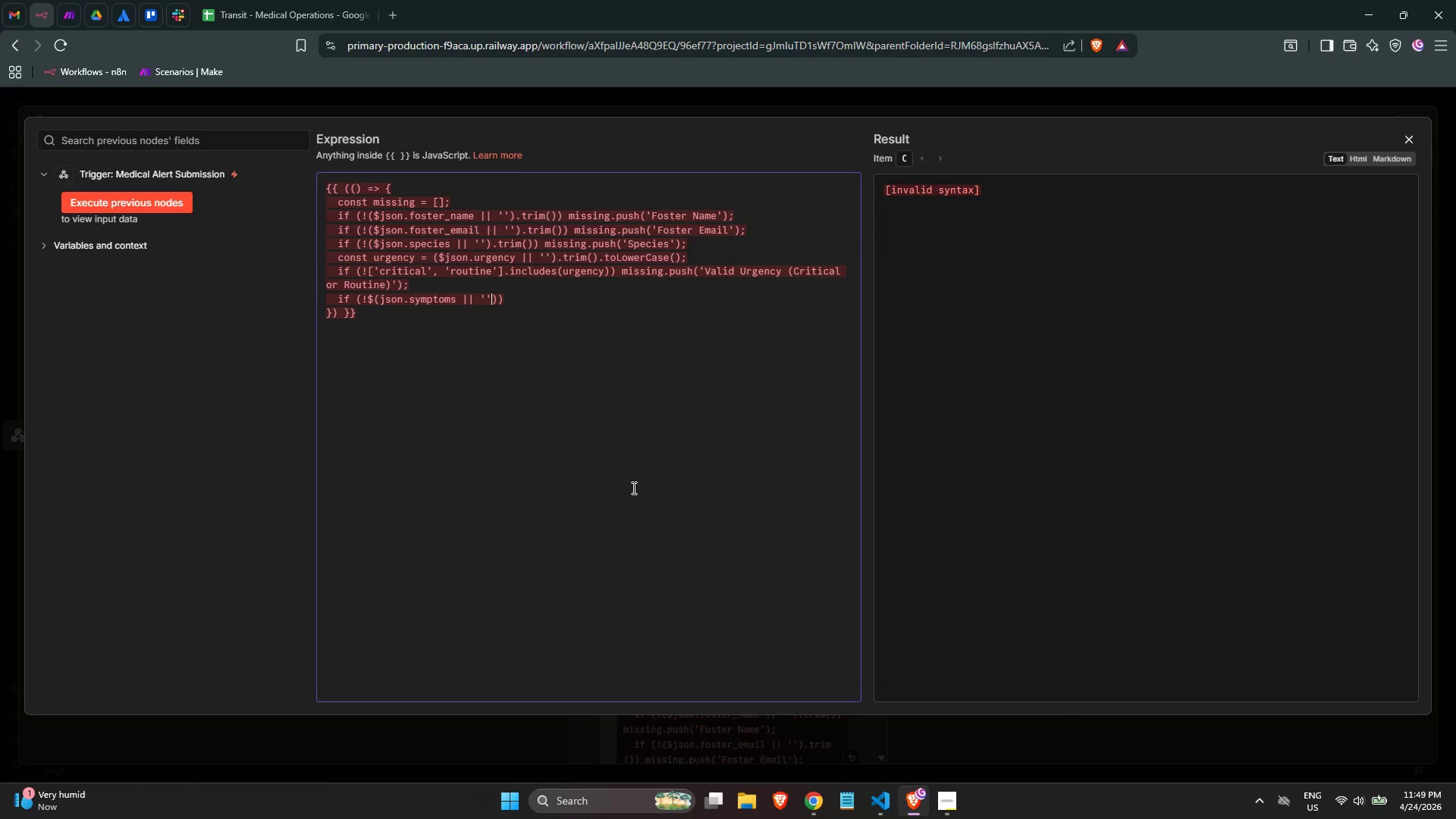 
 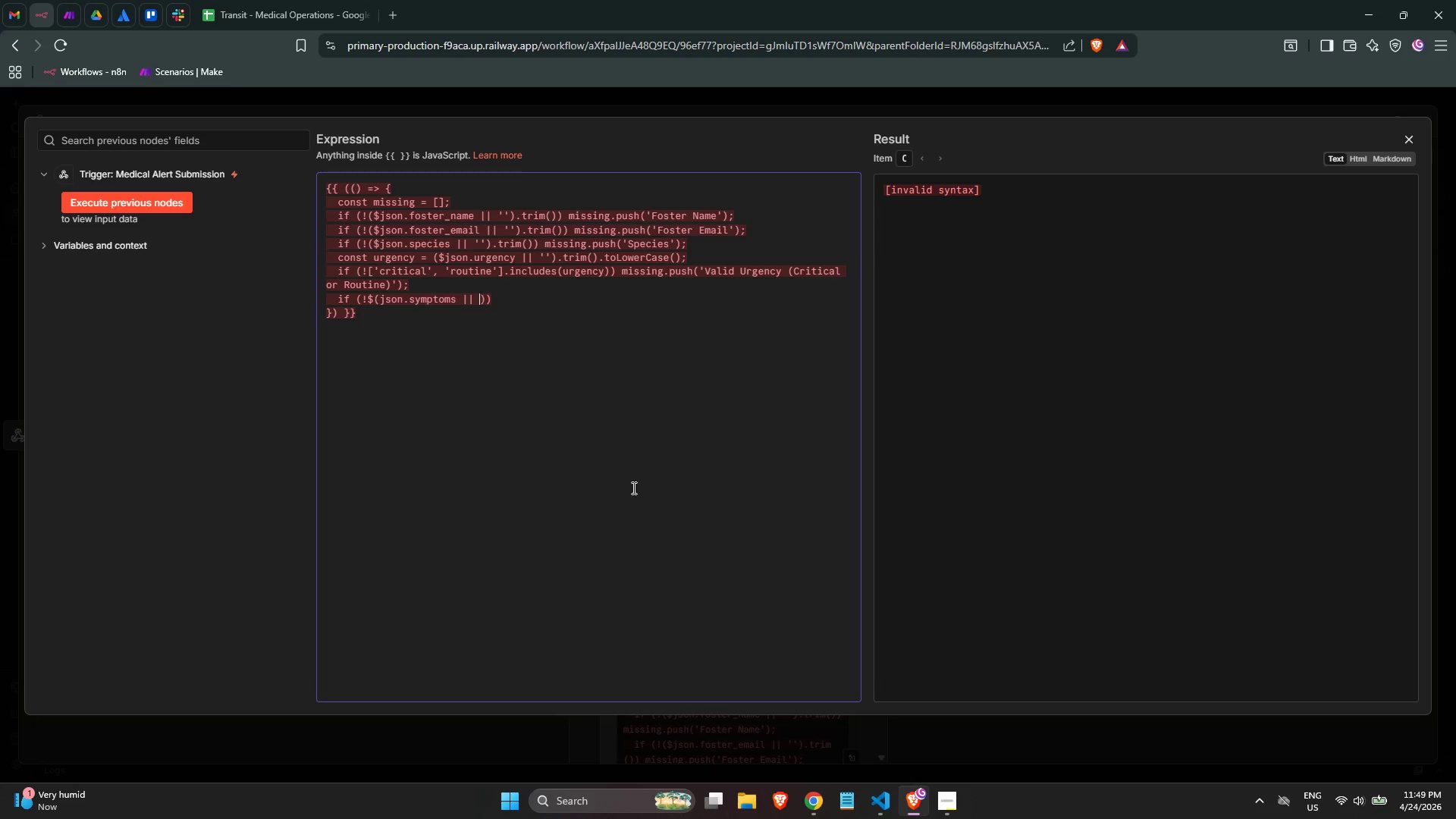 
key(ArrowRight)
 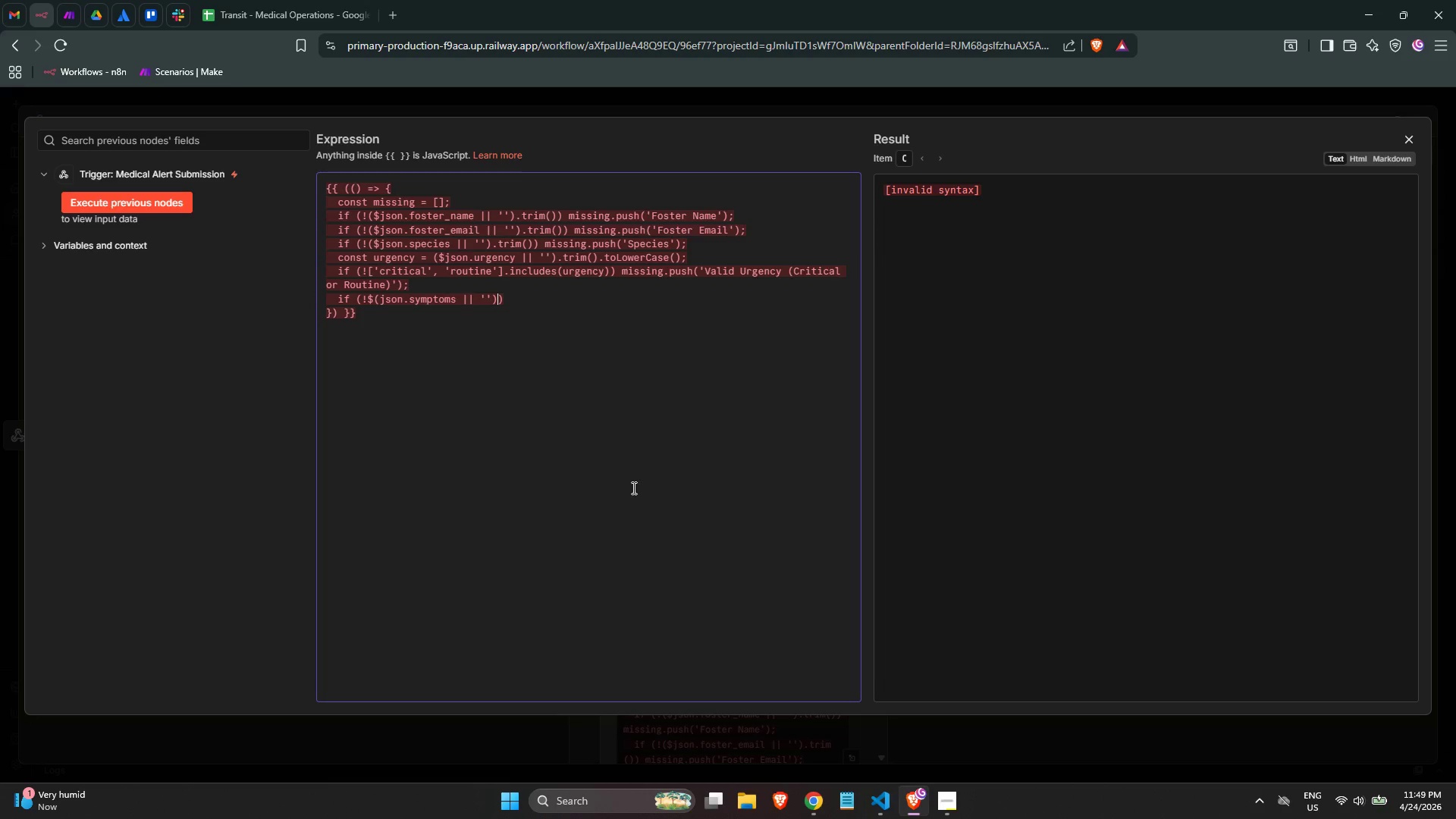 
key(Period)
 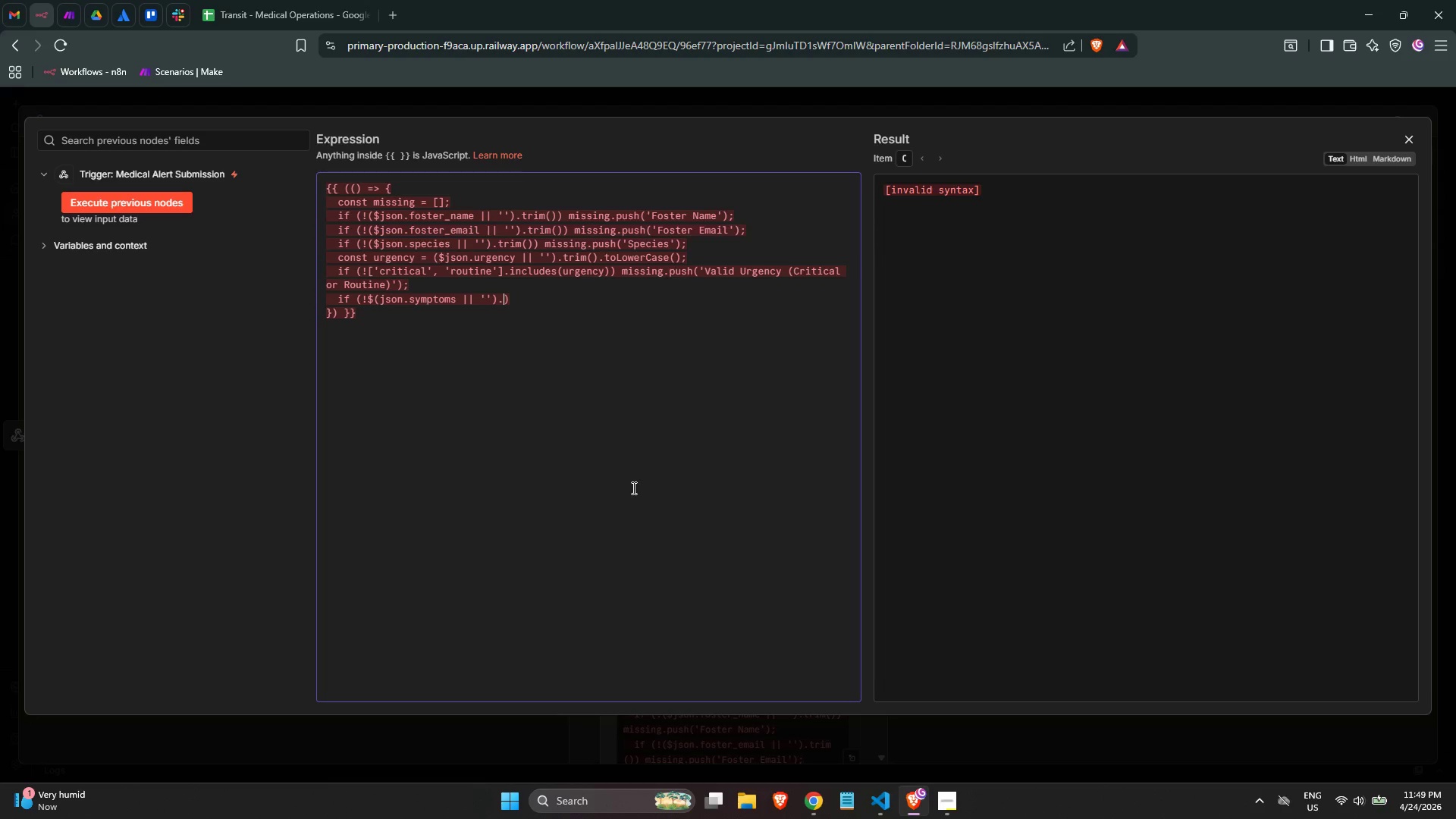 
type(trim())
 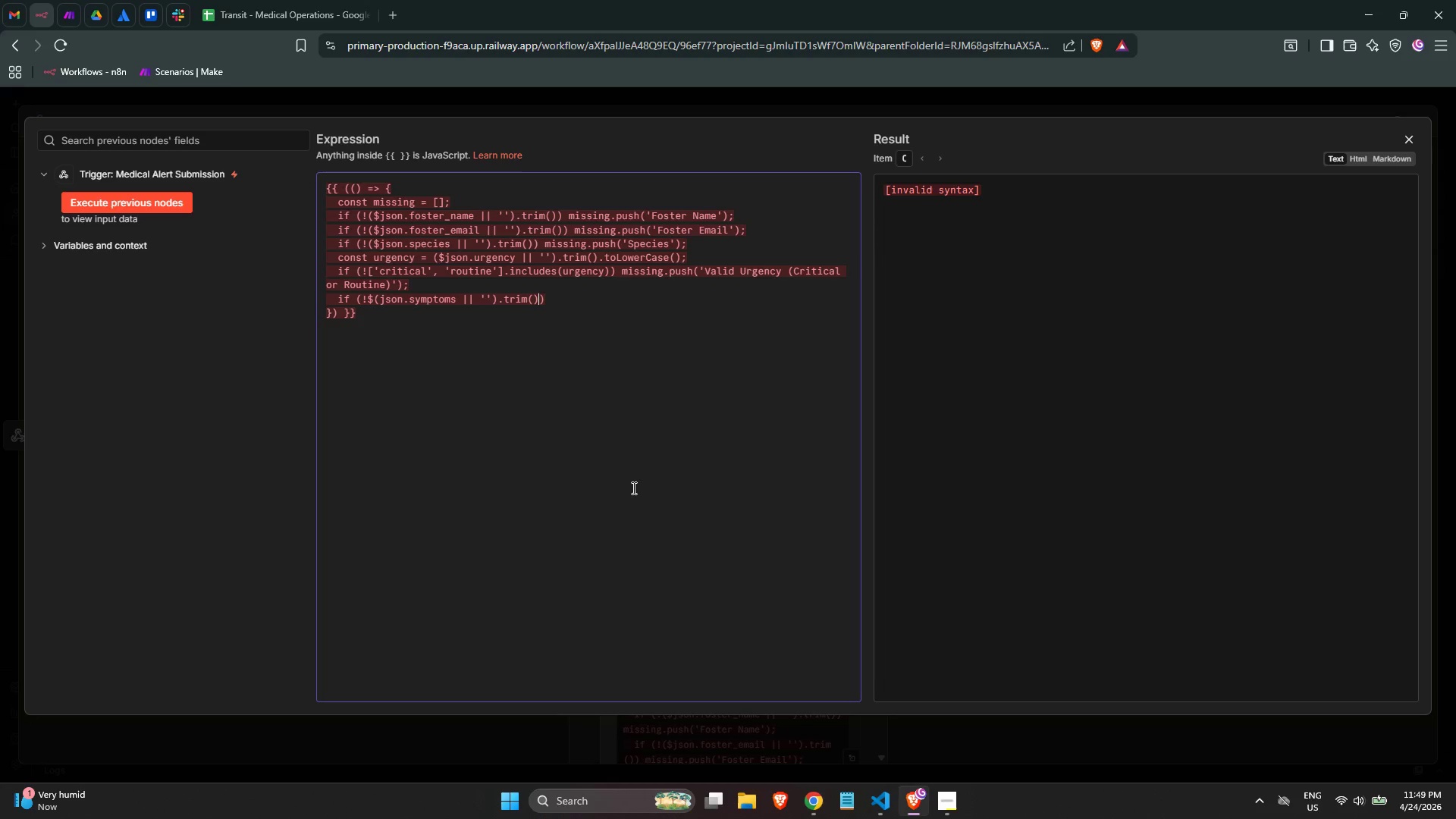 
key(ArrowRight)
 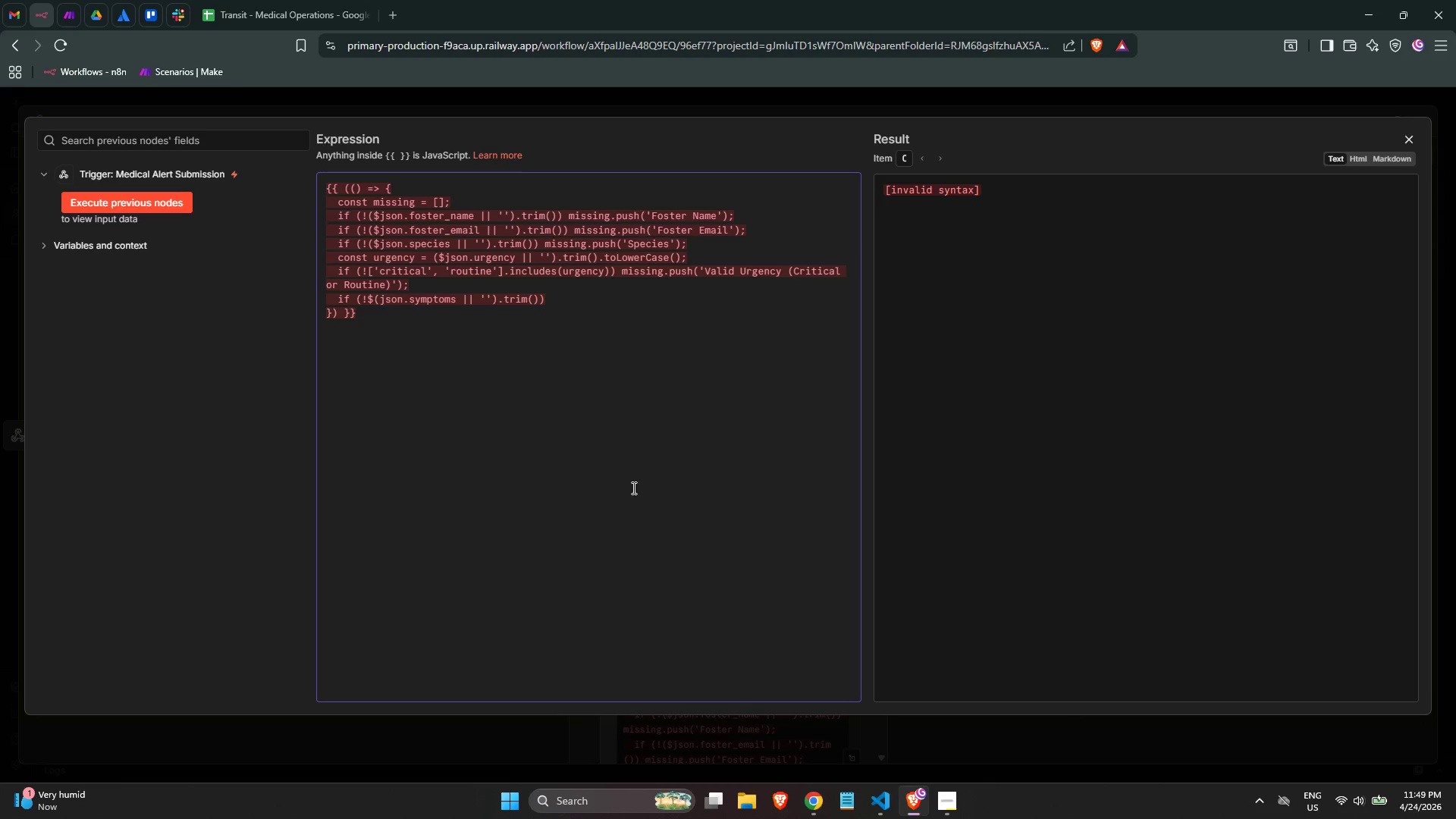 
type( missing)
 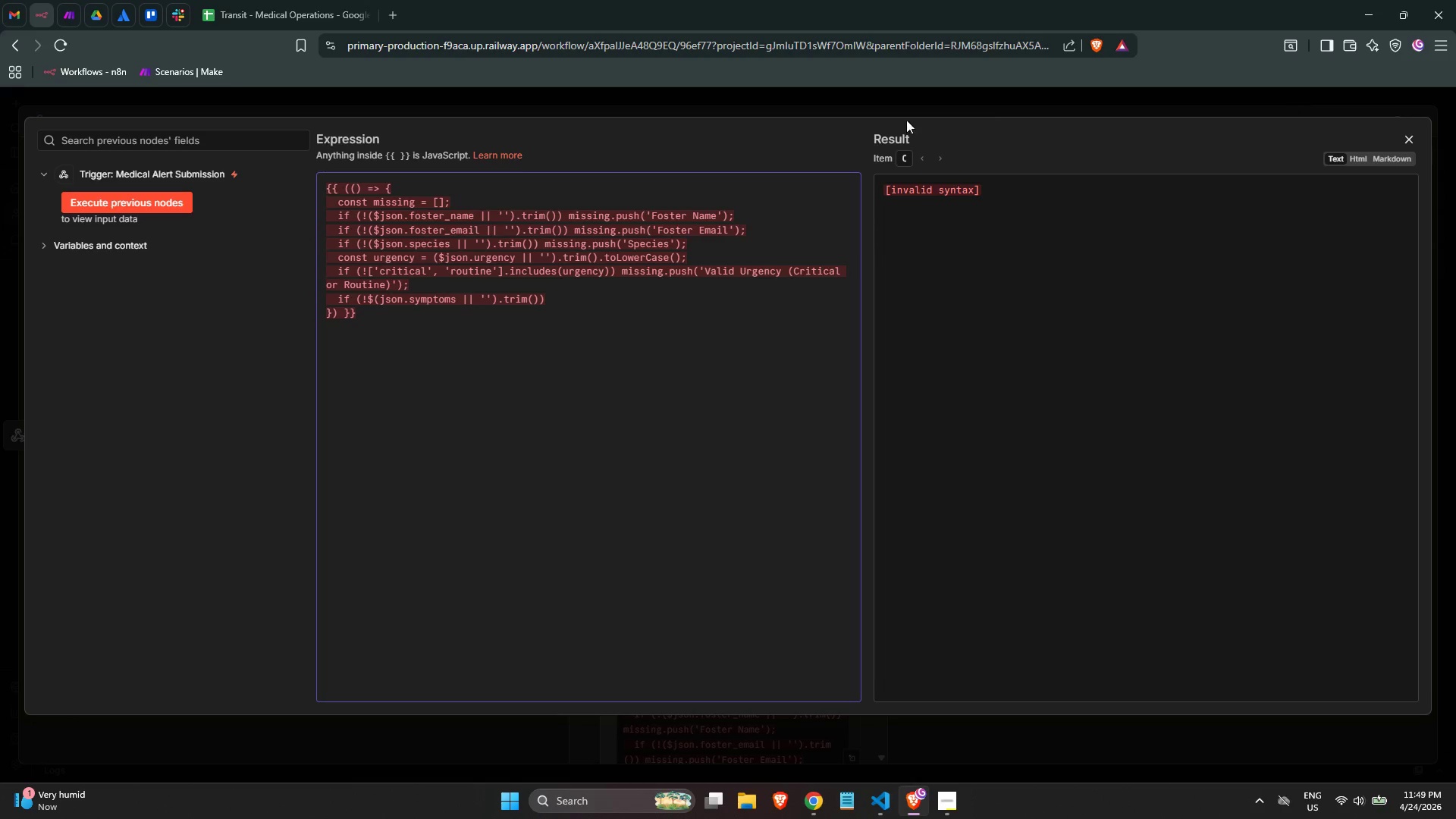 
left_click([579, 297])
 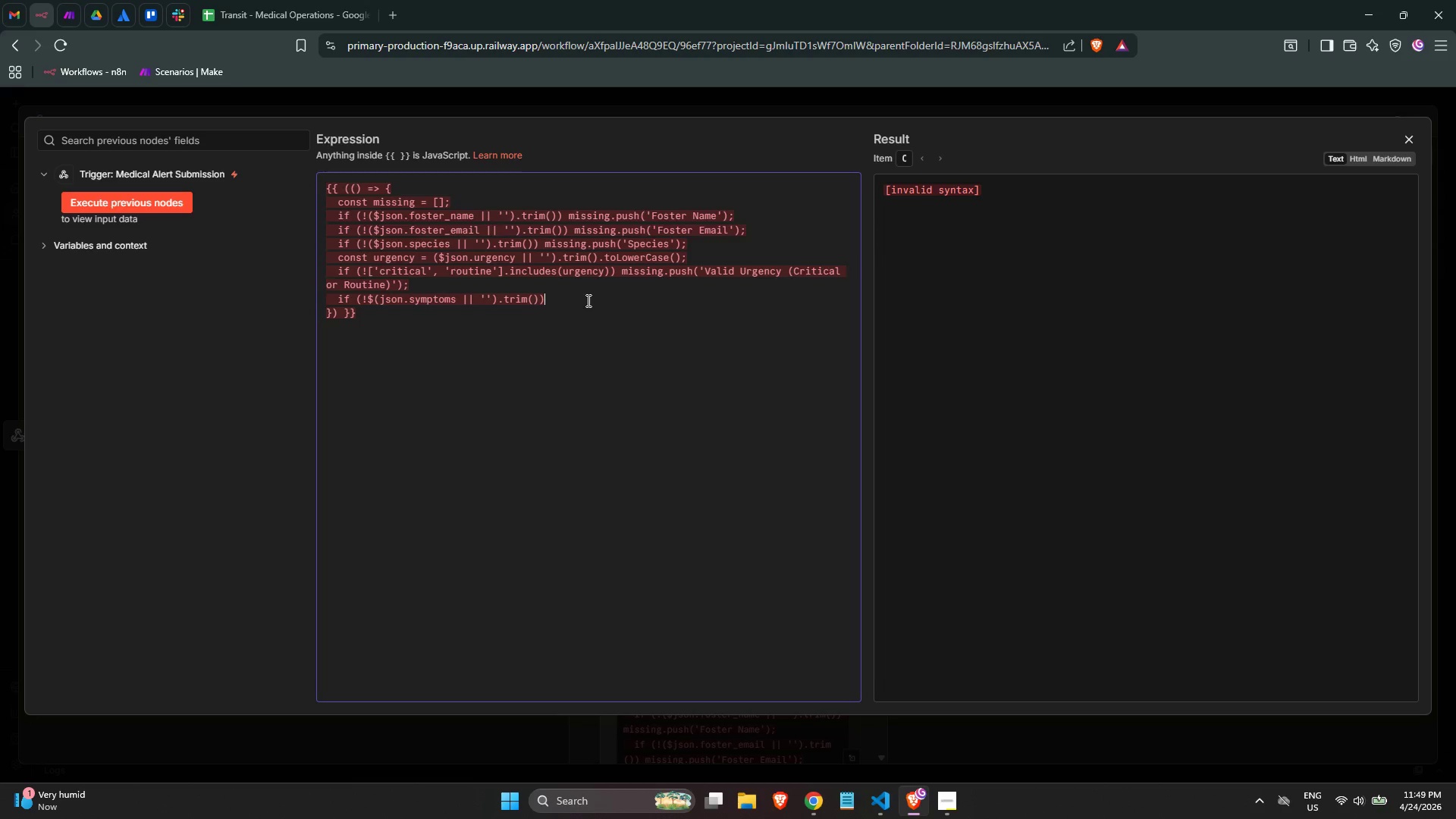 
type( missing.psuh('Sympts)
key(Backspace)
type(oms)
 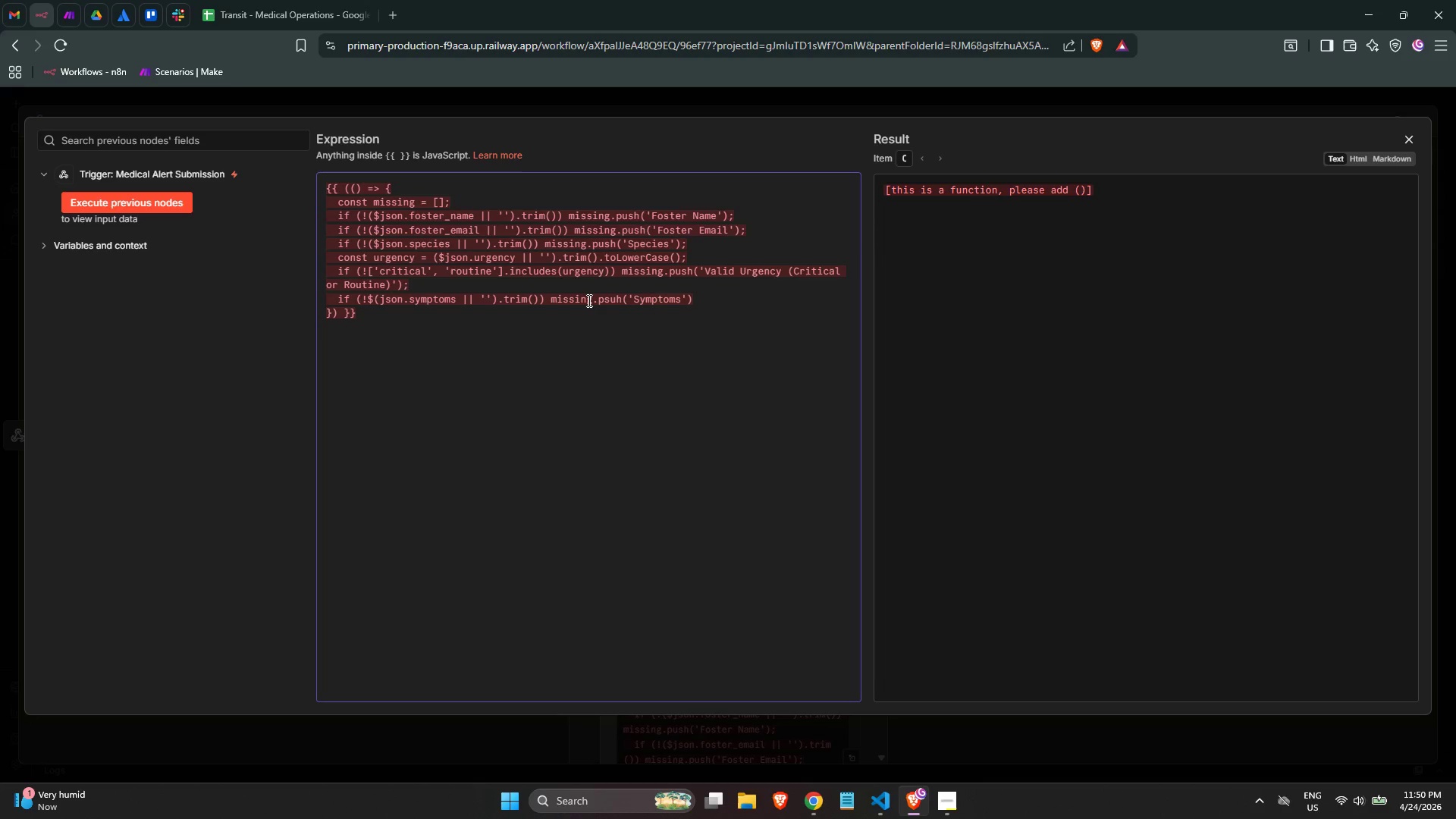 
key(ArrowRight)
 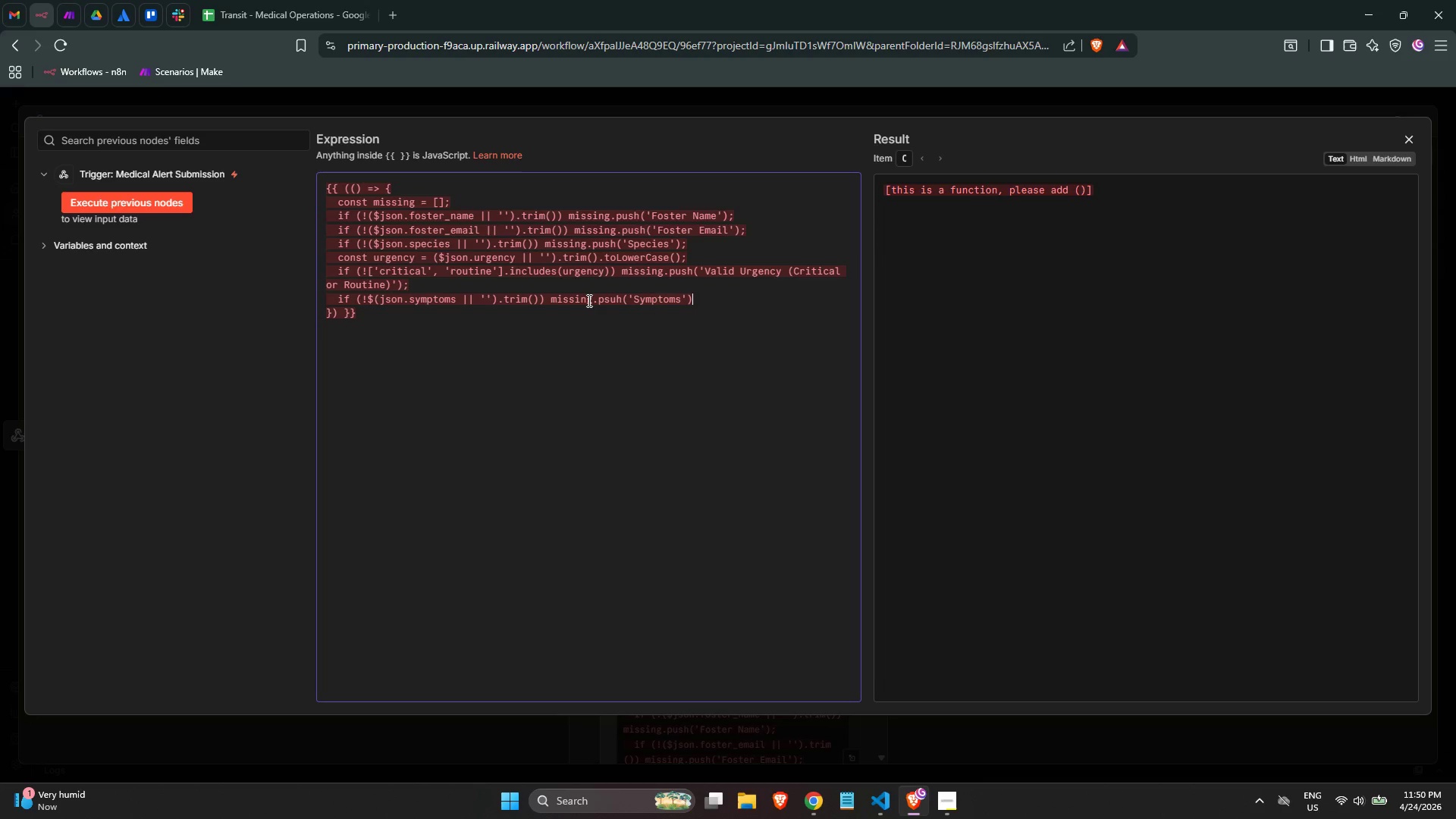 
key(ArrowRight)
 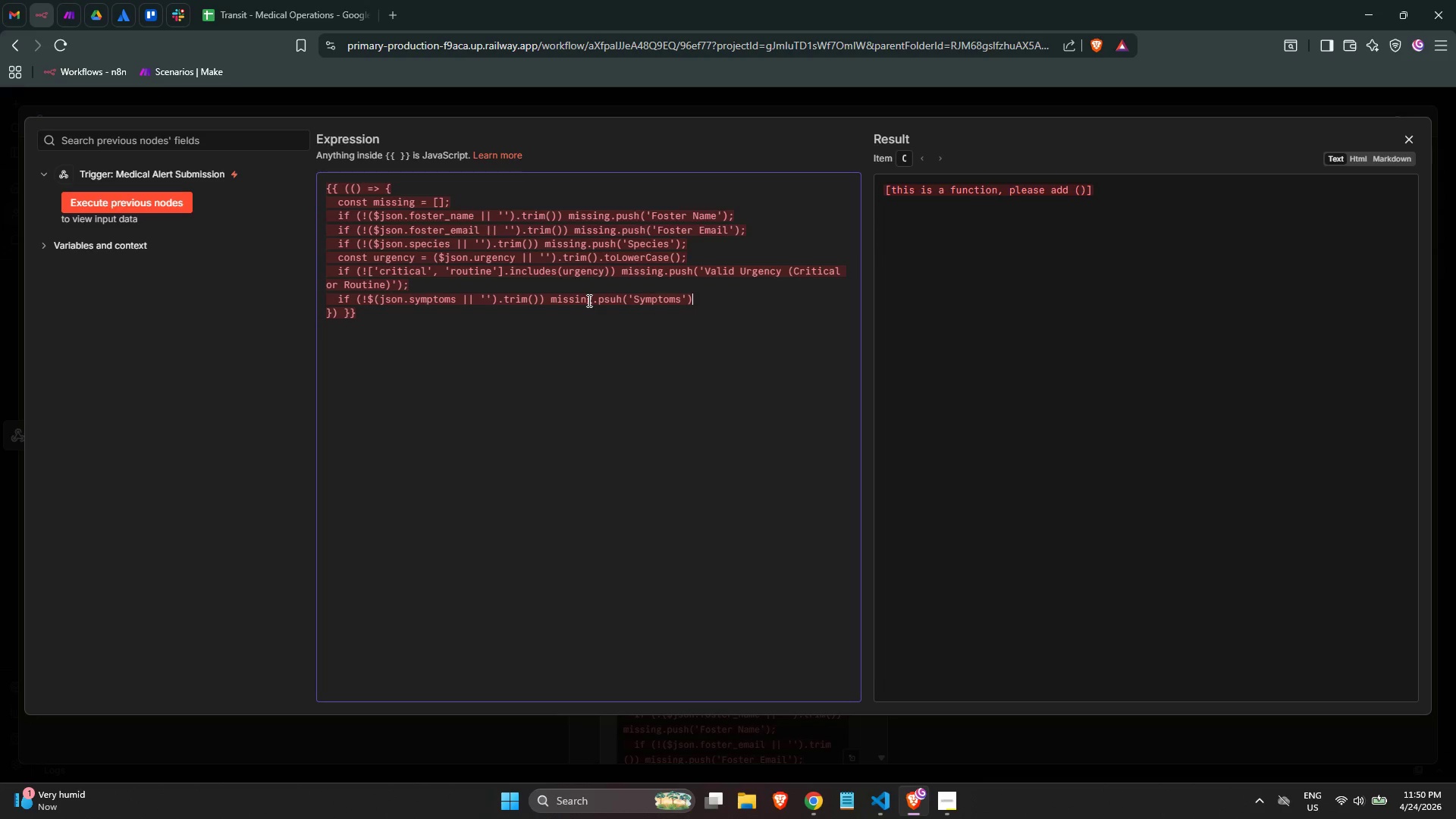 
key(ArrowRight)
 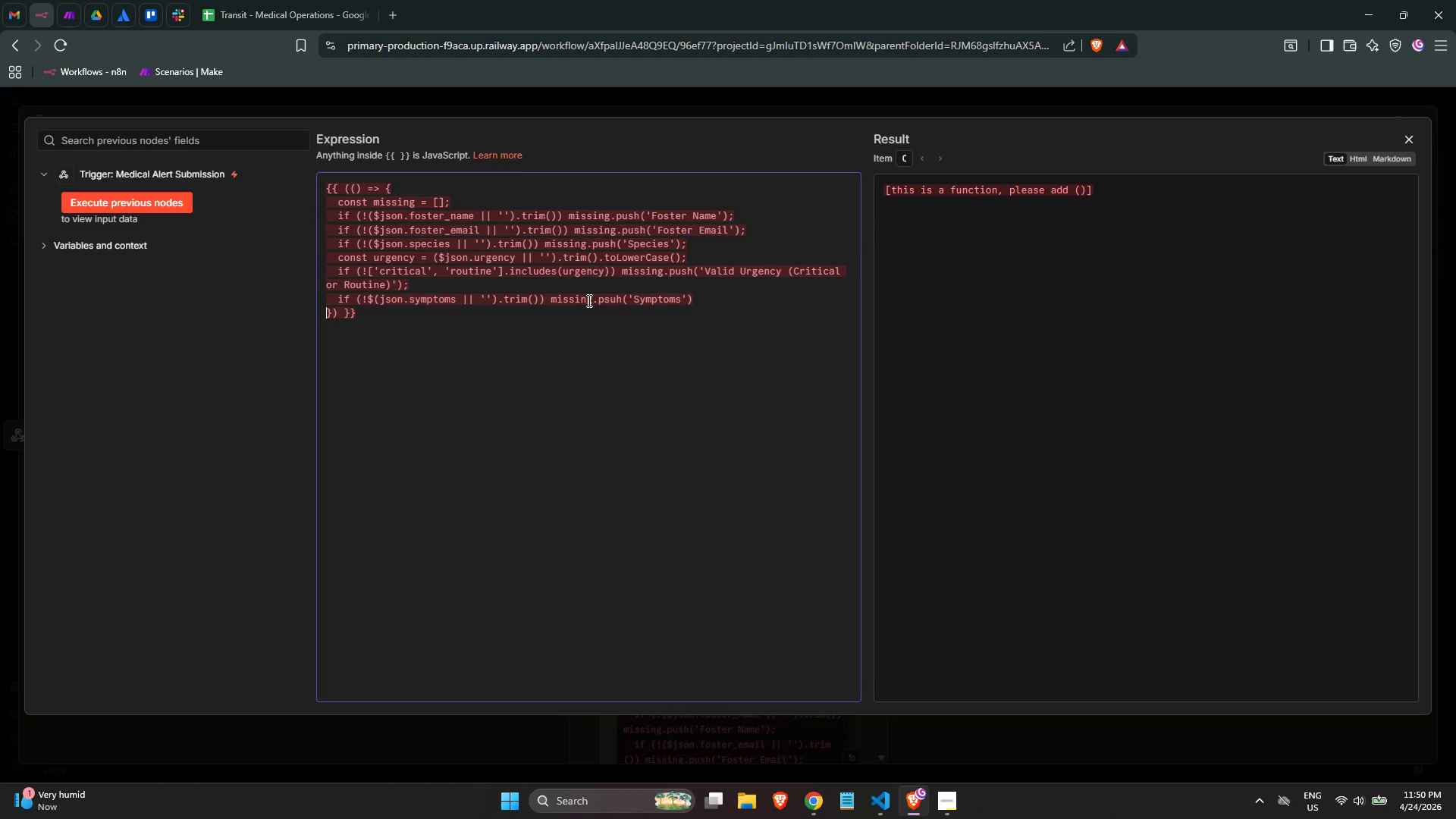 
key(ArrowLeft)
 